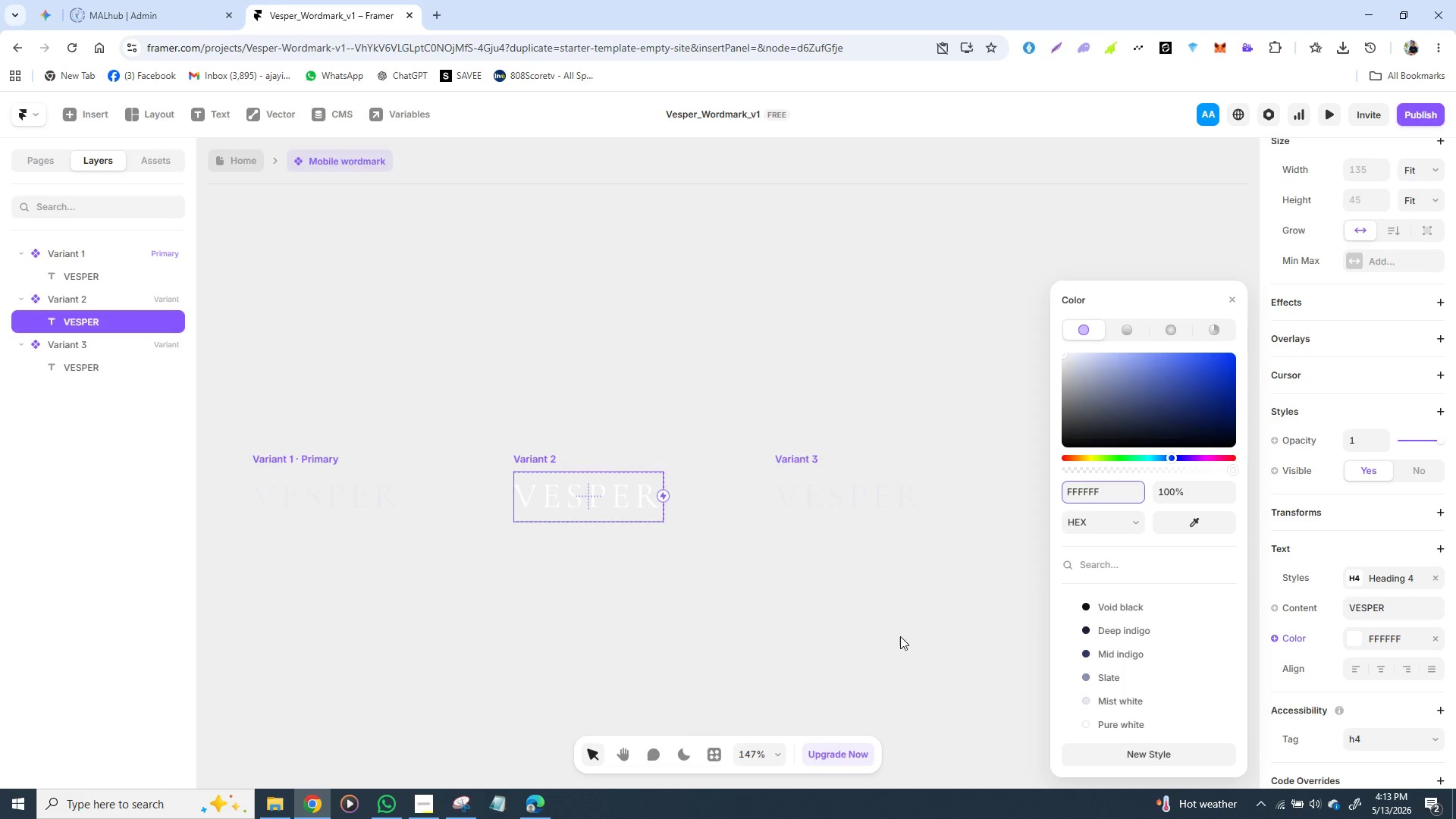 
left_click([868, 610])
 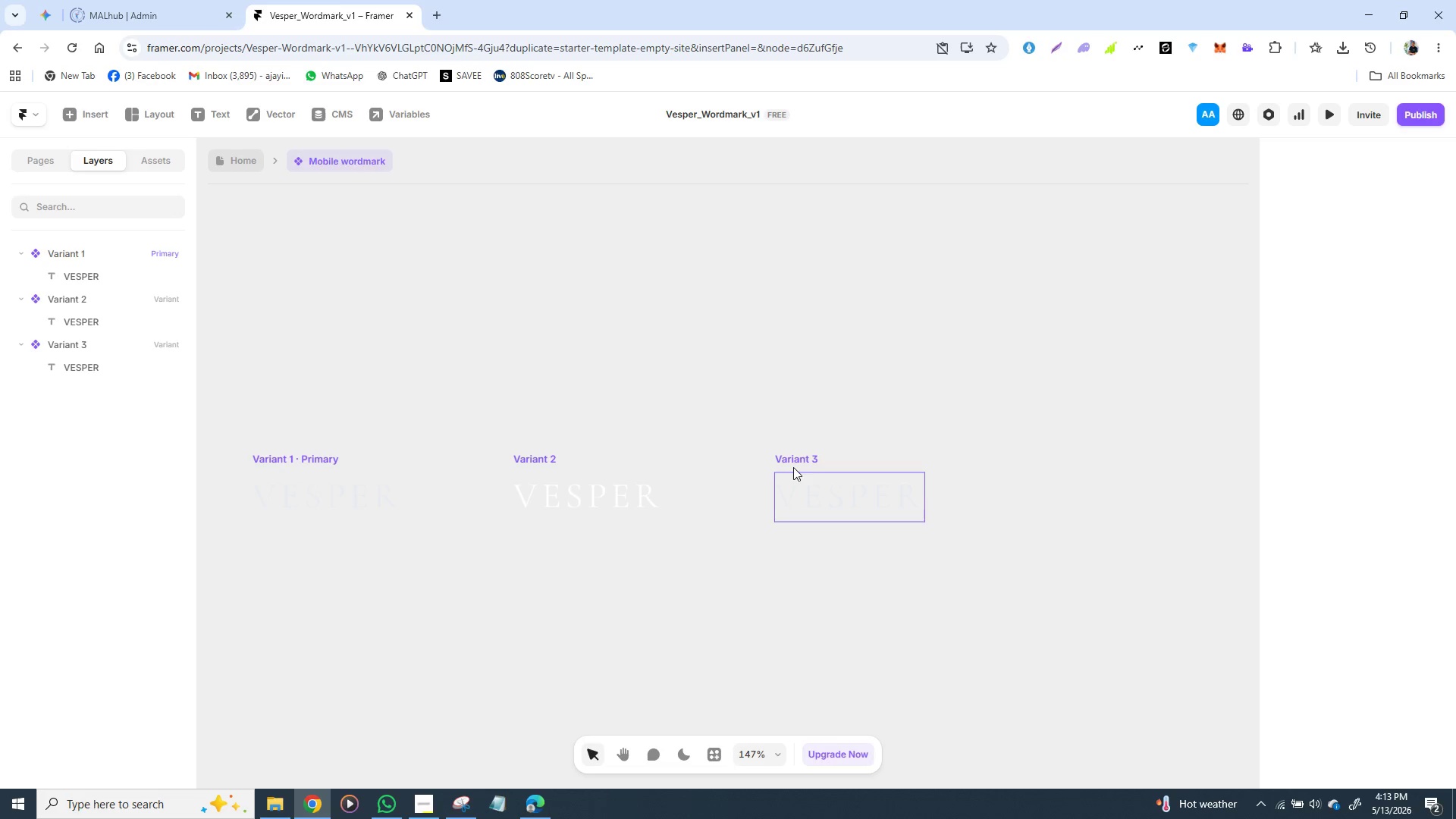 
left_click([789, 460])
 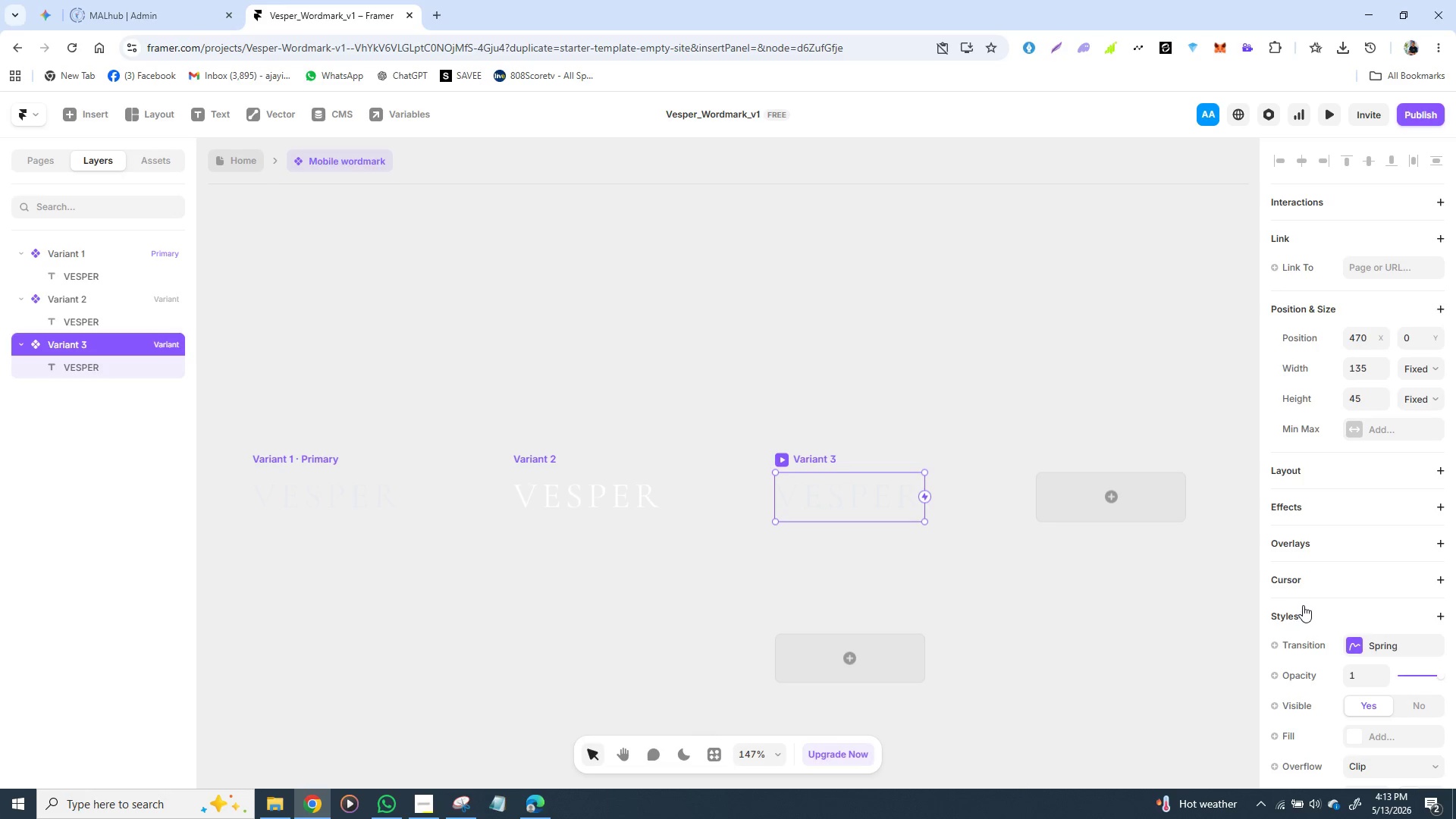 
scroll: coordinate [1303, 597], scroll_direction: down, amount: 1.0
 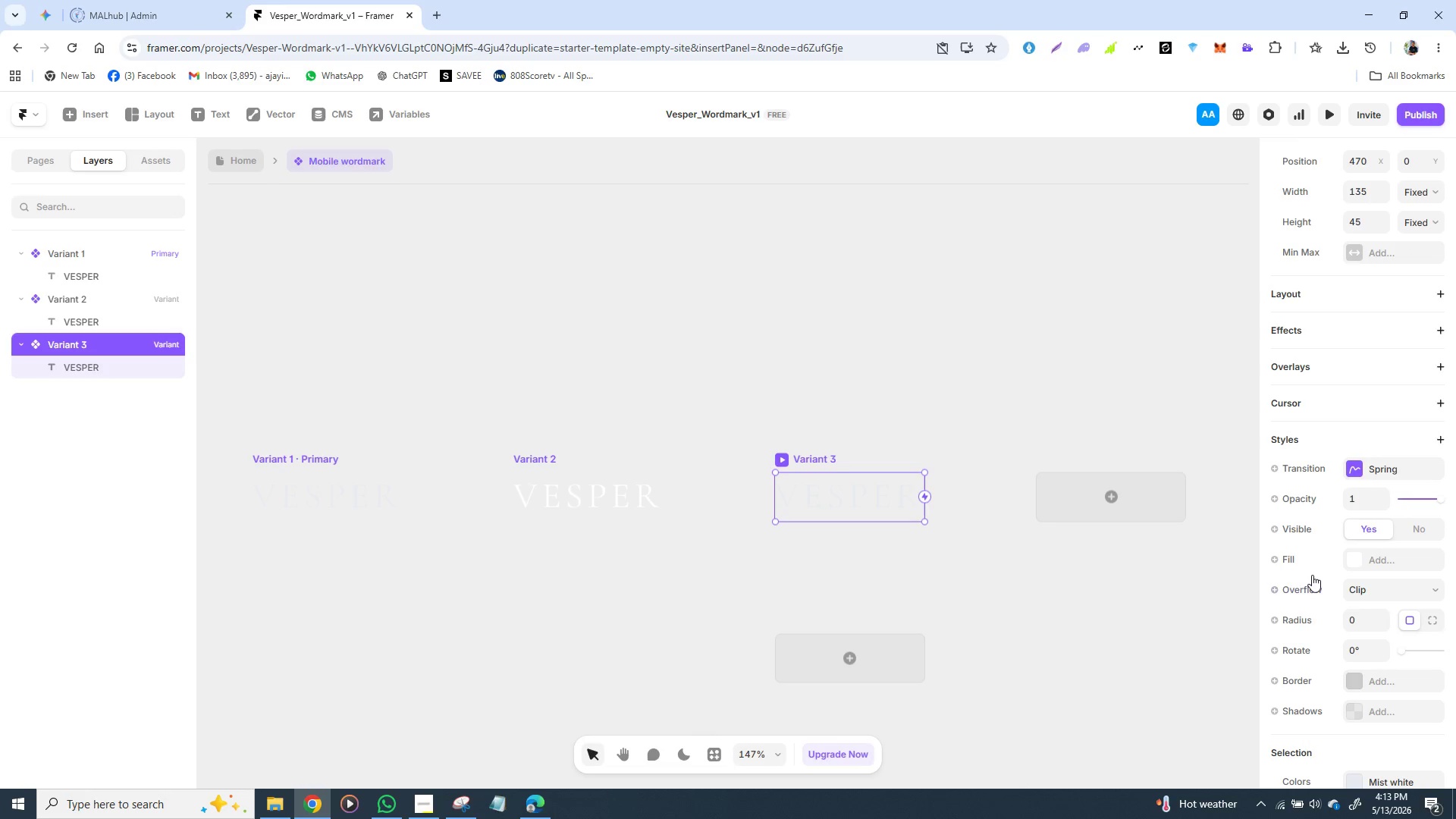 
mouse_move([1313, 596])
 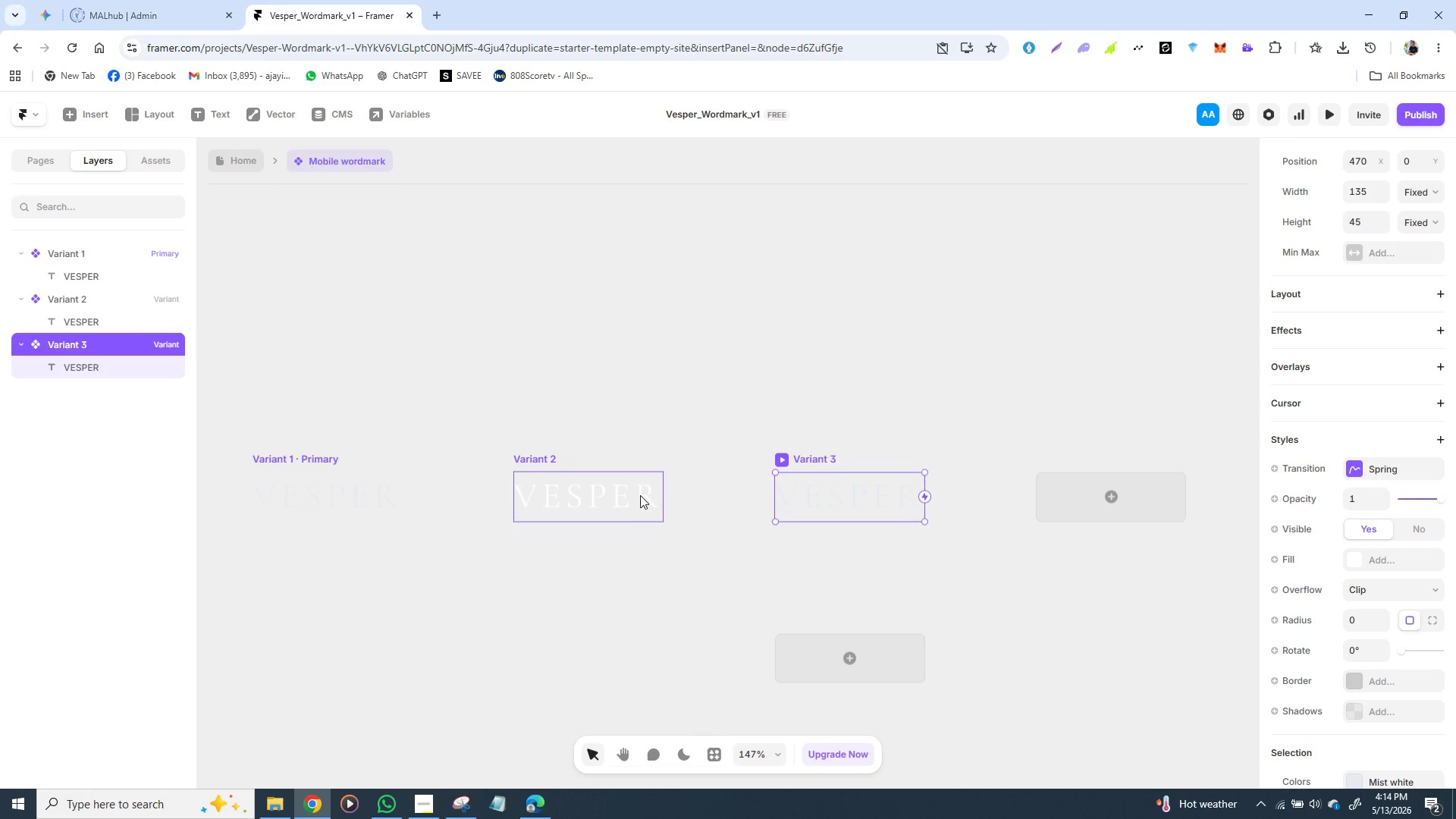 
wait(7.27)
 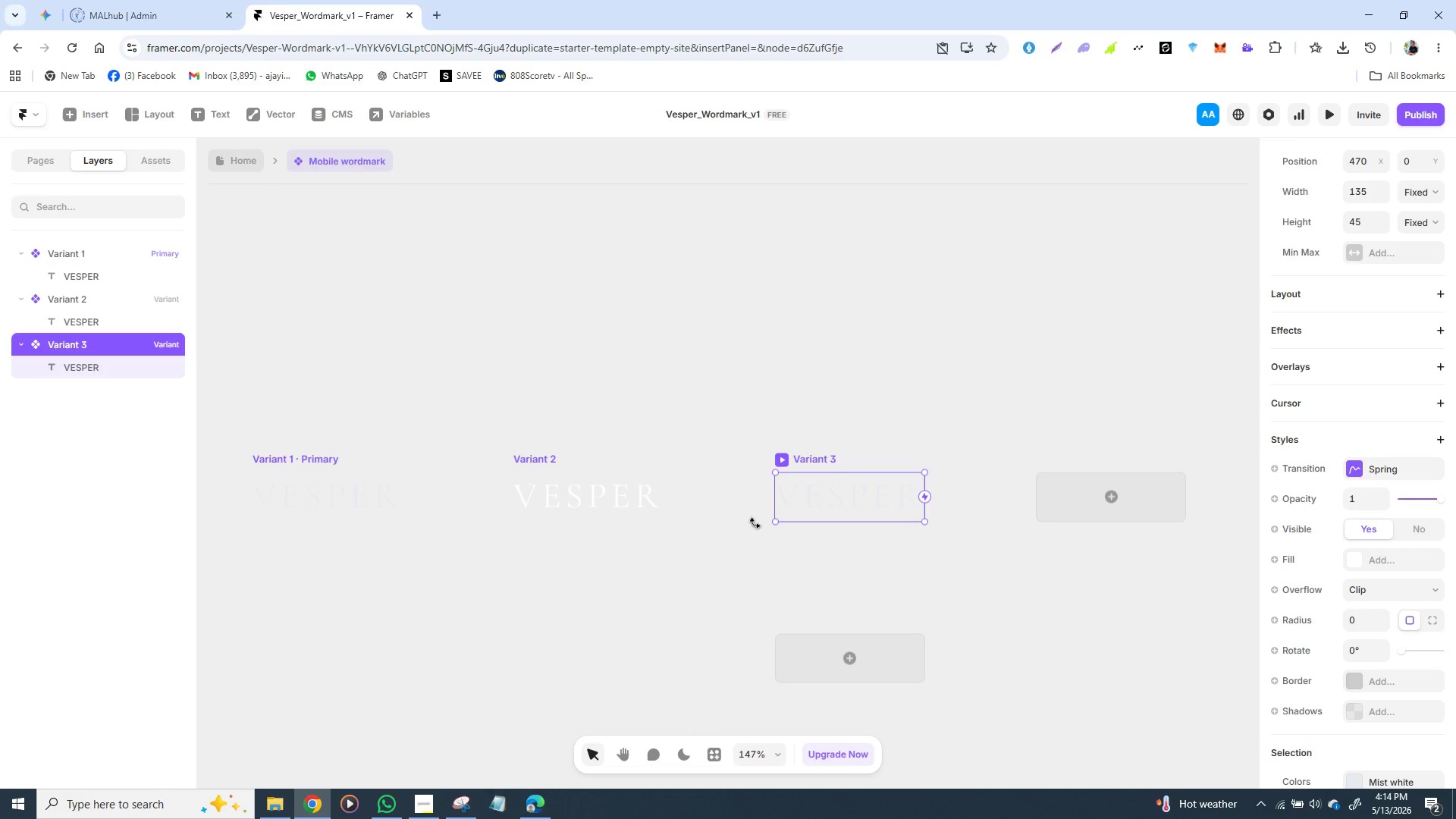 
left_click([637, 486])
 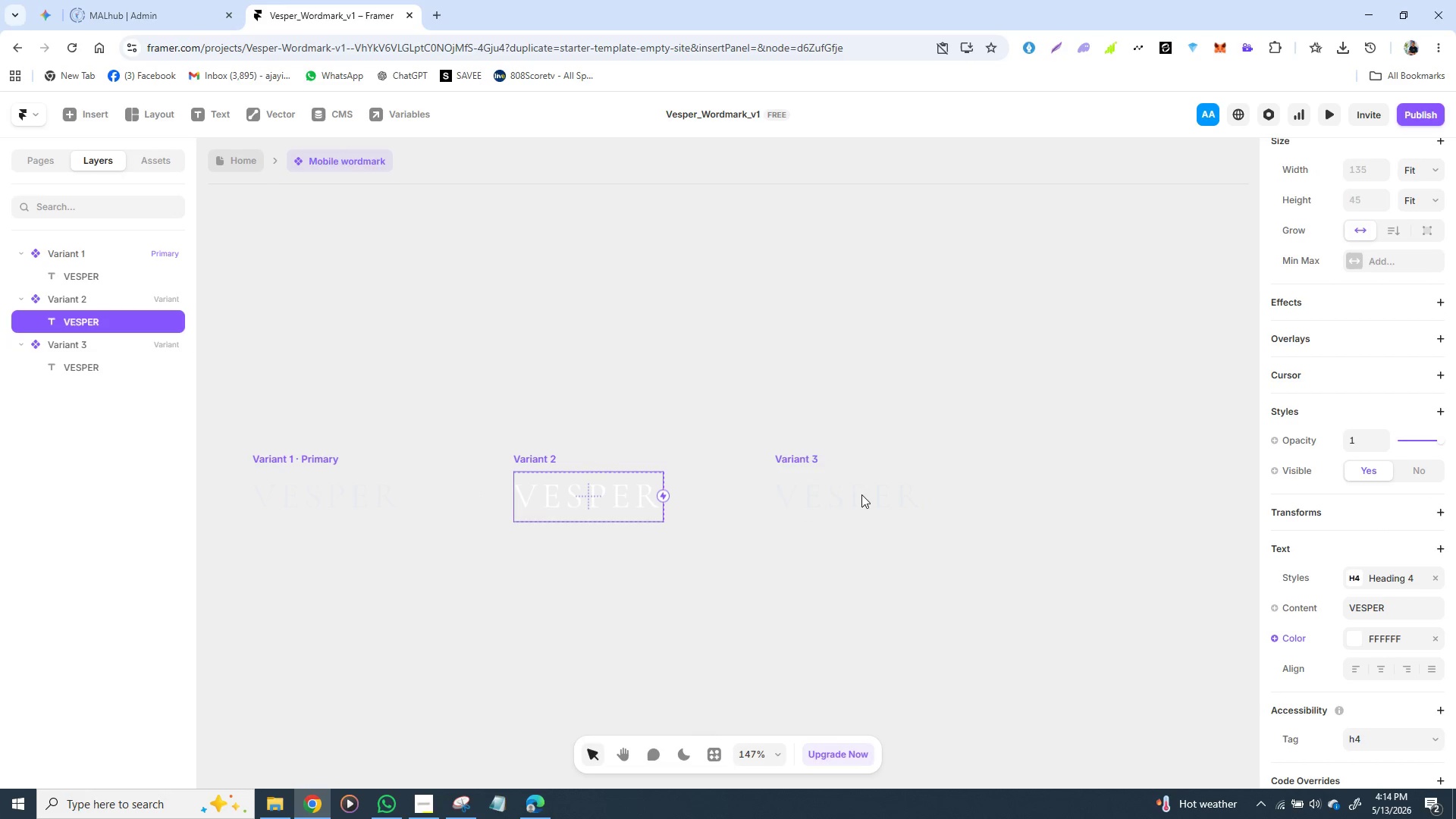 
scroll: coordinate [1331, 509], scroll_direction: down, amount: 2.0
 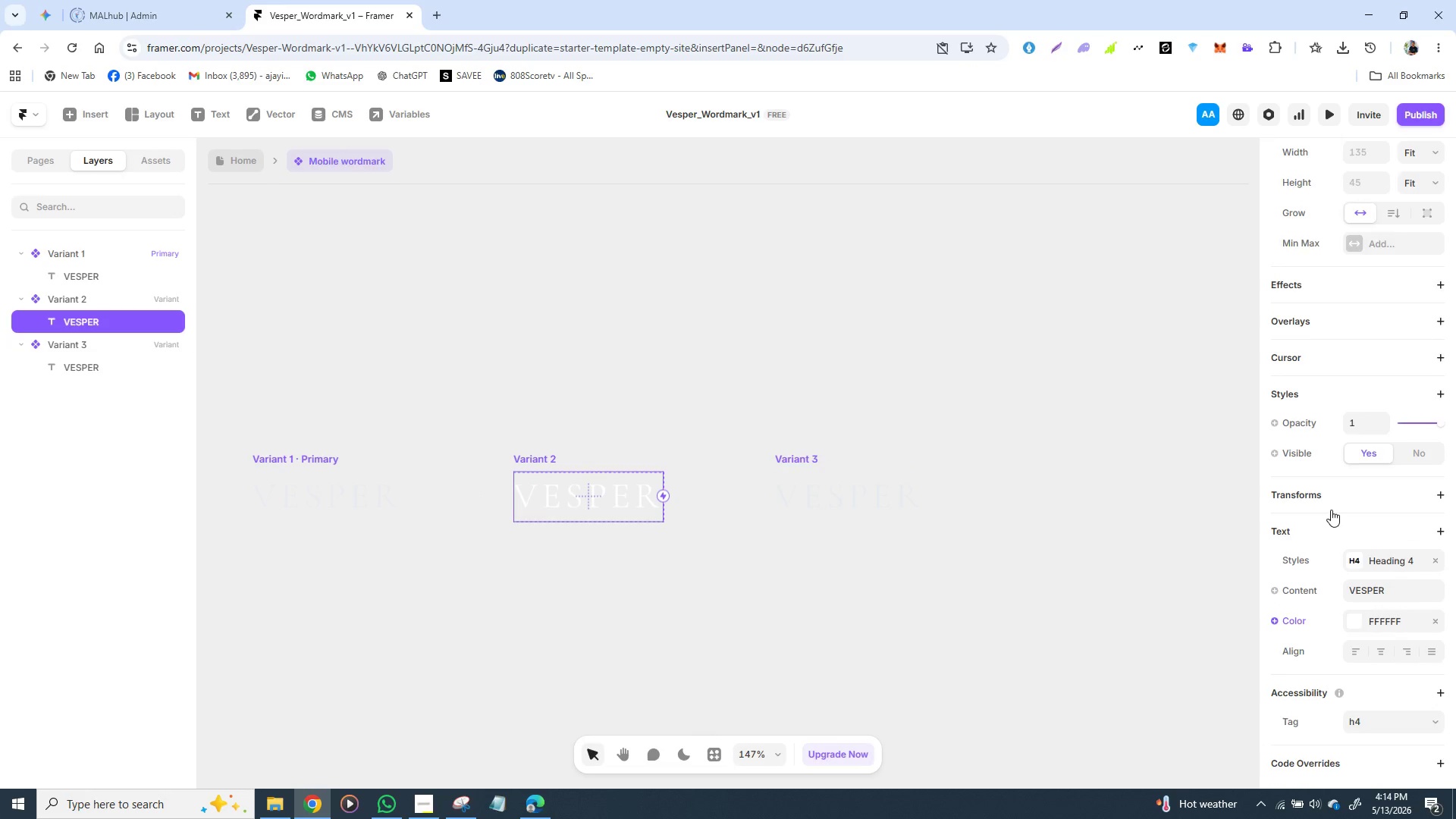 
scroll: coordinate [1331, 510], scroll_direction: up, amount: 2.0
 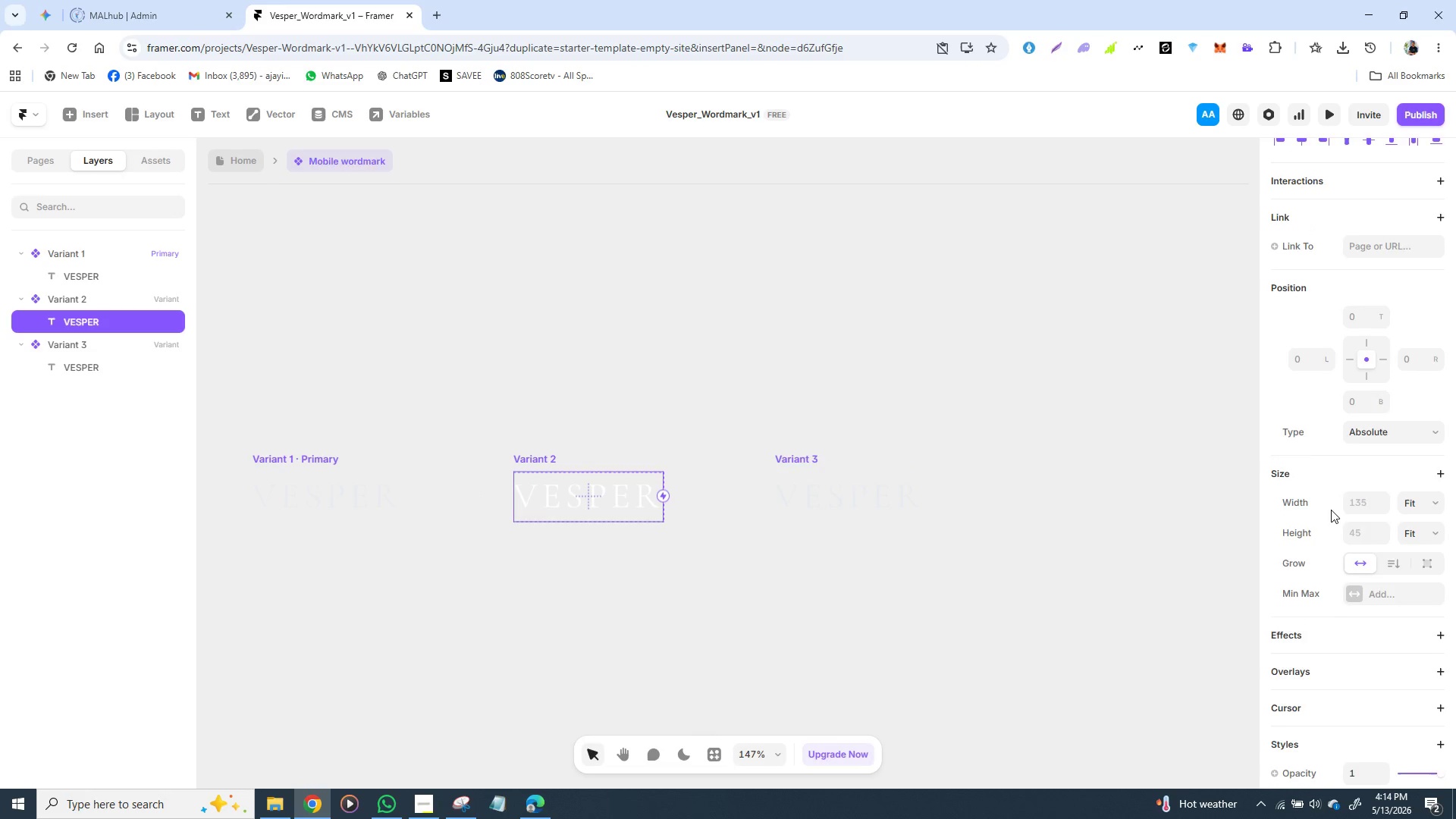 
scroll: coordinate [1331, 510], scroll_direction: down, amount: 1.0
 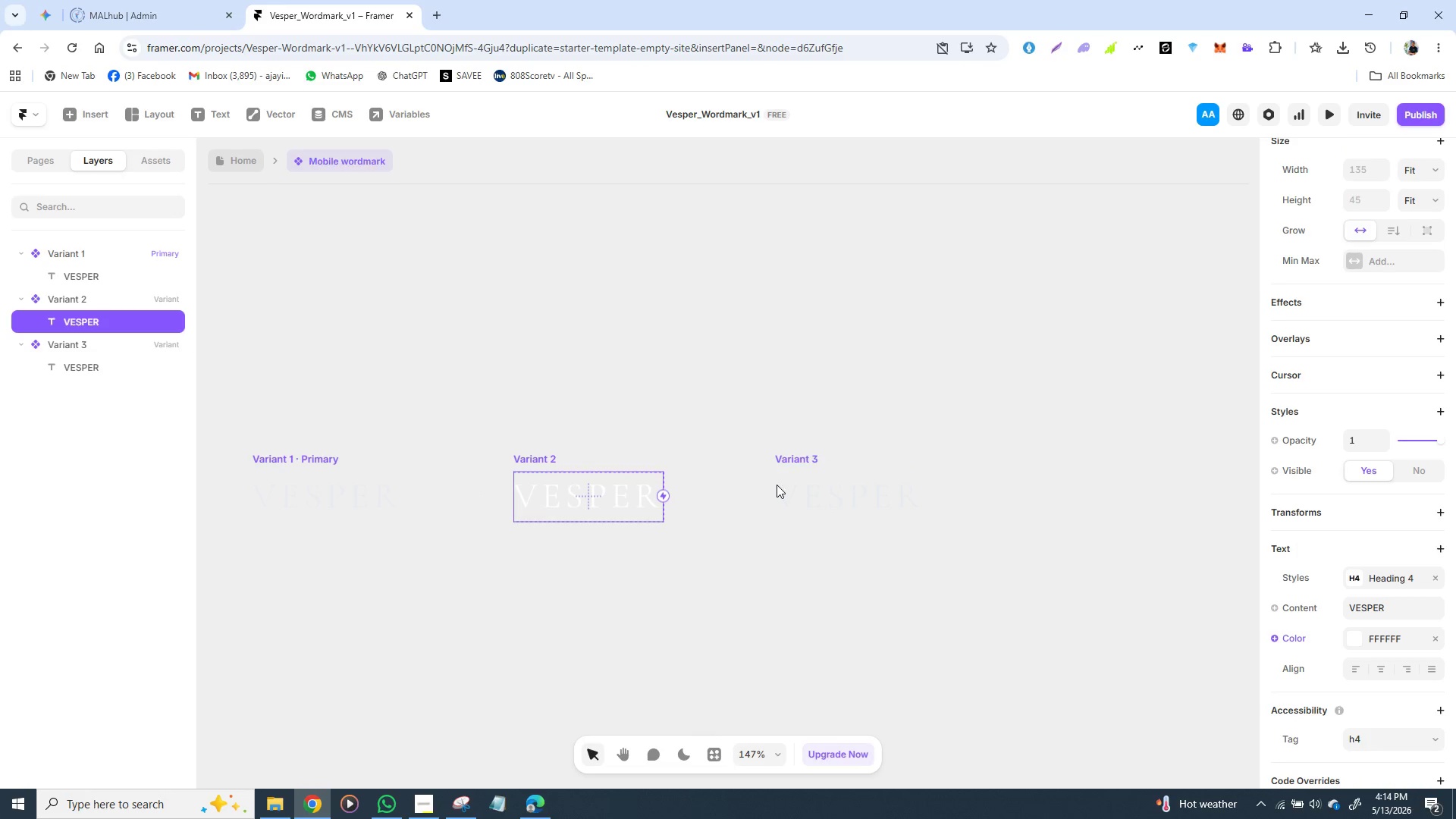 
left_click([793, 482])
 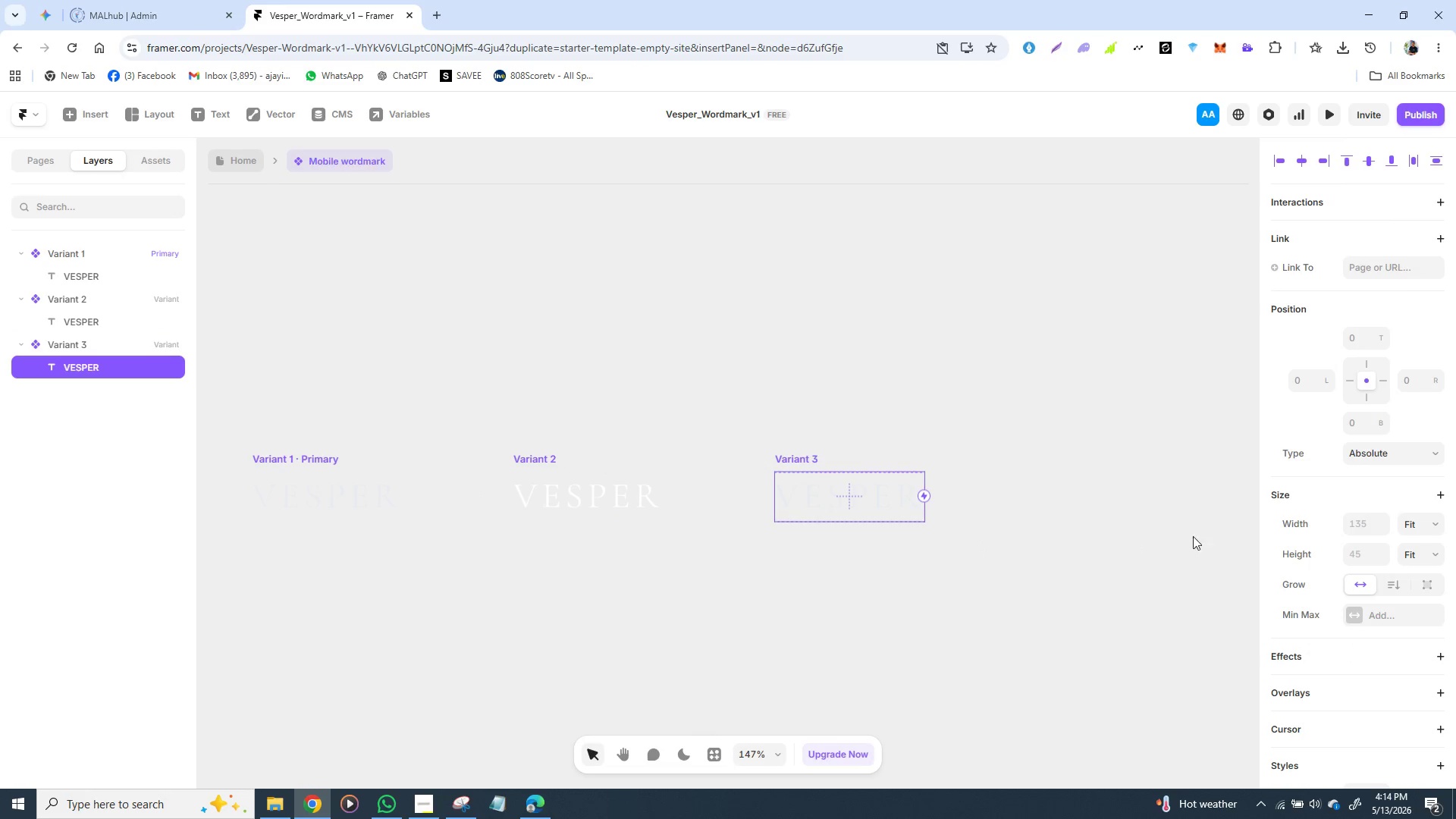 
scroll: coordinate [1268, 560], scroll_direction: down, amount: 5.0
 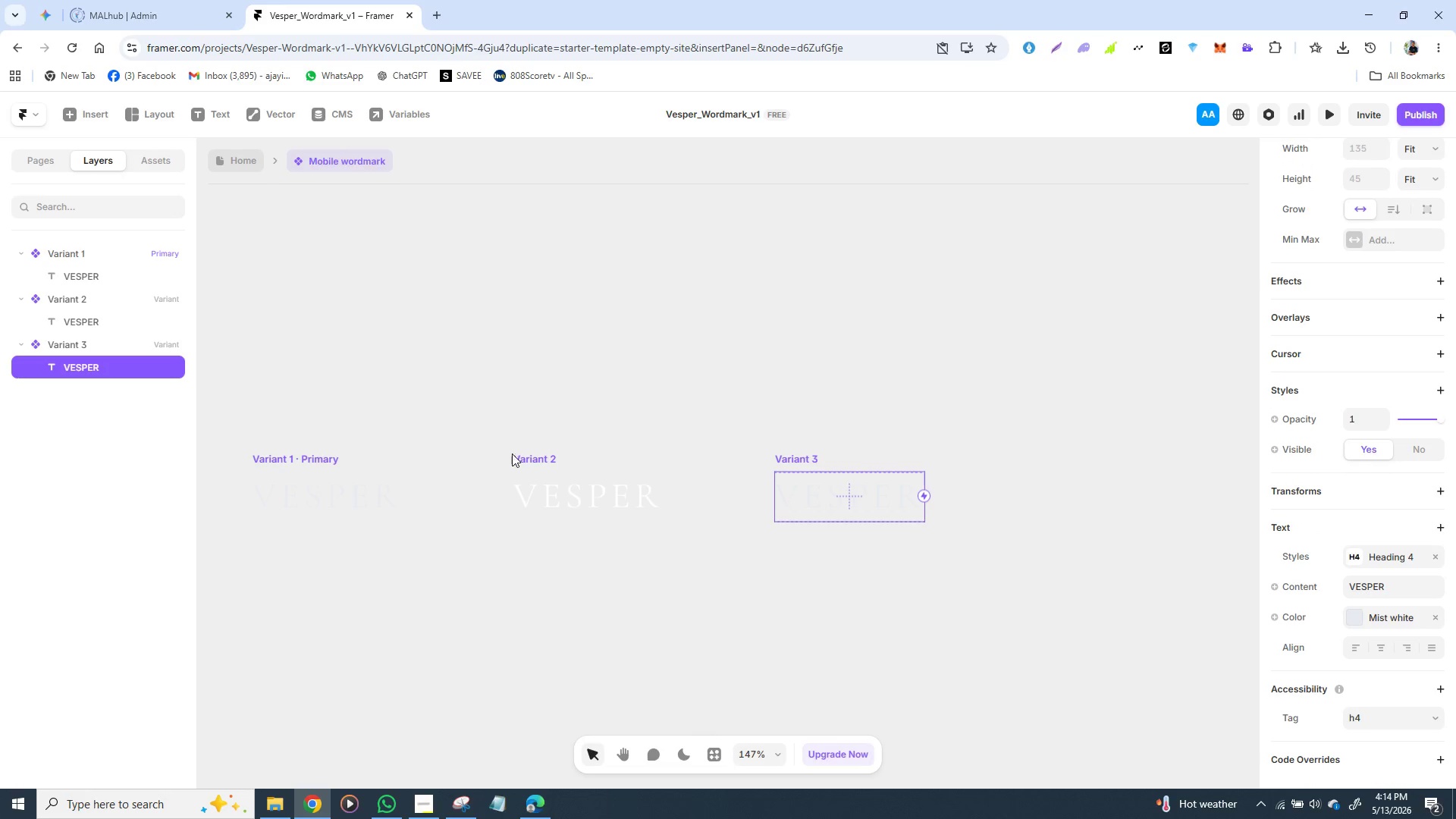 
left_click([523, 461])
 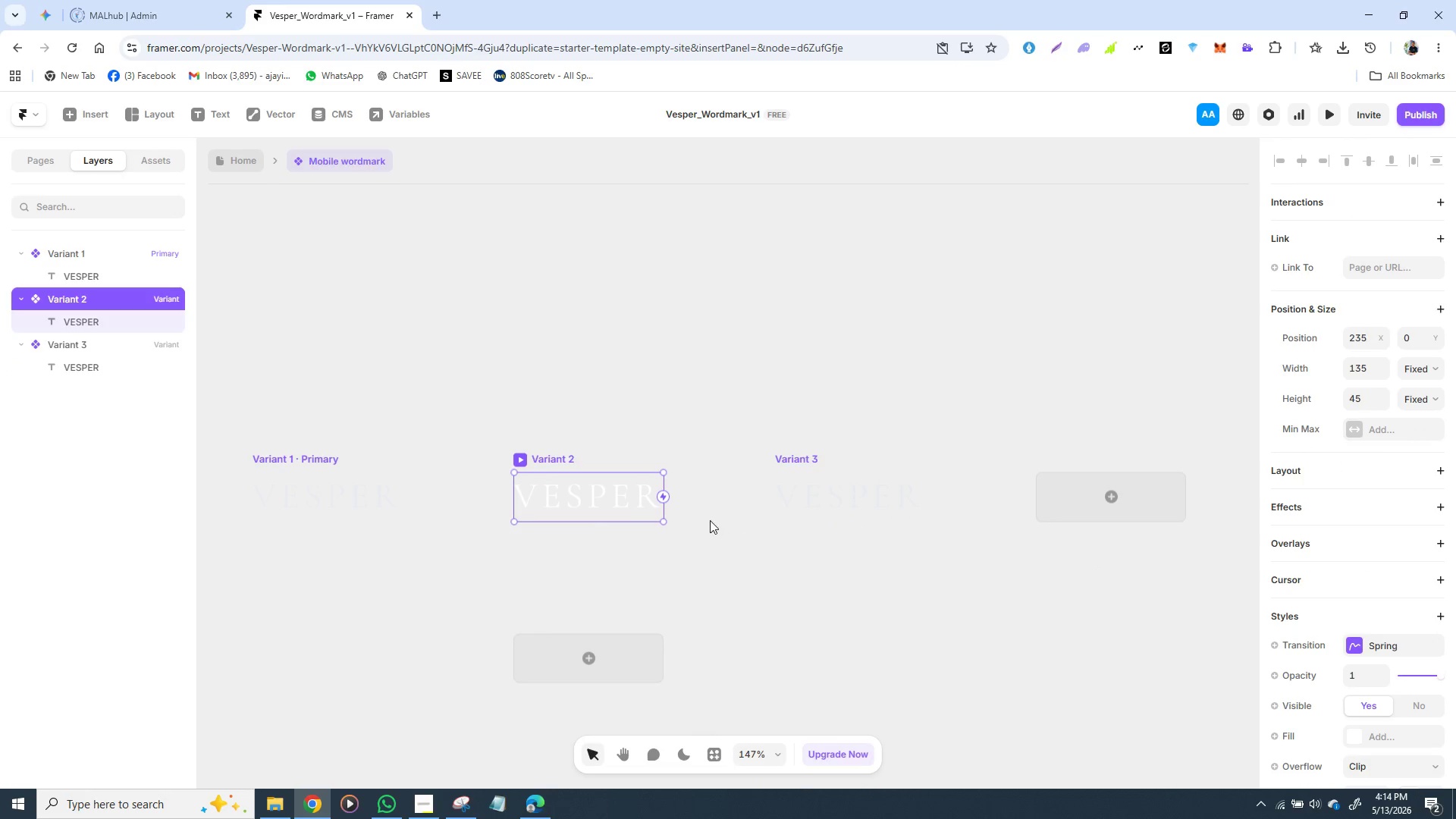 
left_click([1357, 647])
 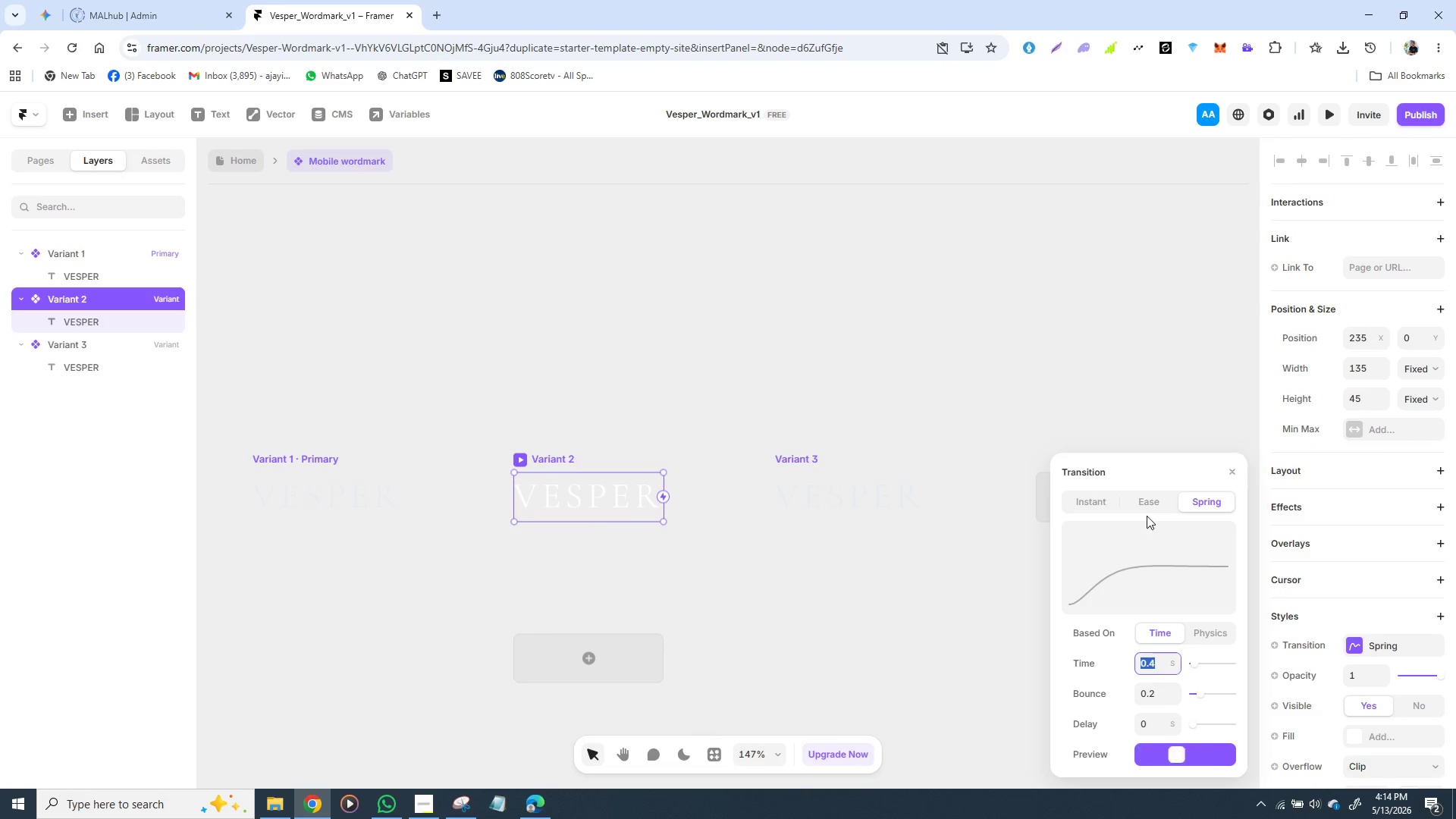 
left_click([1144, 504])
 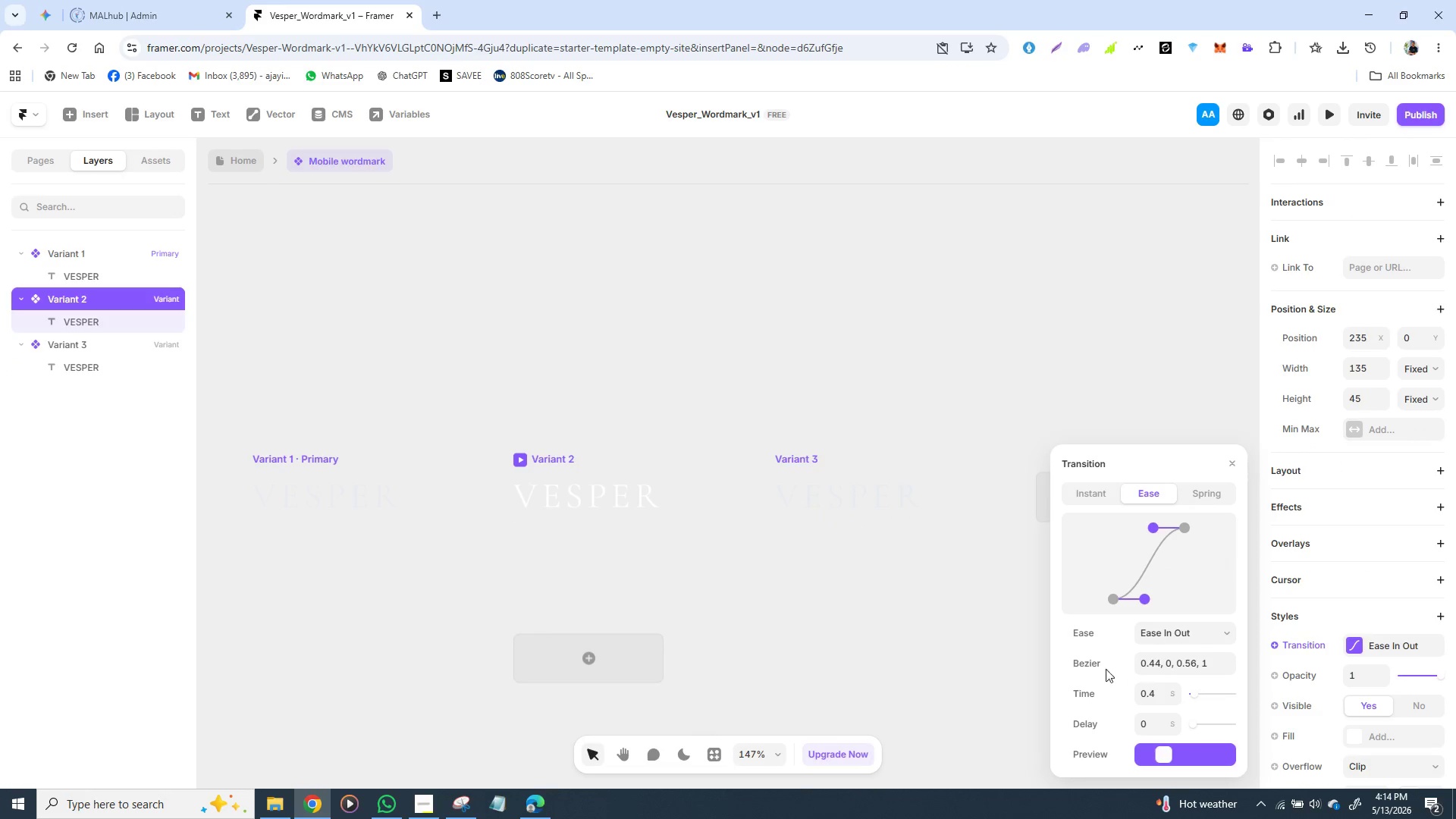 
left_click([963, 643])
 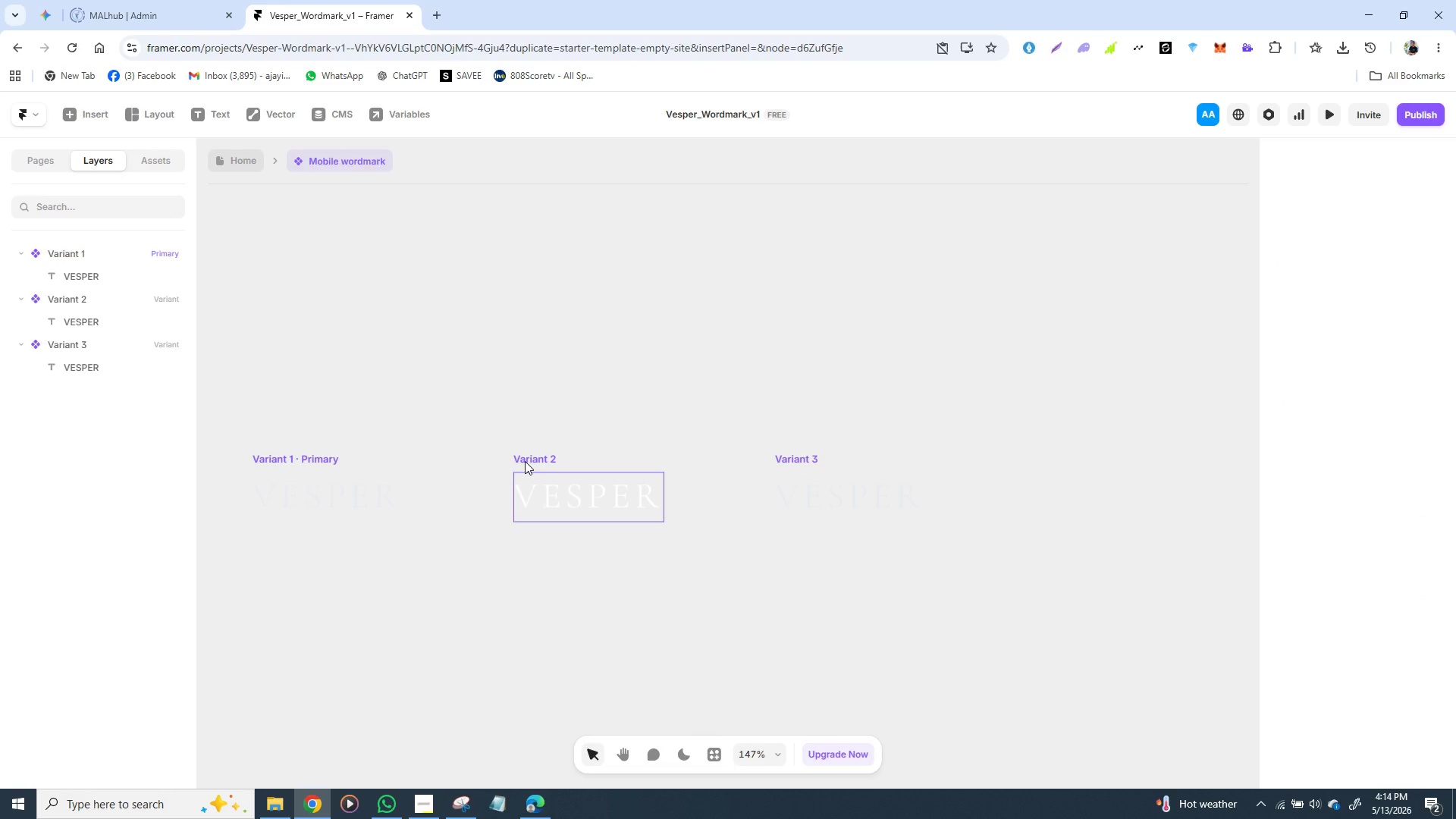 
left_click([528, 459])
 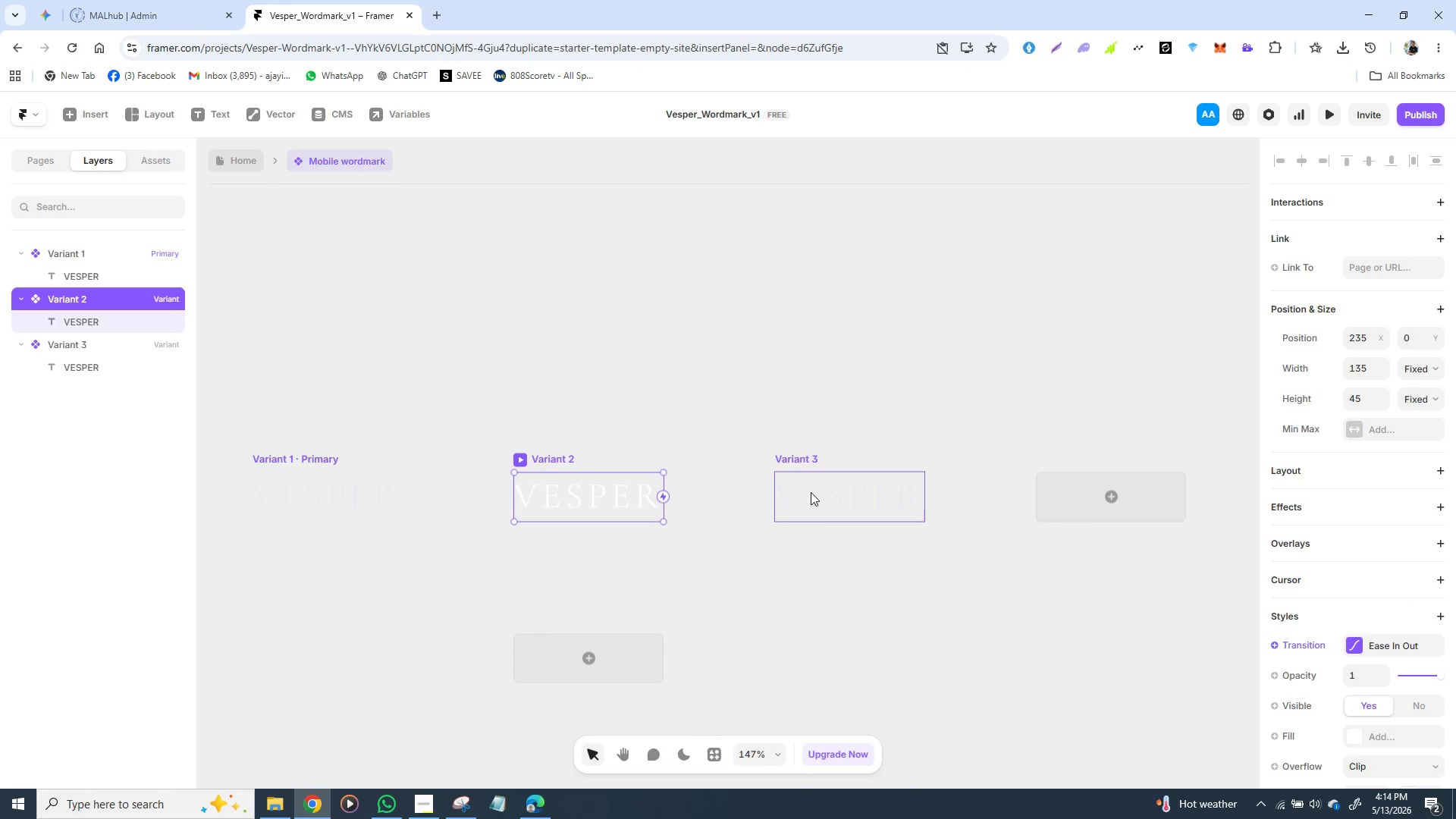 
left_click([836, 497])
 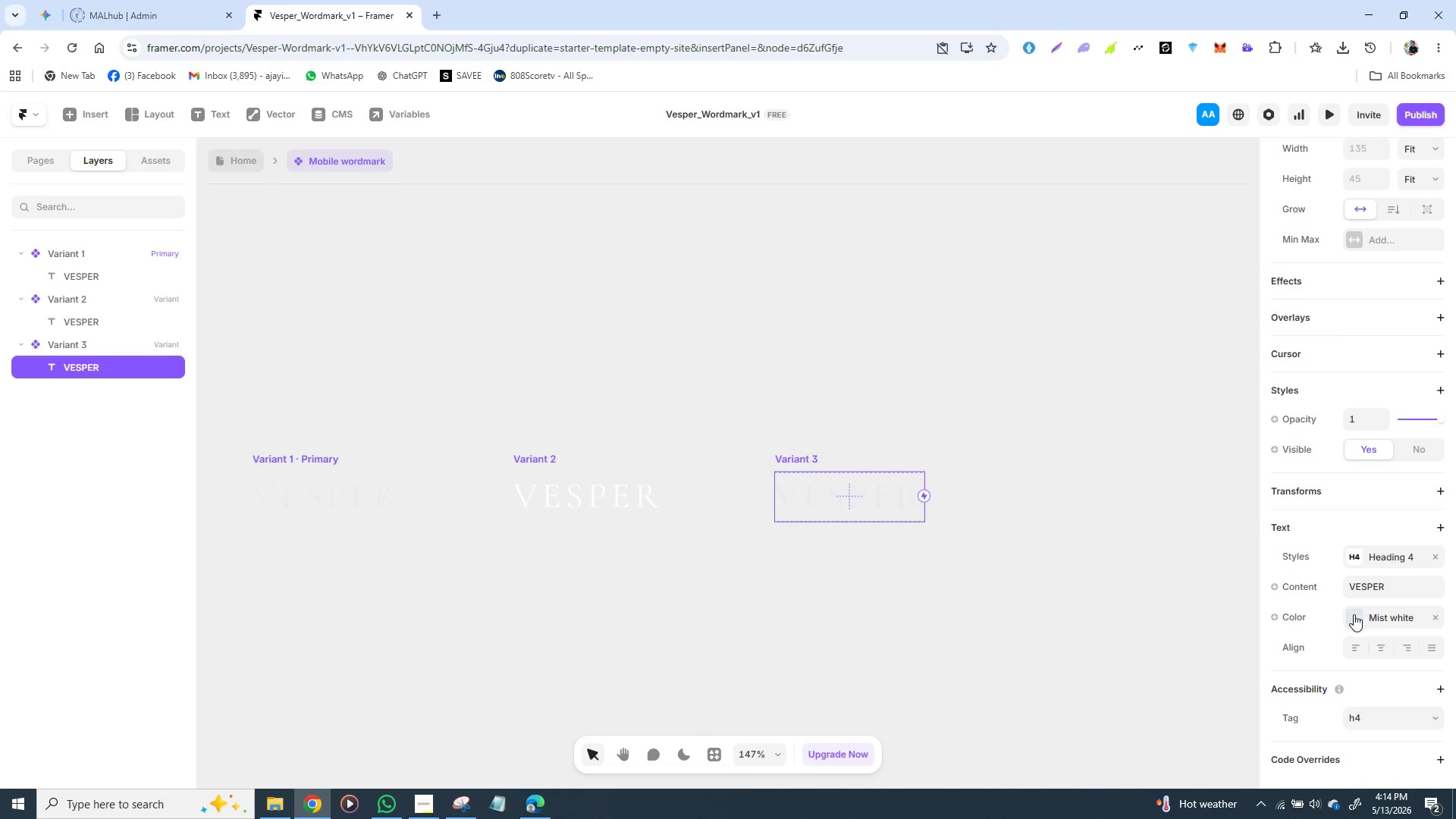 
left_click([1354, 617])
 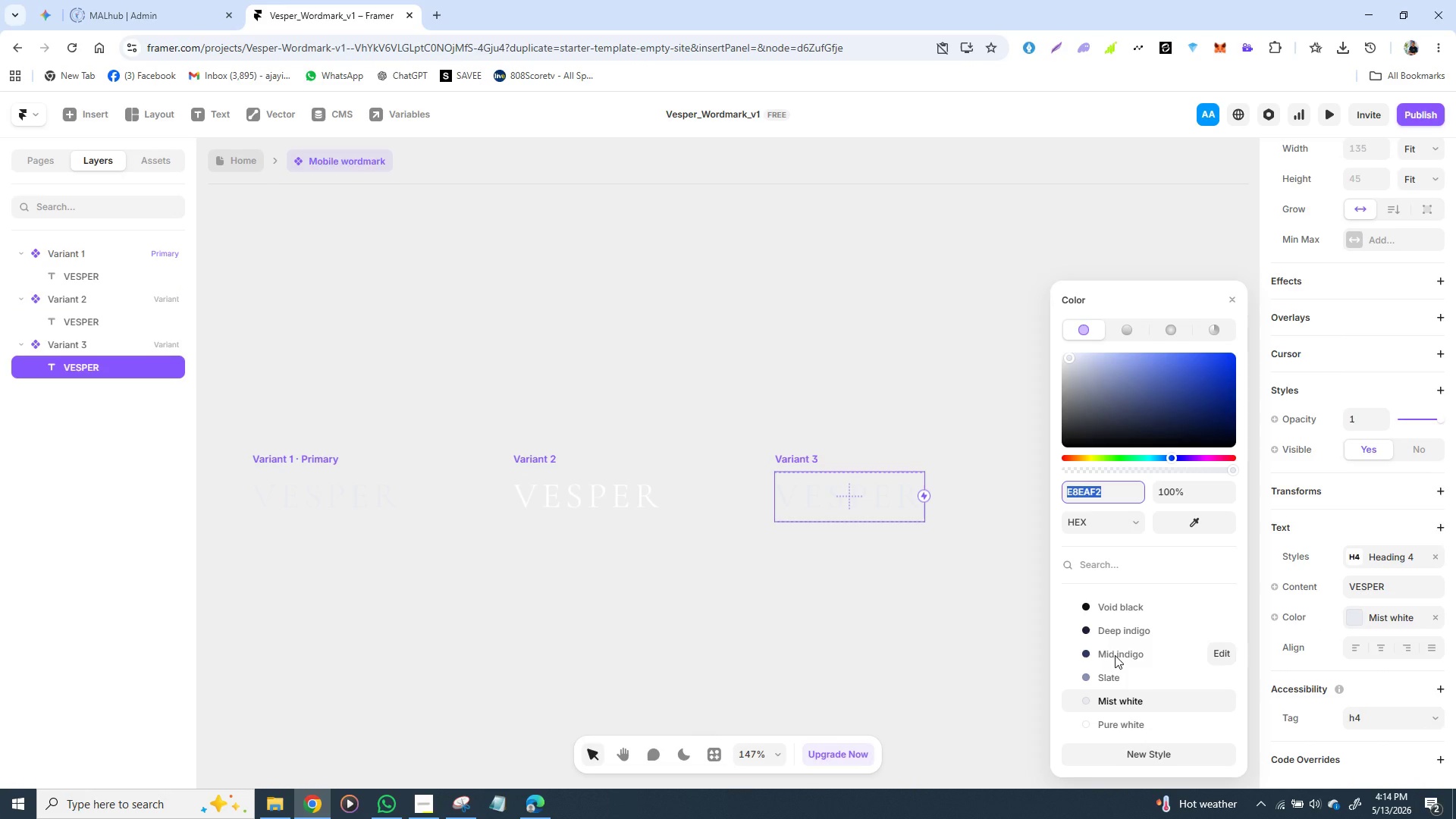 
left_click([1115, 655])
 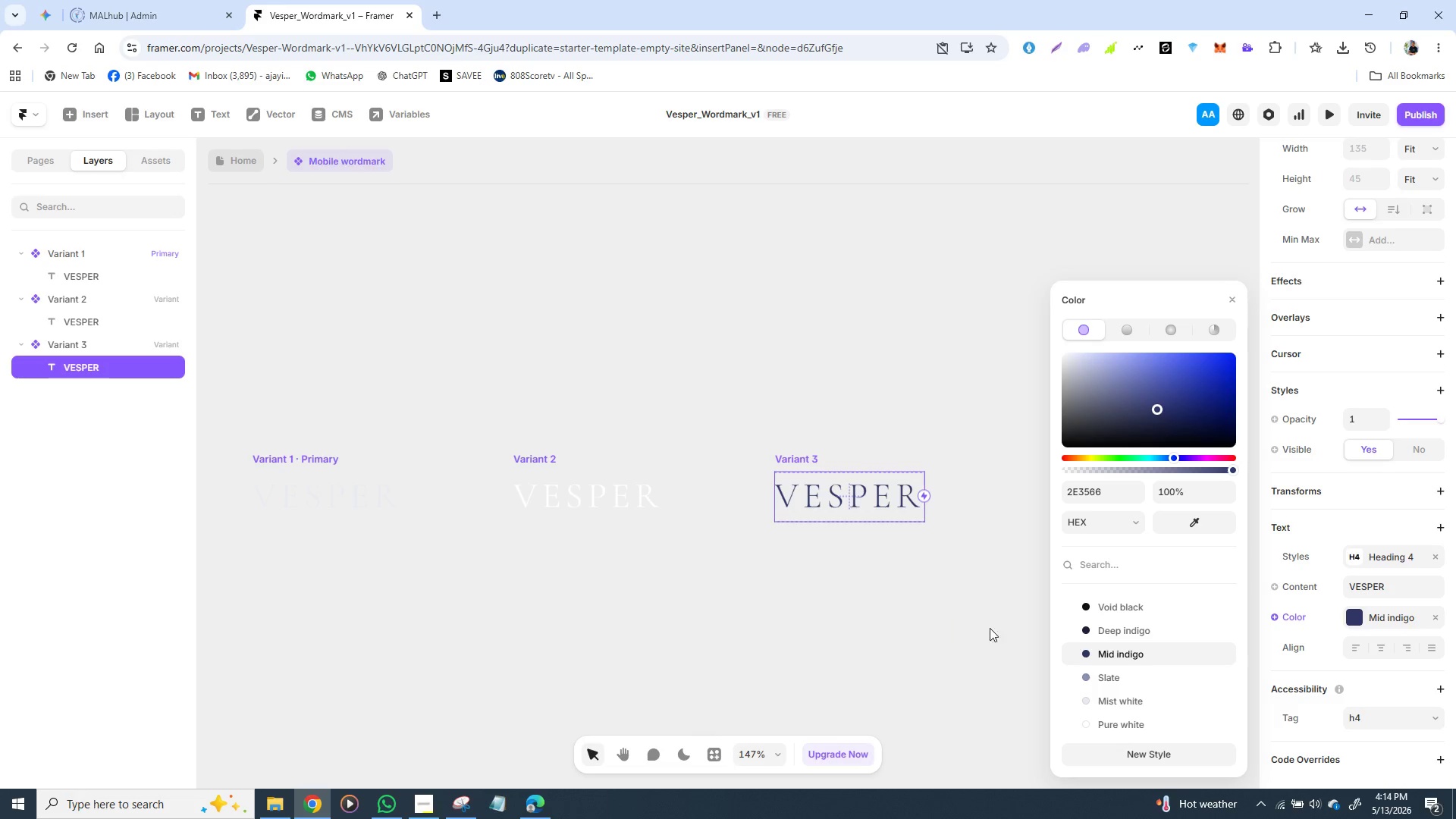 
left_click([1116, 676])
 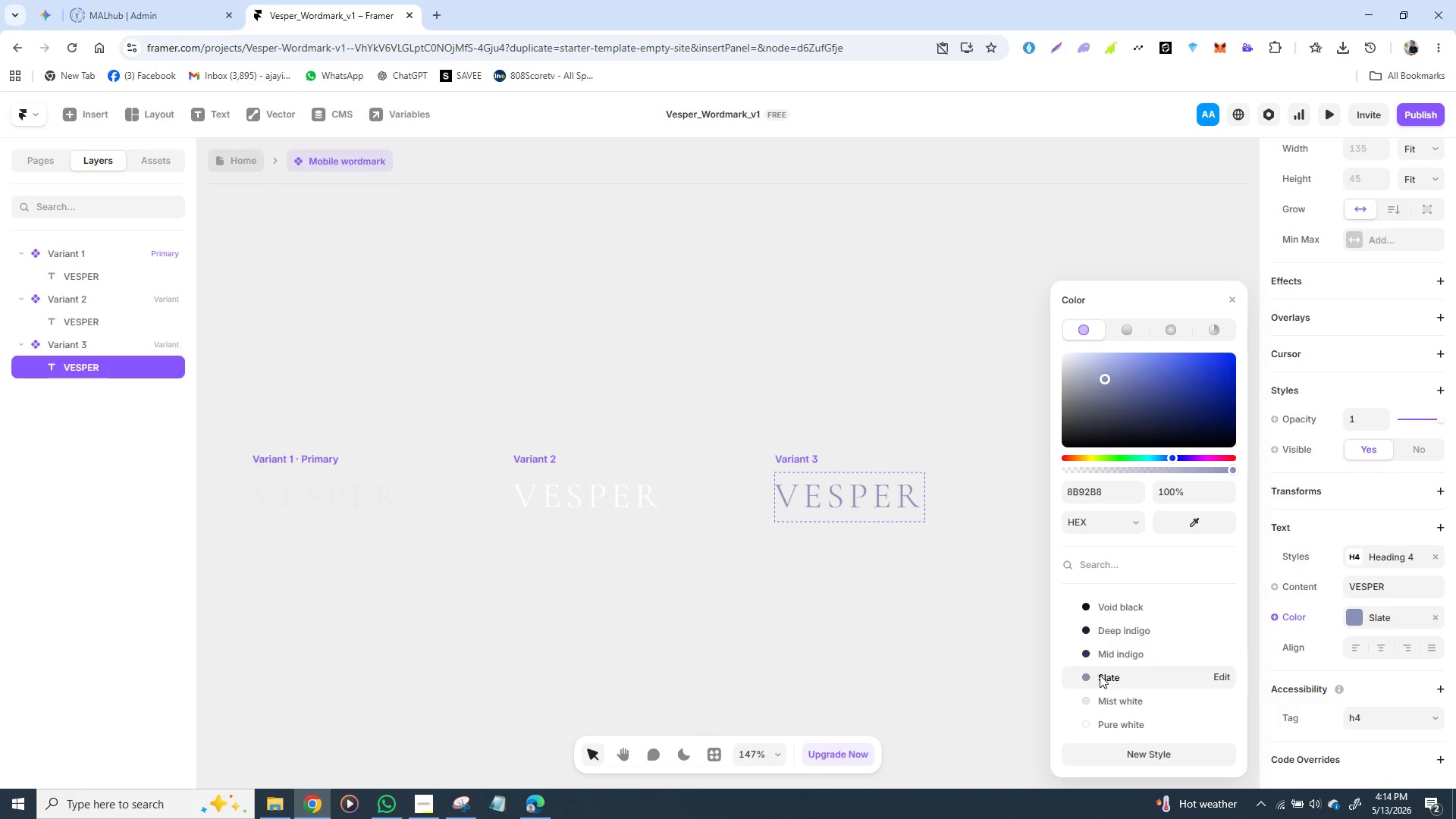 
left_click([951, 646])
 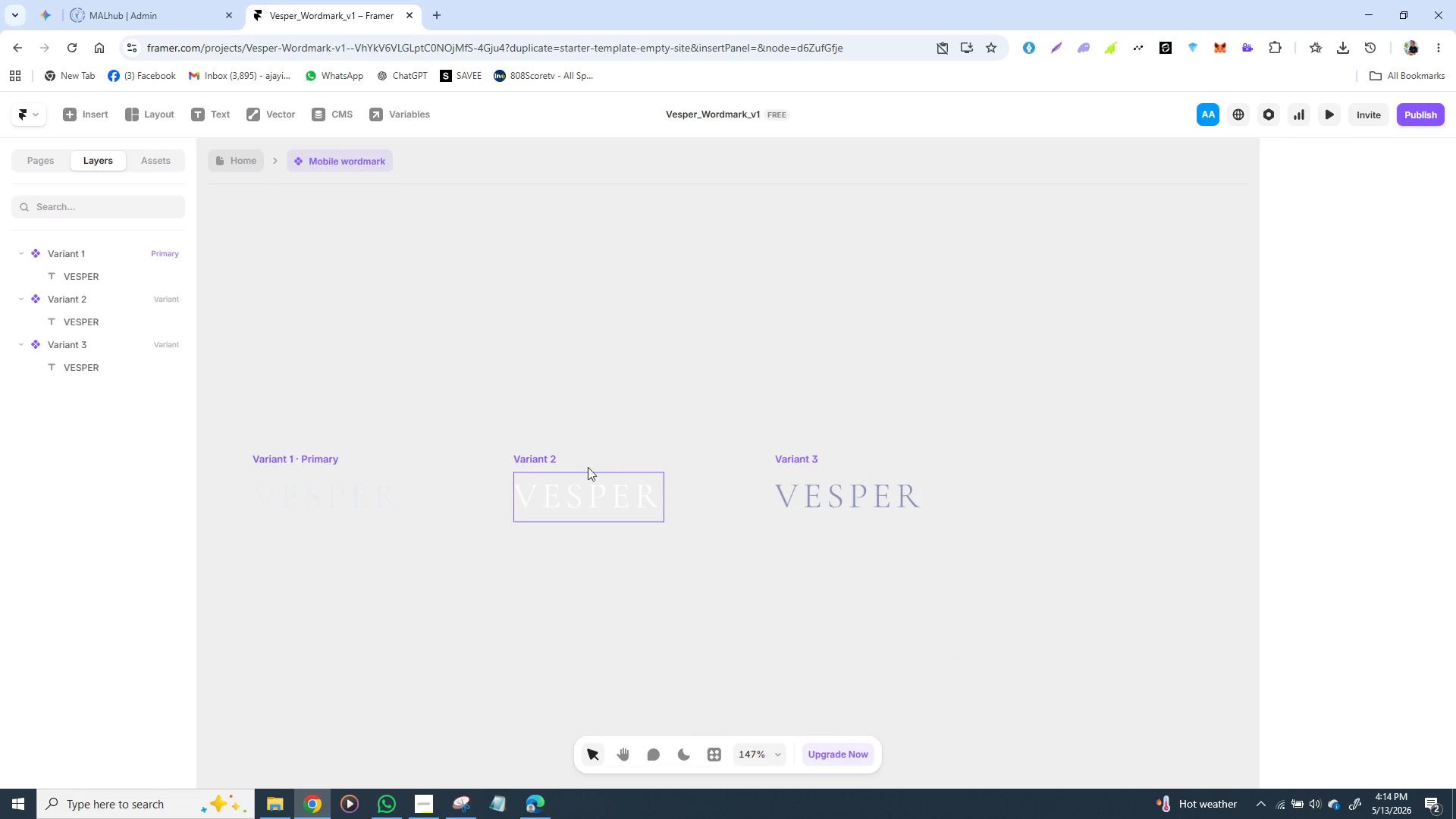 
left_click([544, 459])
 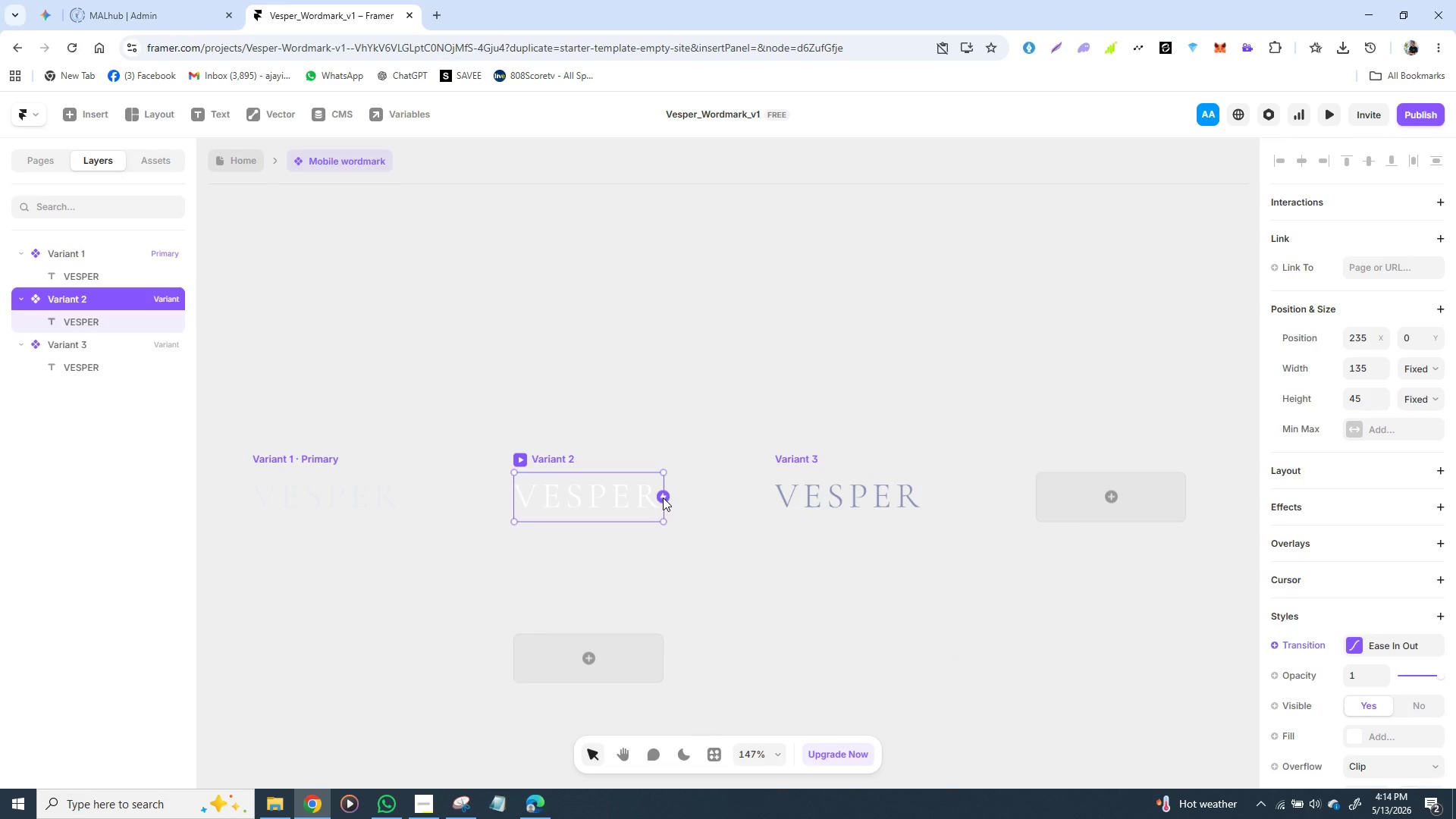 
left_click_drag(start_coordinate=[663, 497], to_coordinate=[801, 490])
 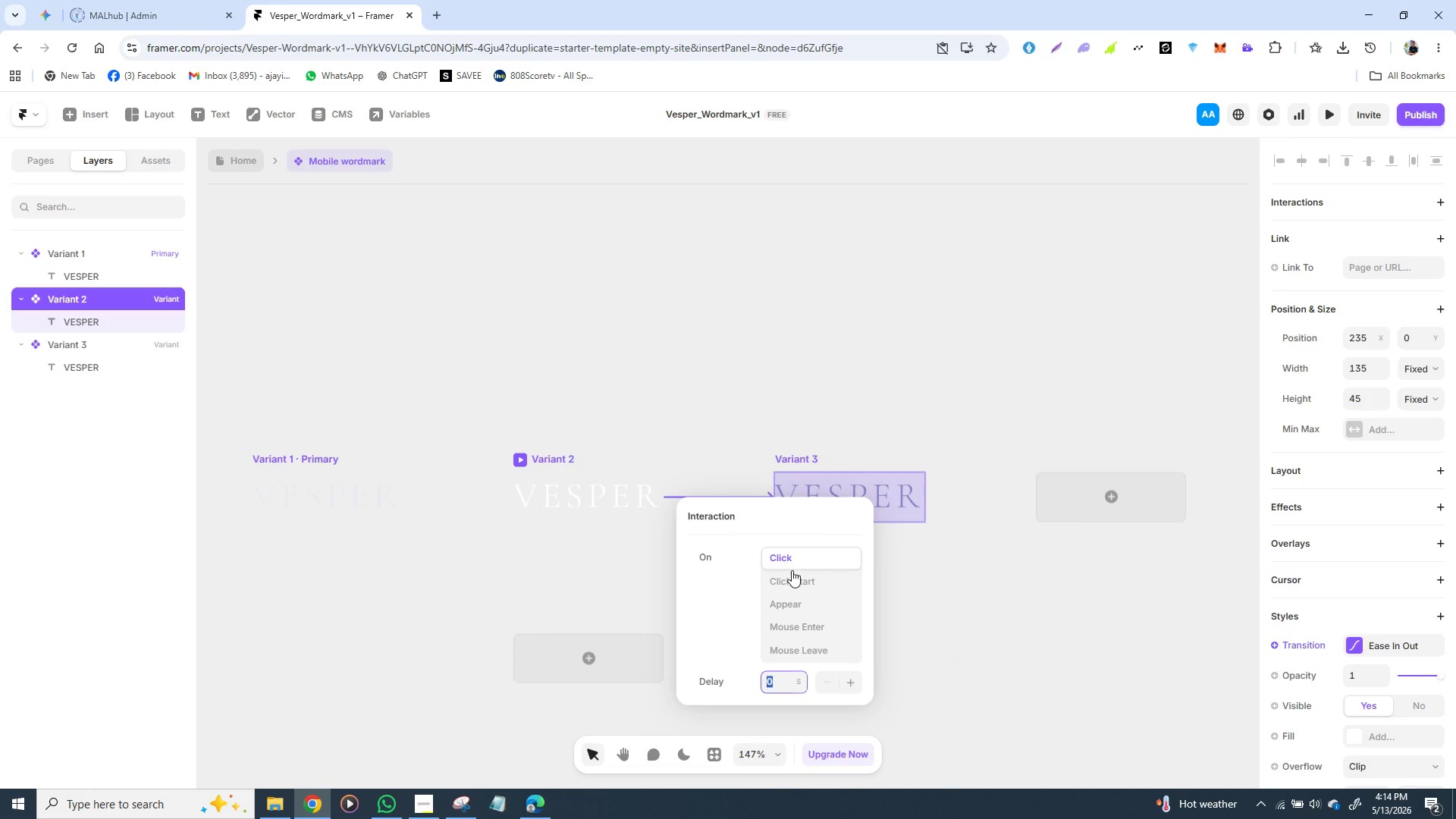 
left_click([793, 554])
 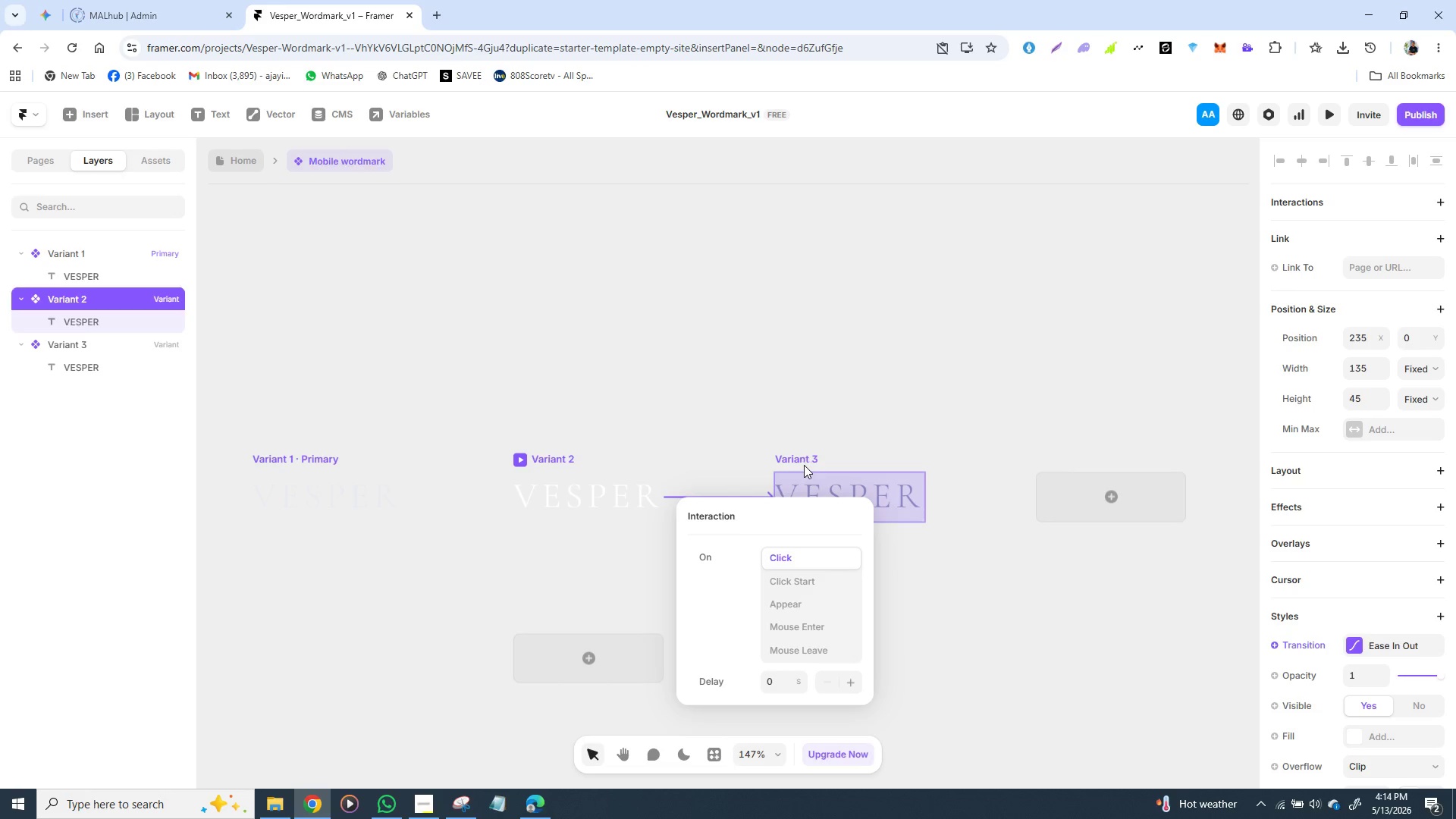 
left_click([803, 462])
 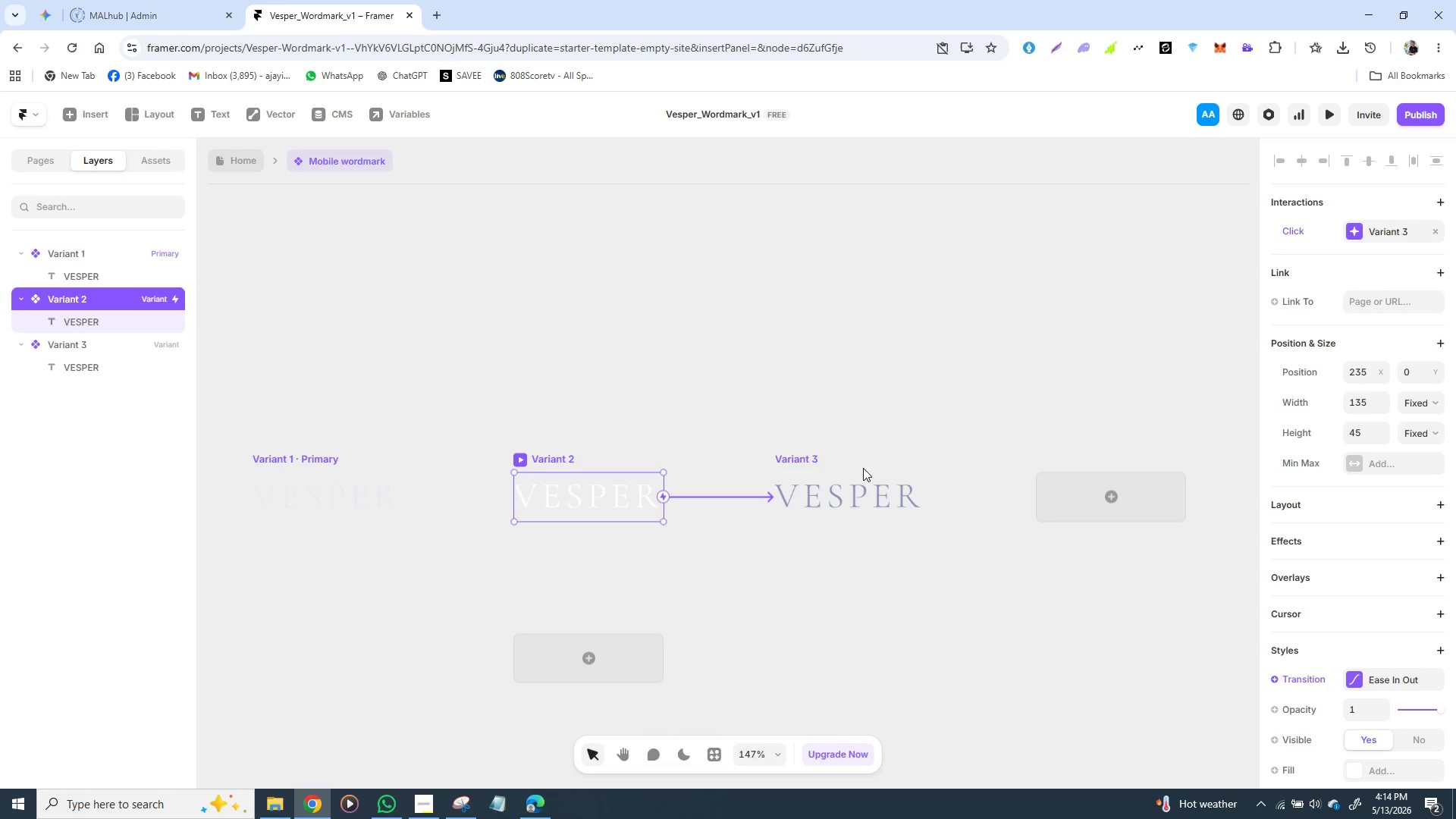 
left_click([822, 457])
 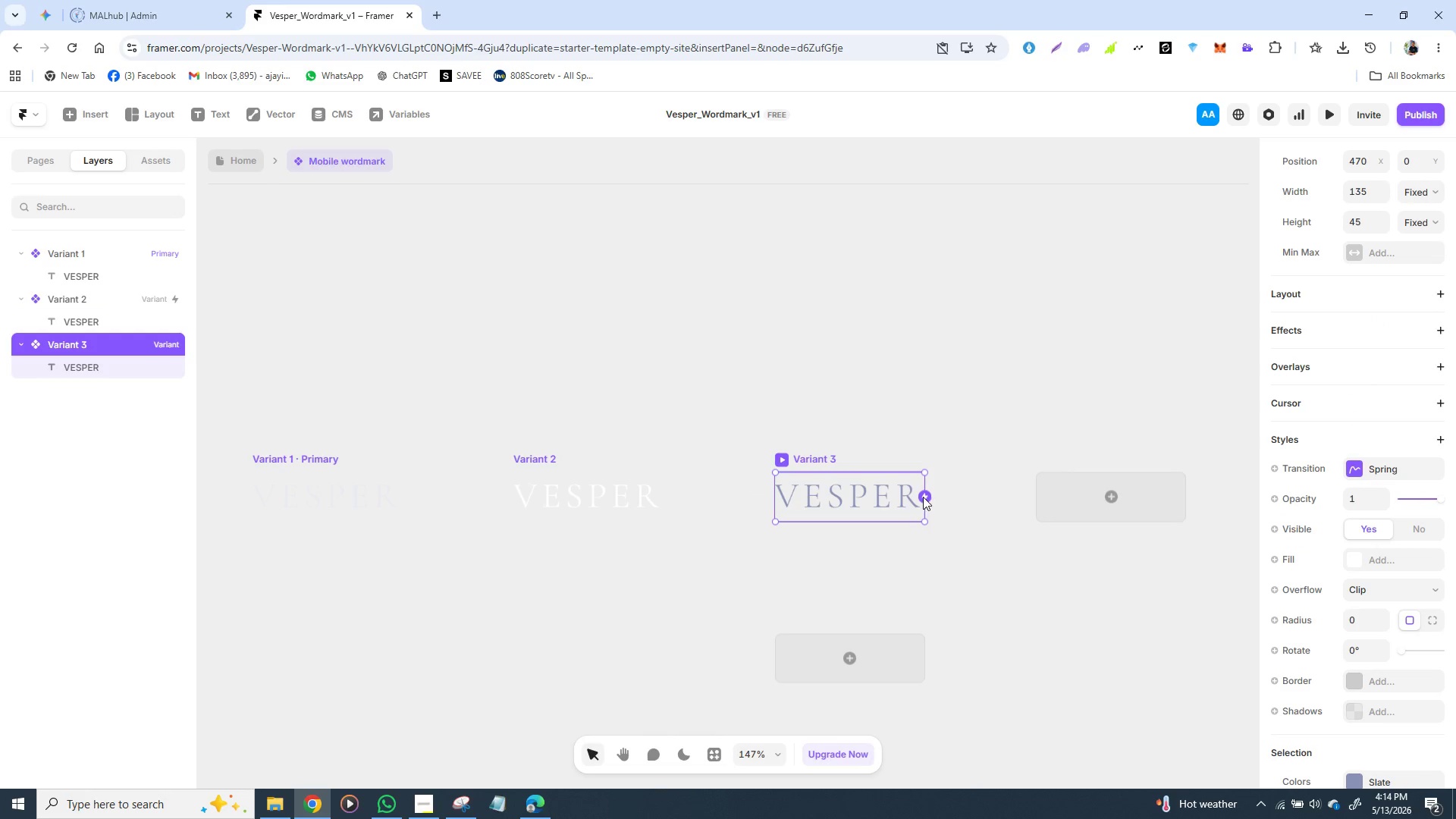 
left_click_drag(start_coordinate=[921, 497], to_coordinate=[930, 507])
 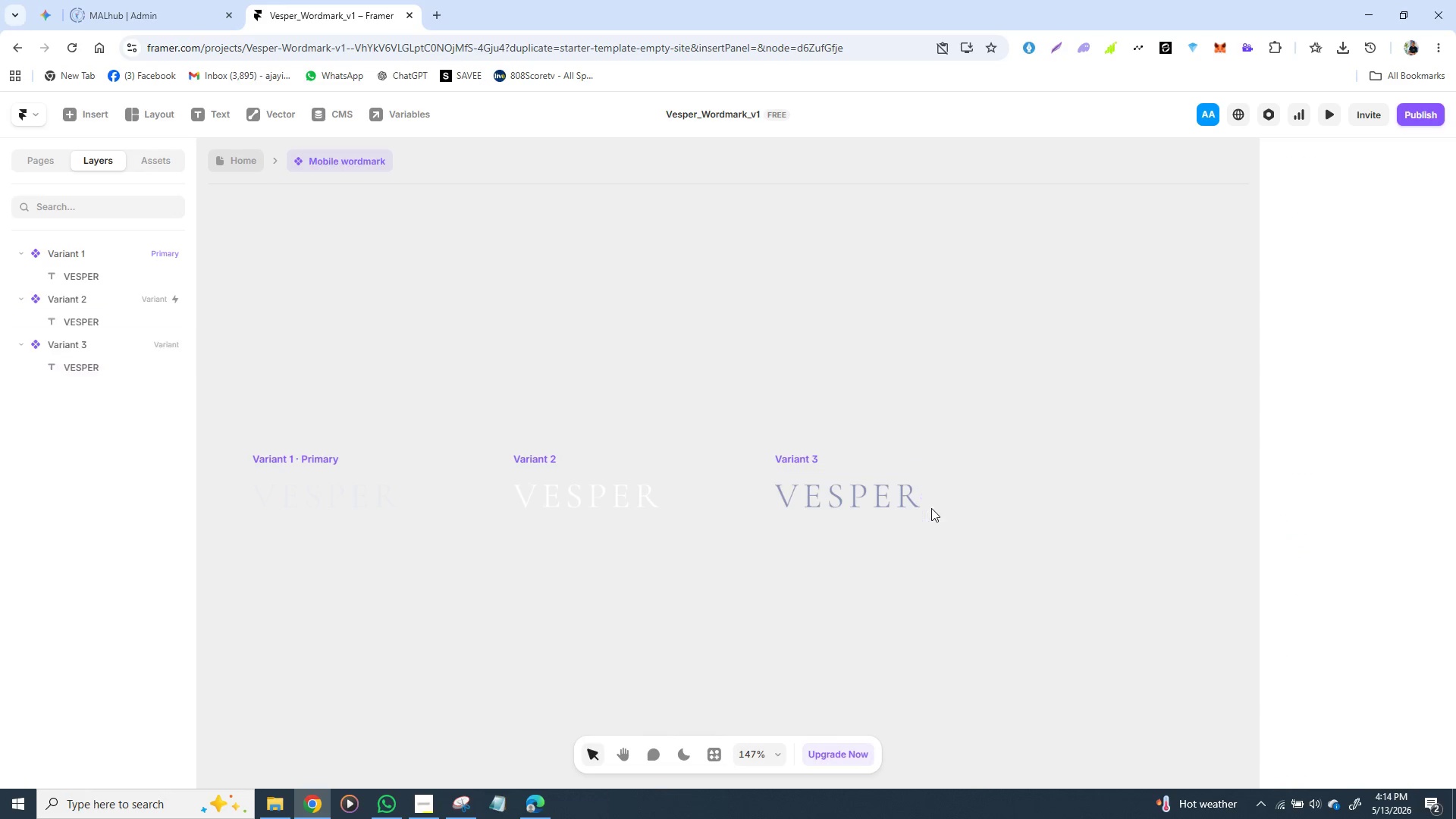 
left_click_drag(start_coordinate=[930, 507], to_coordinate=[933, 513])
 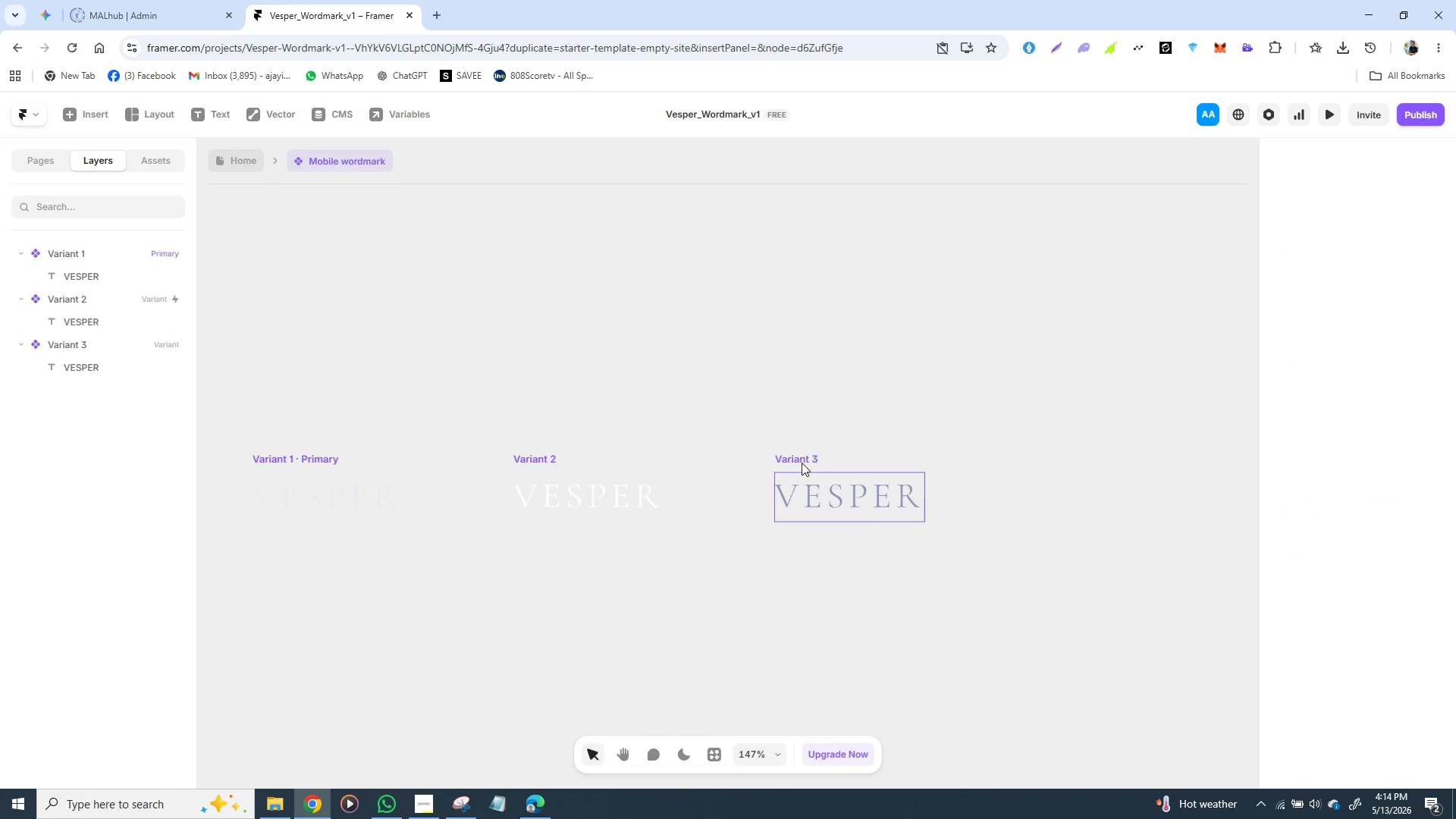 
left_click([802, 463])
 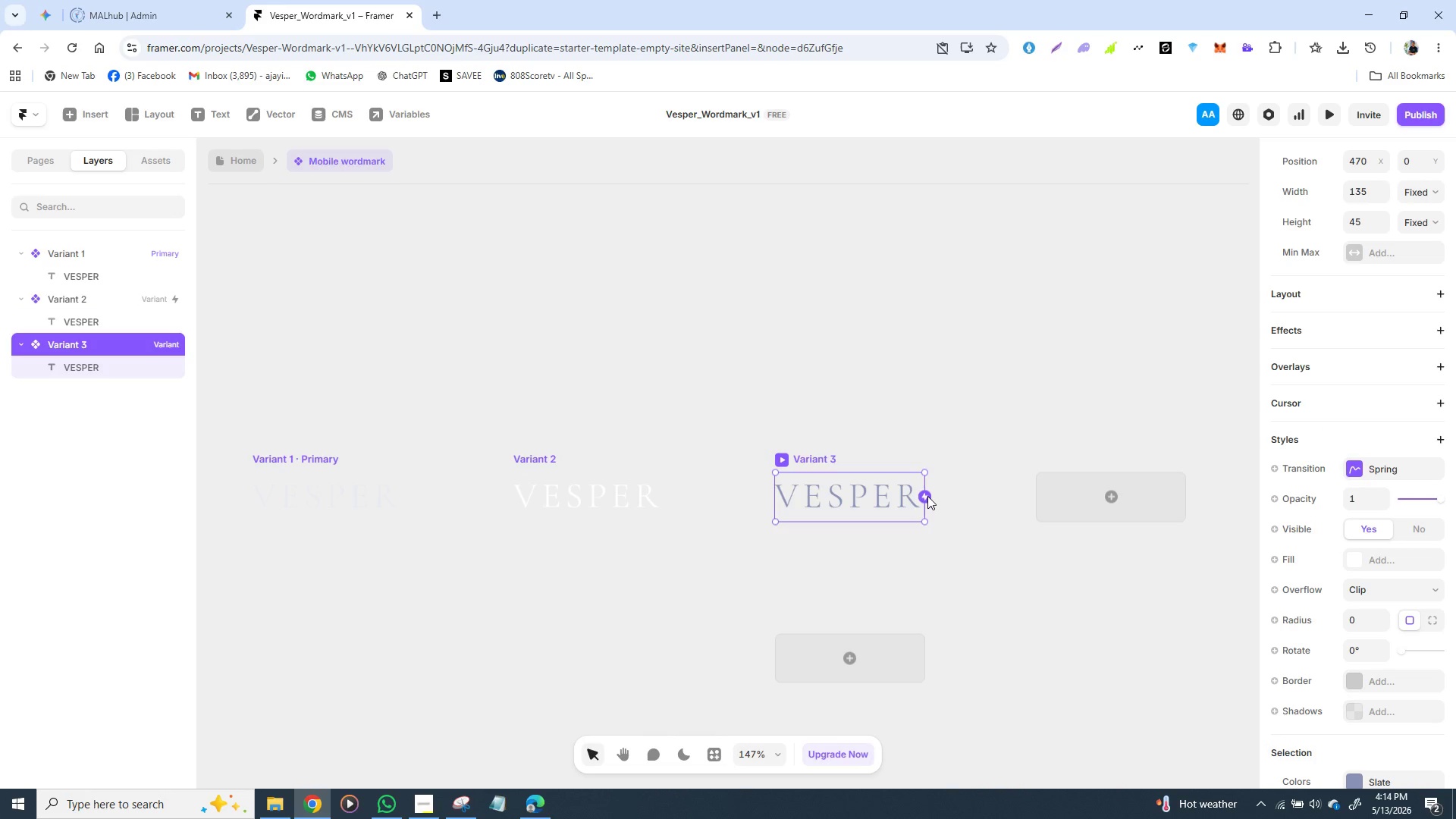 
left_click_drag(start_coordinate=[927, 496], to_coordinate=[335, 484])
 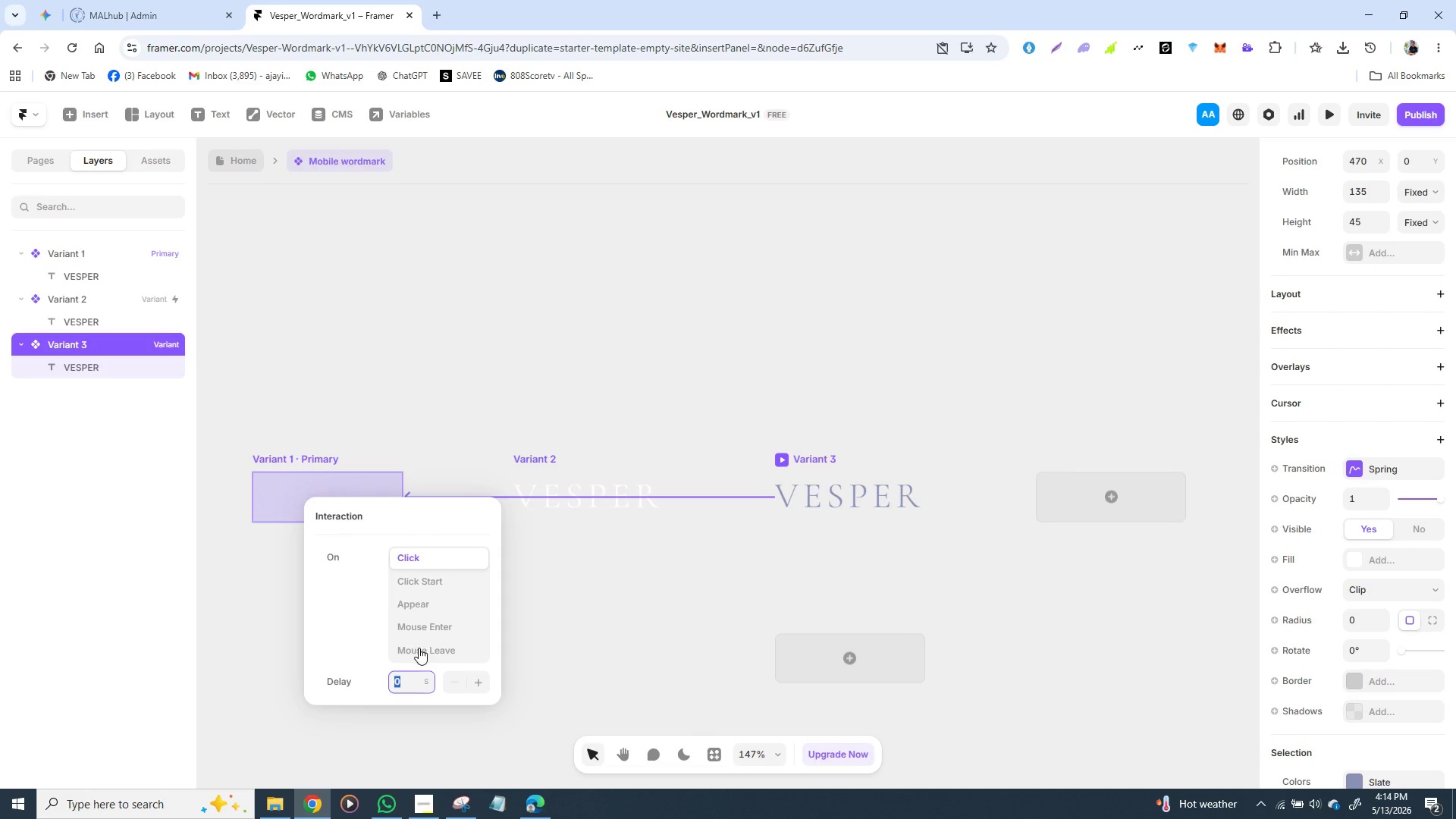 
left_click([419, 648])
 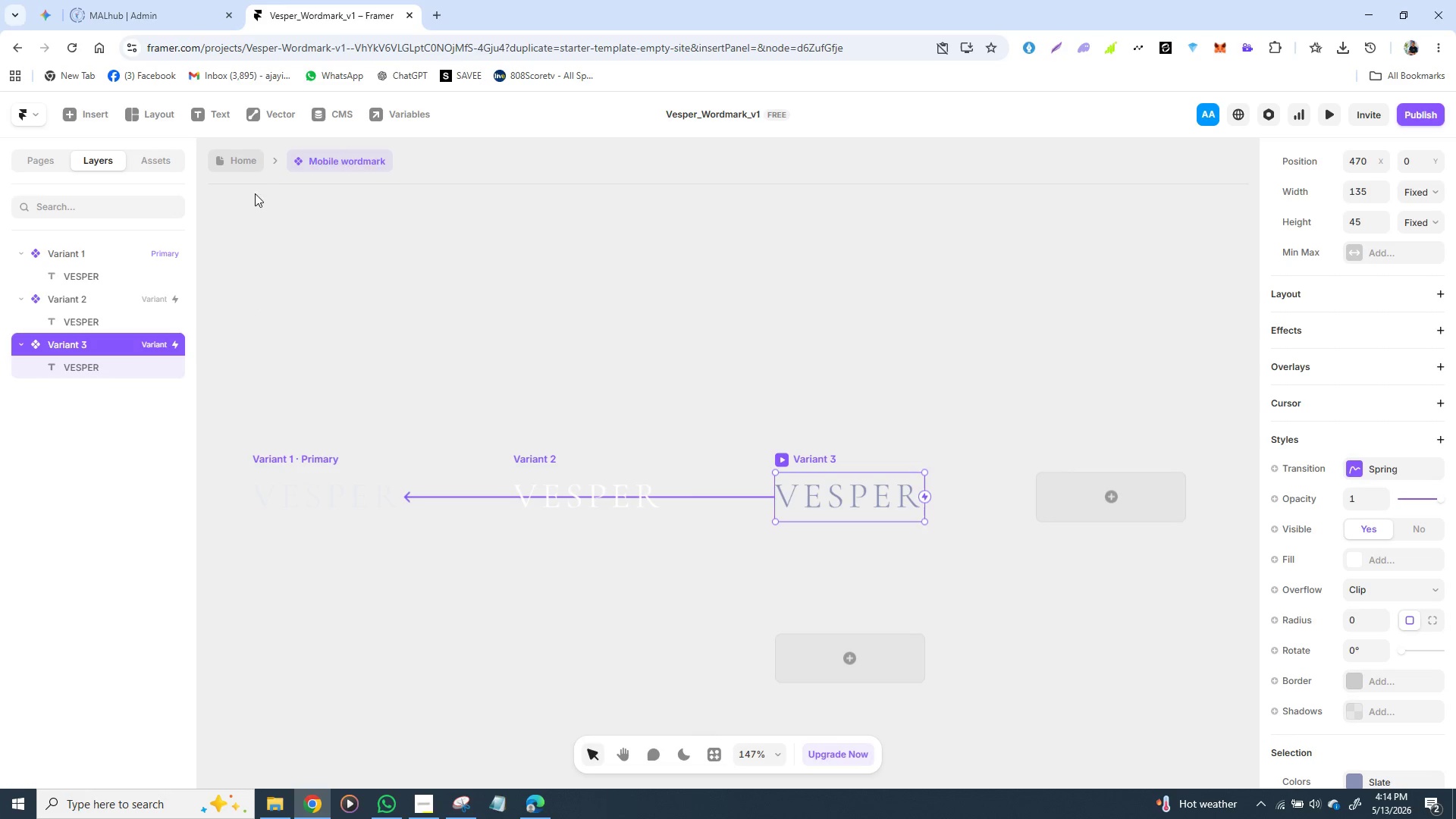 
left_click([238, 166])
 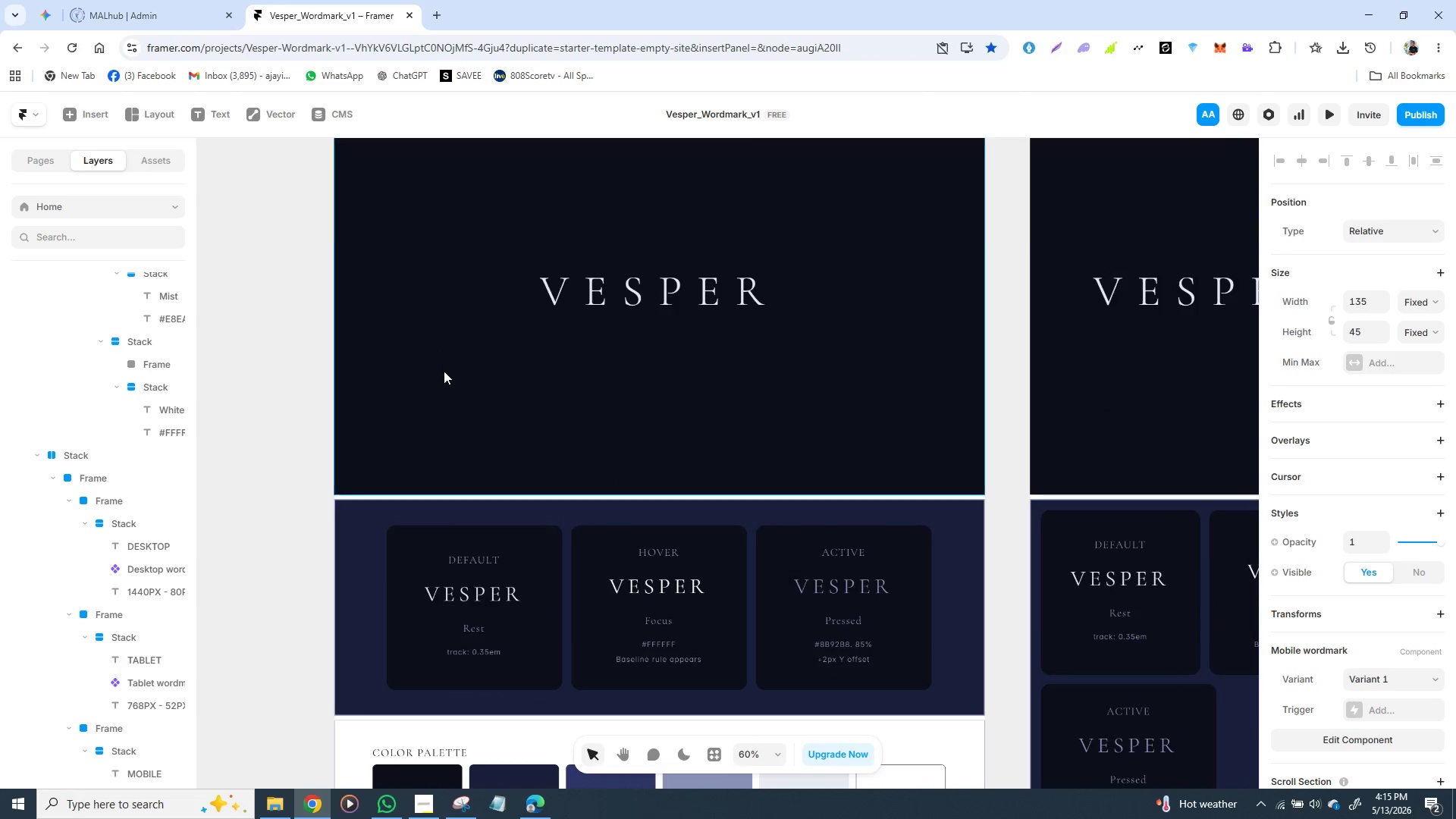 
wait(7.08)
 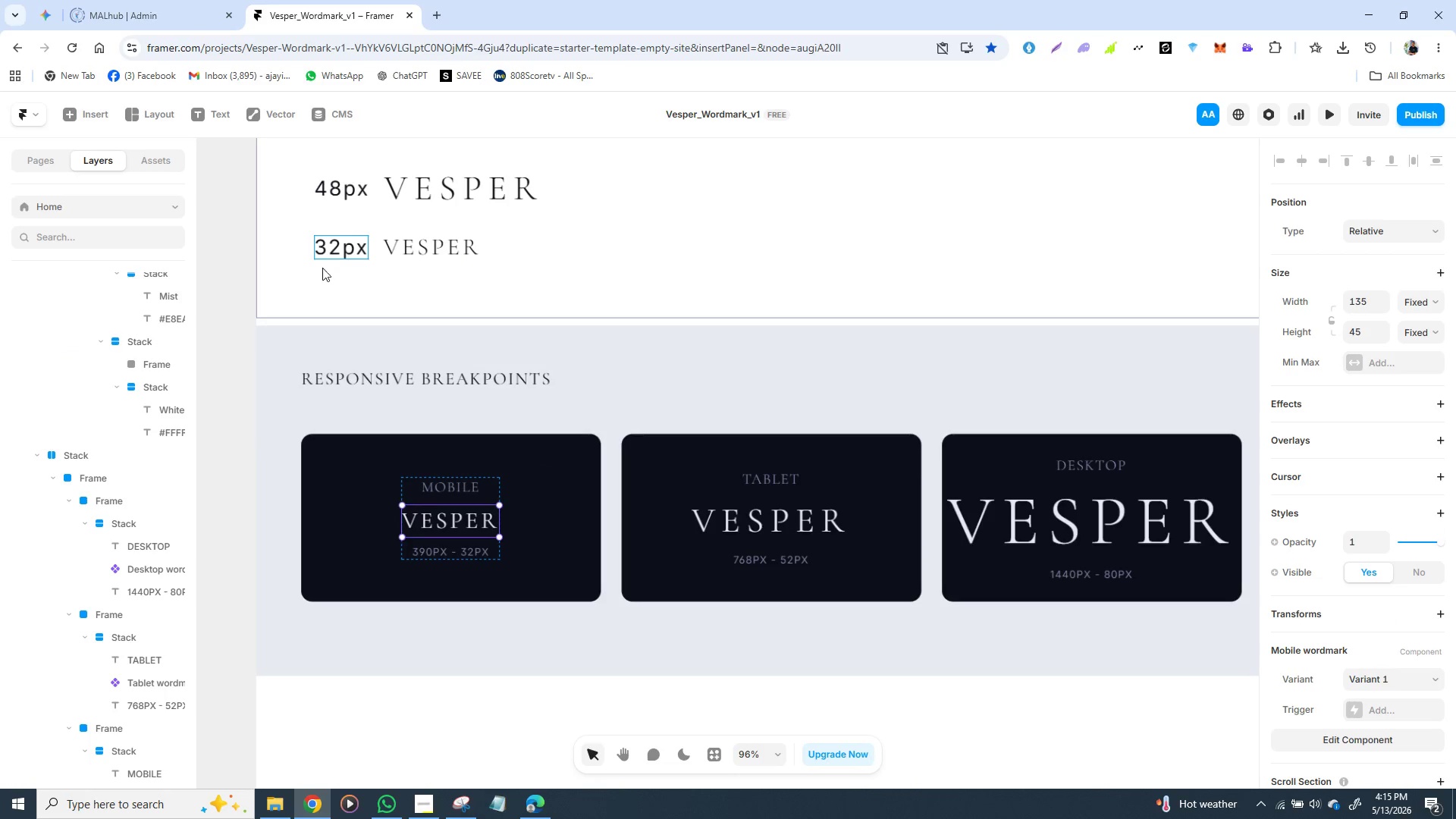 
left_click([347, 230])
 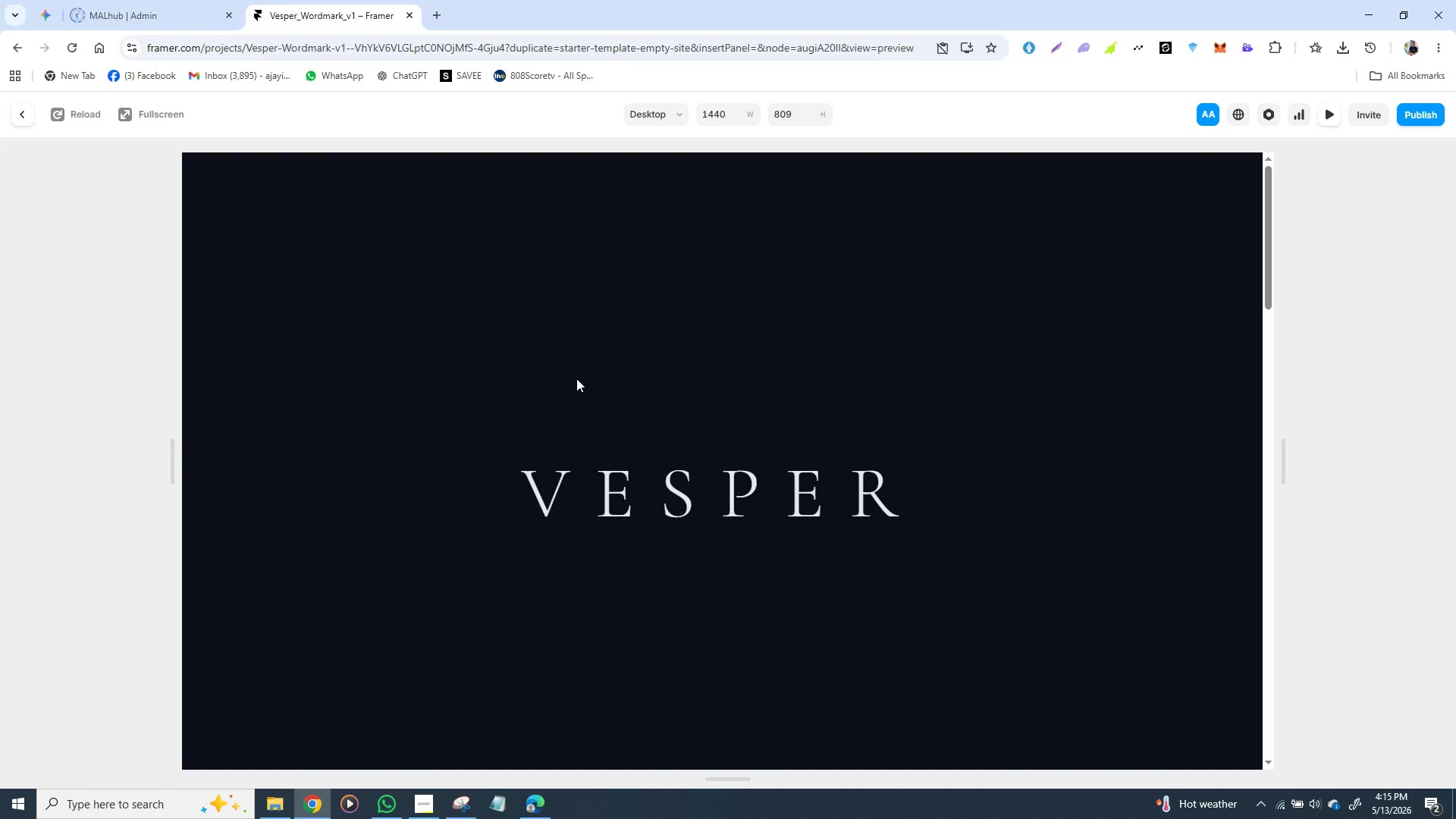 
scroll: coordinate [579, 379], scroll_direction: down, amount: 2.0
 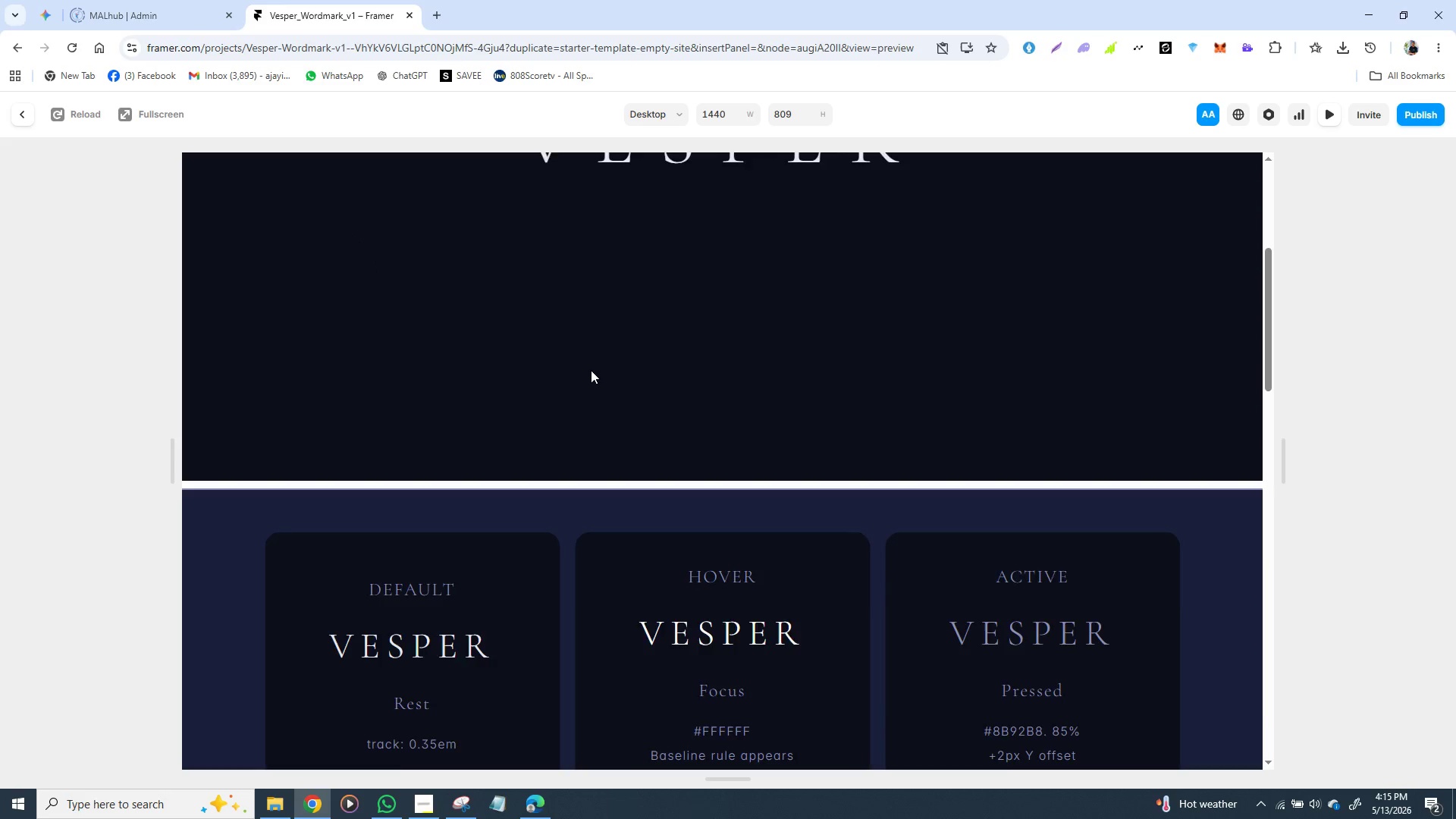 
scroll: coordinate [591, 370], scroll_direction: up, amount: 2.0
 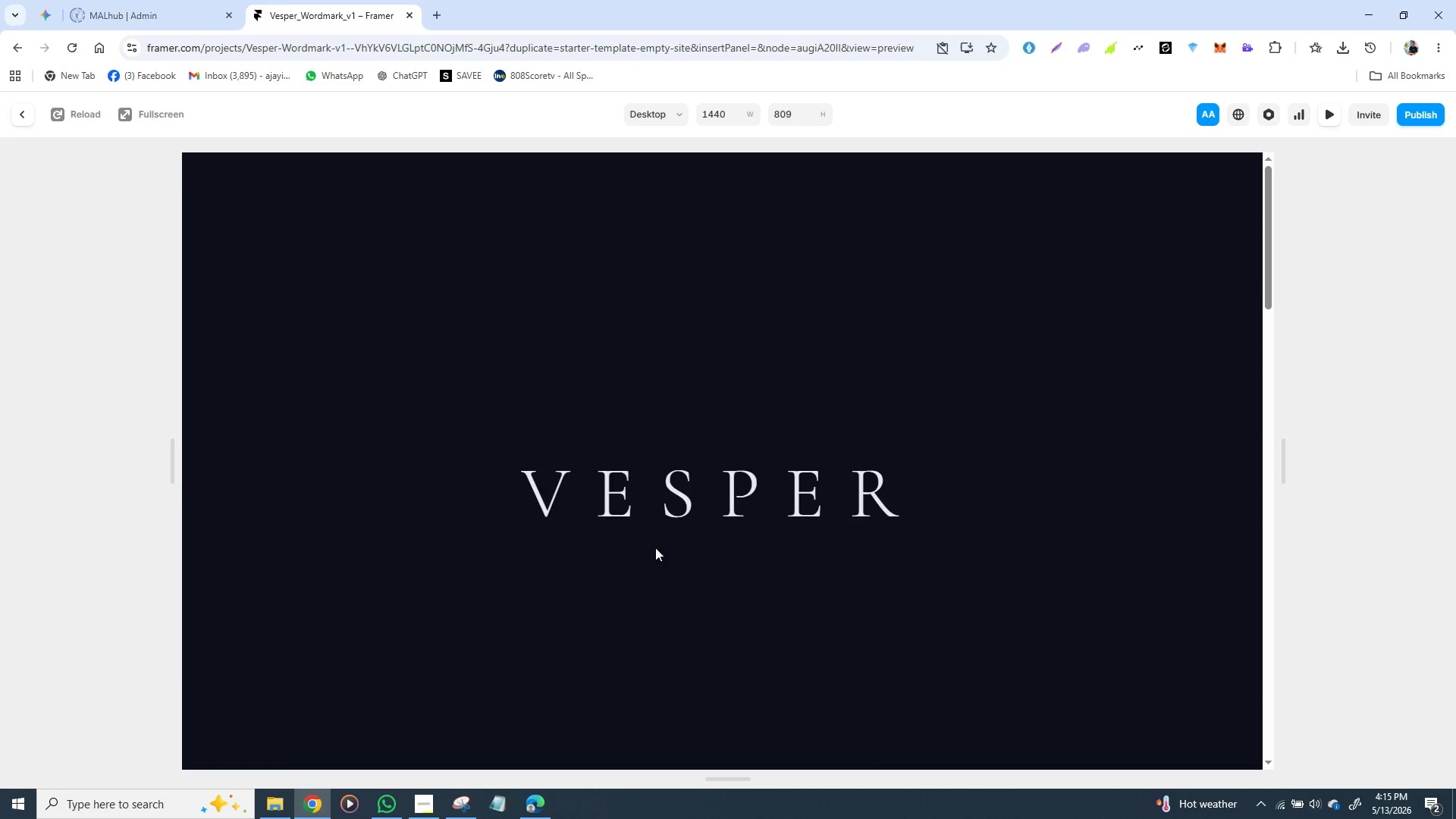 
scroll: coordinate [661, 492], scroll_direction: down, amount: 10.0
 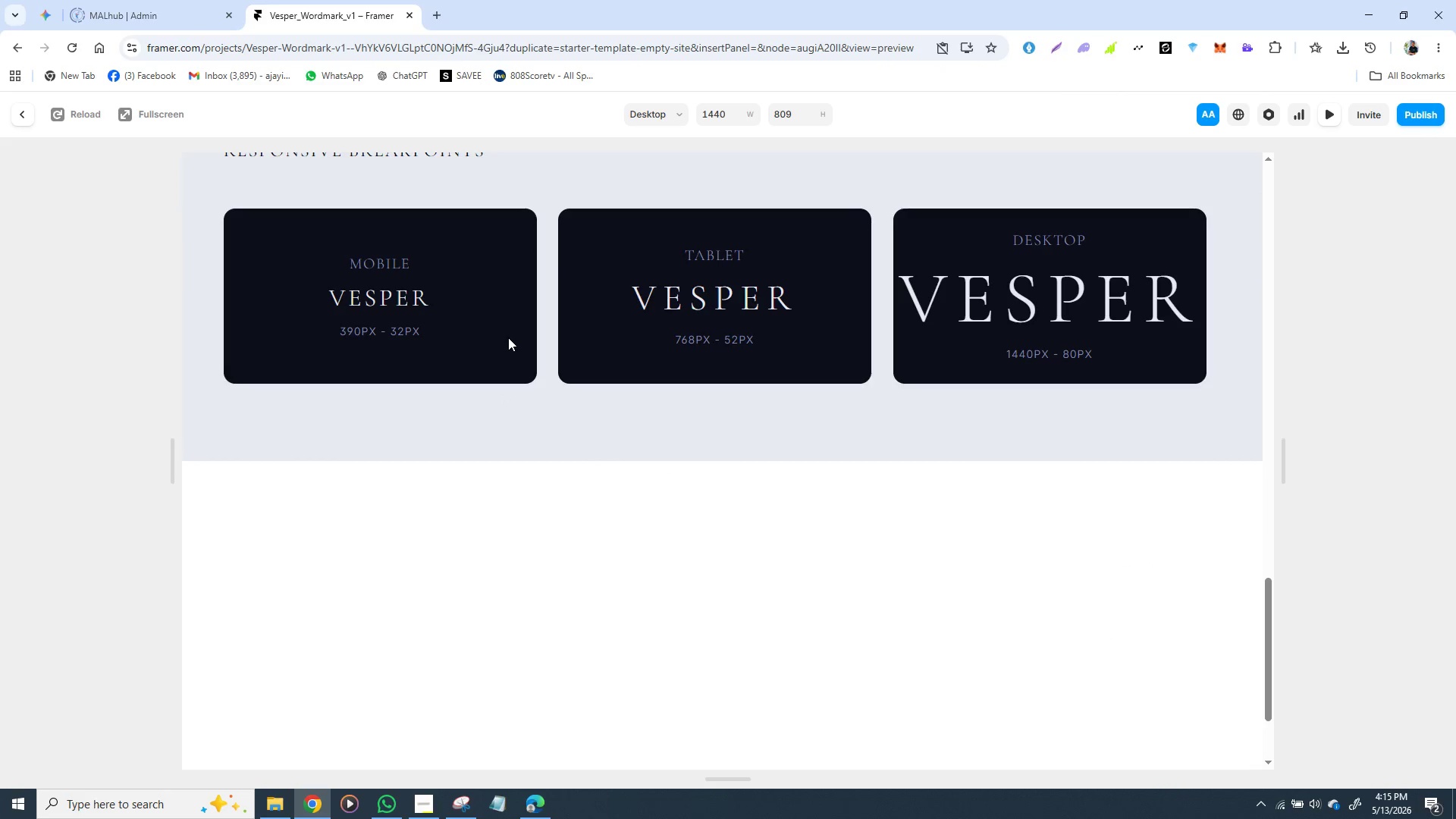 
left_click([689, 305])
 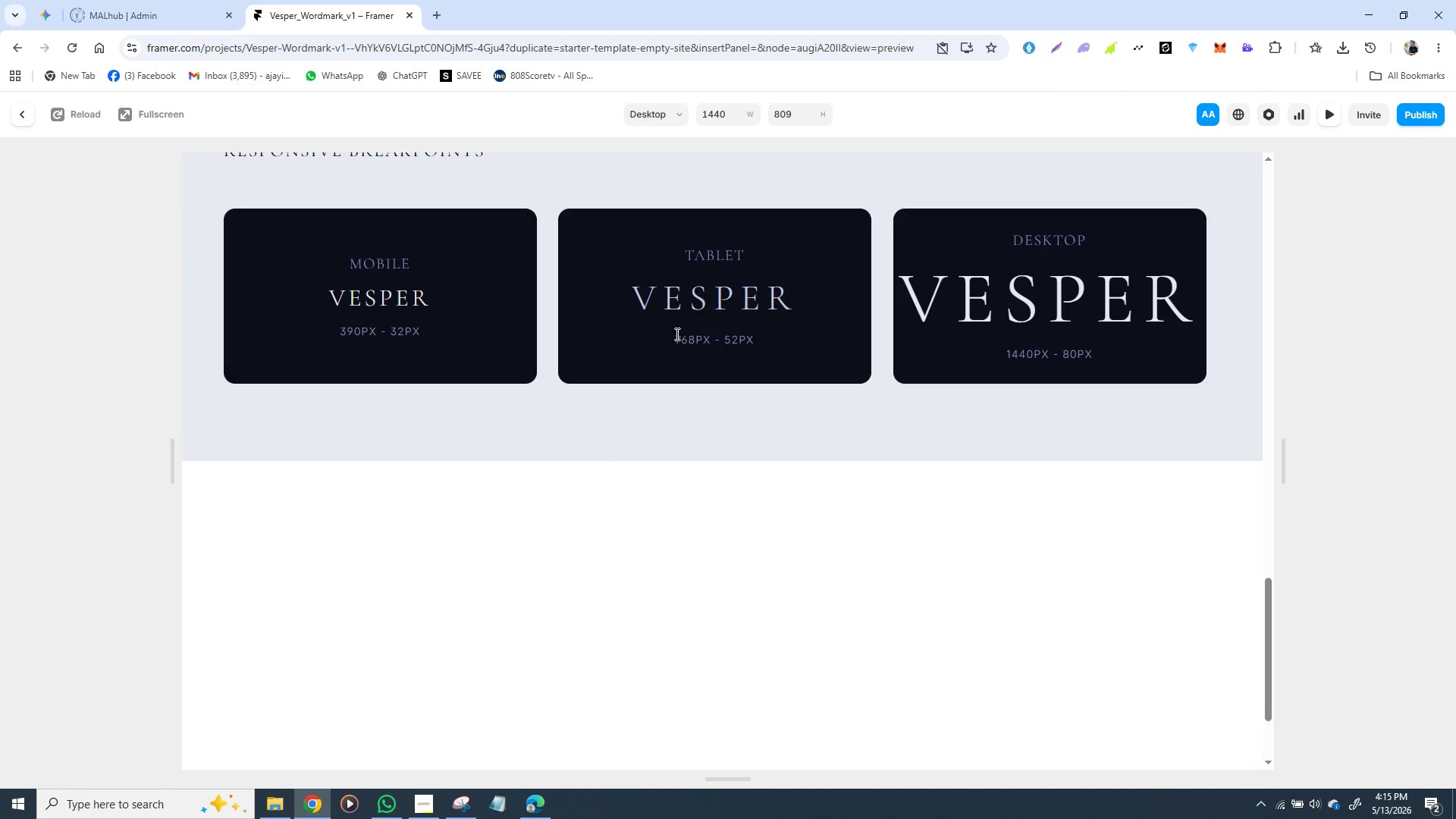 
scroll: coordinate [671, 361], scroll_direction: down, amount: 7.0
 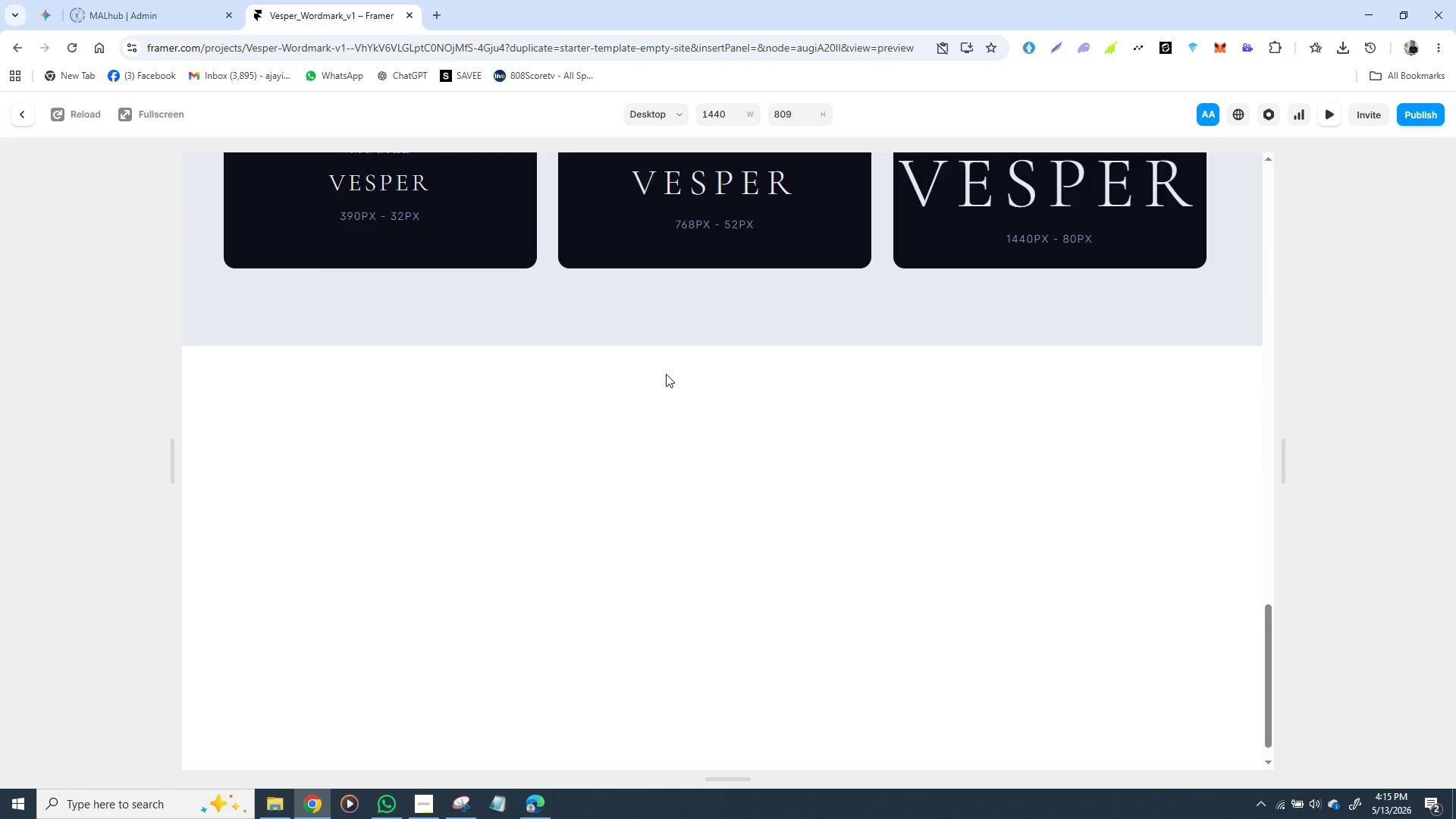 
scroll: coordinate [666, 374], scroll_direction: up, amount: 3.0
 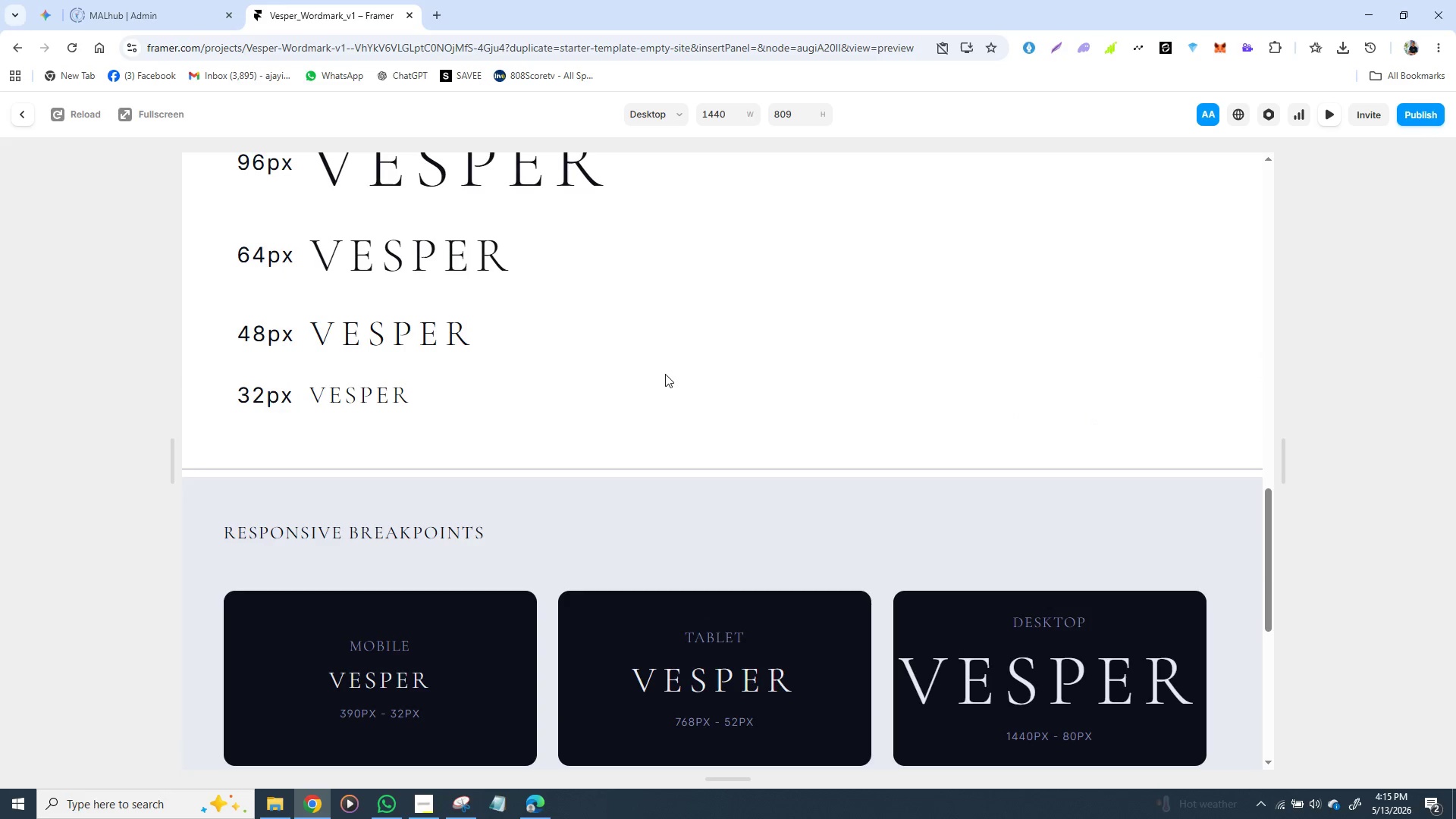 
scroll: coordinate [665, 375], scroll_direction: down, amount: 2.0
 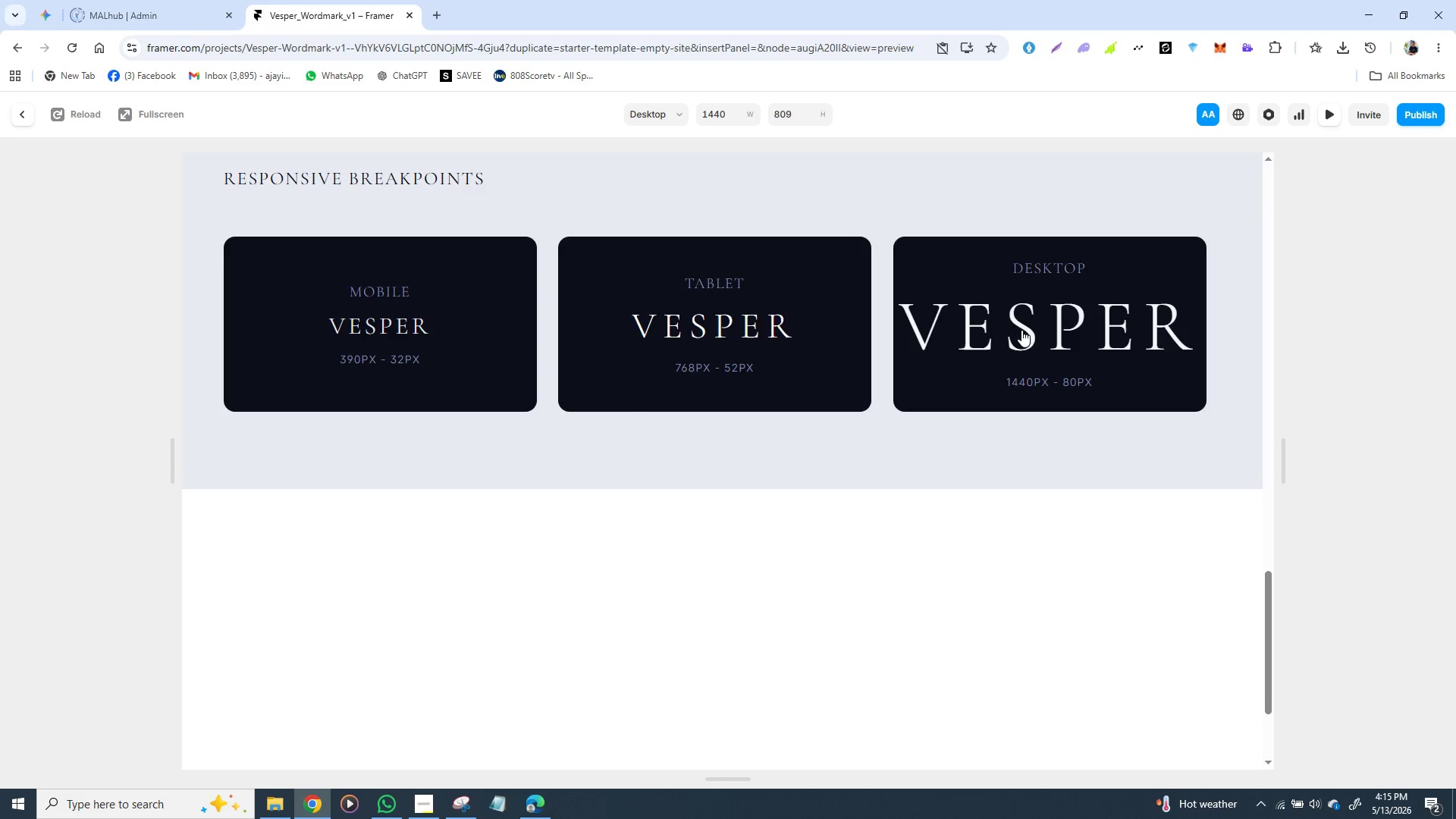 
left_click([1021, 330])
 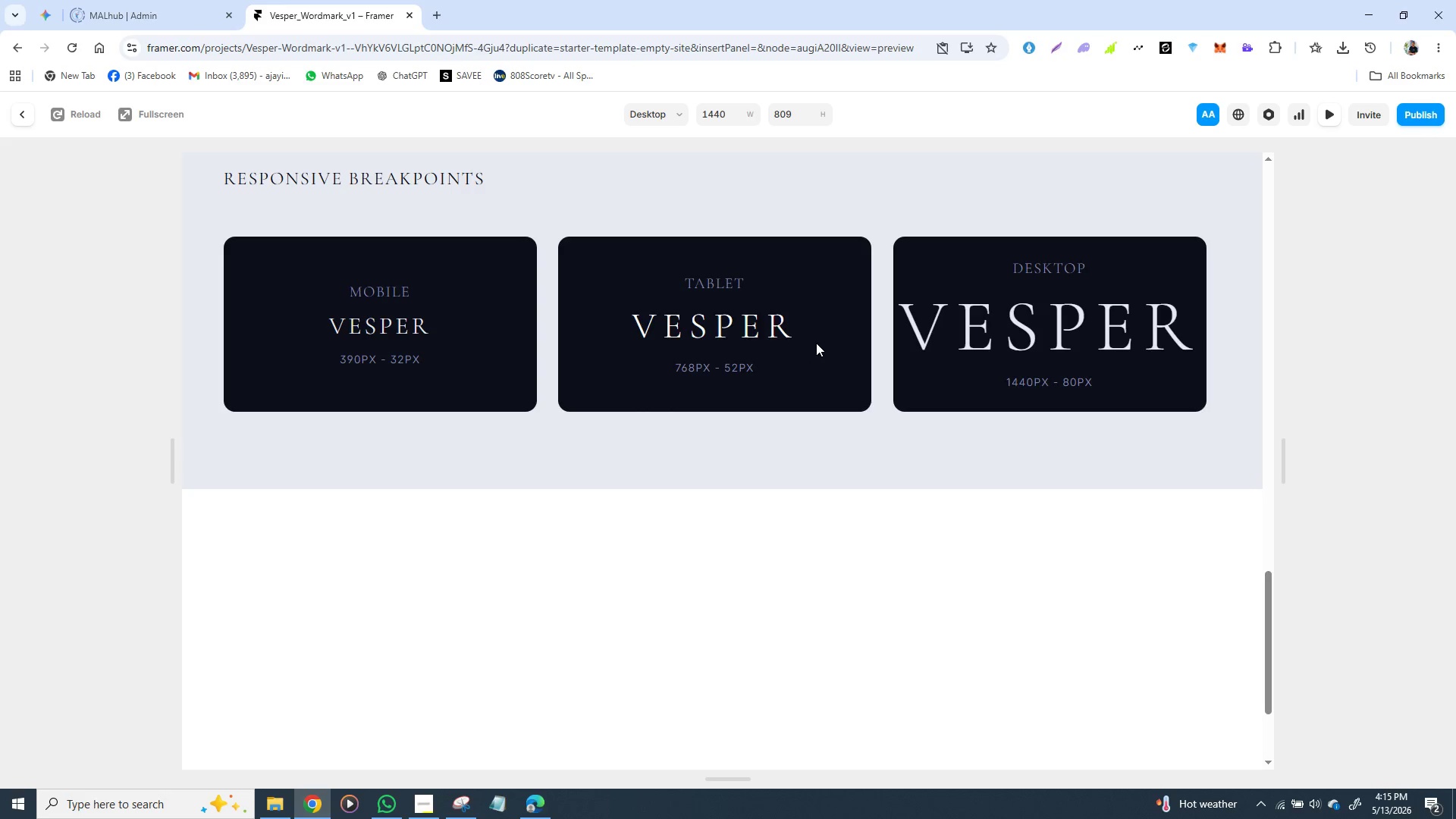 
left_click([441, 312])
 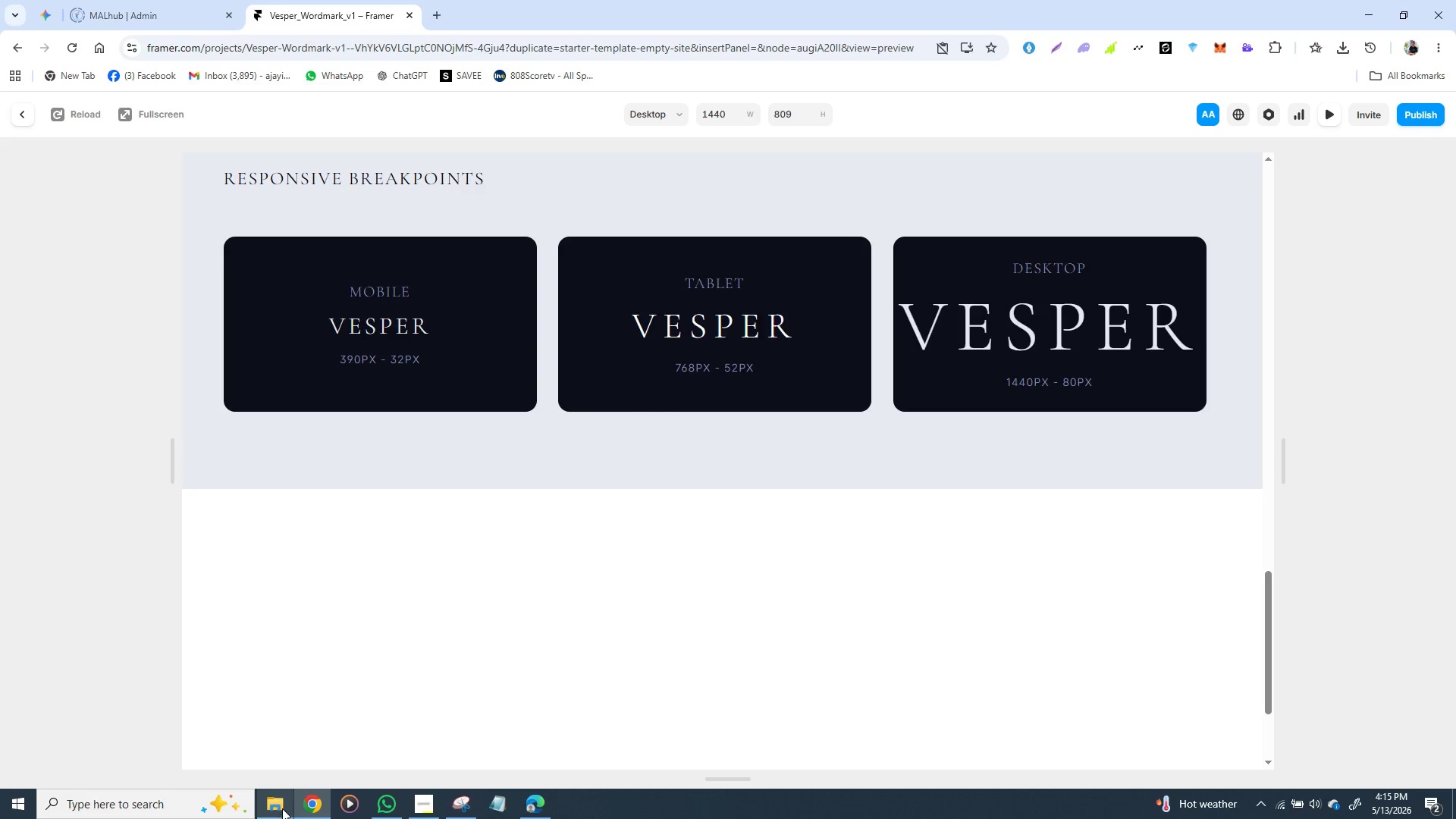 
scroll: coordinate [132, 338], scroll_direction: up, amount: 15.0
 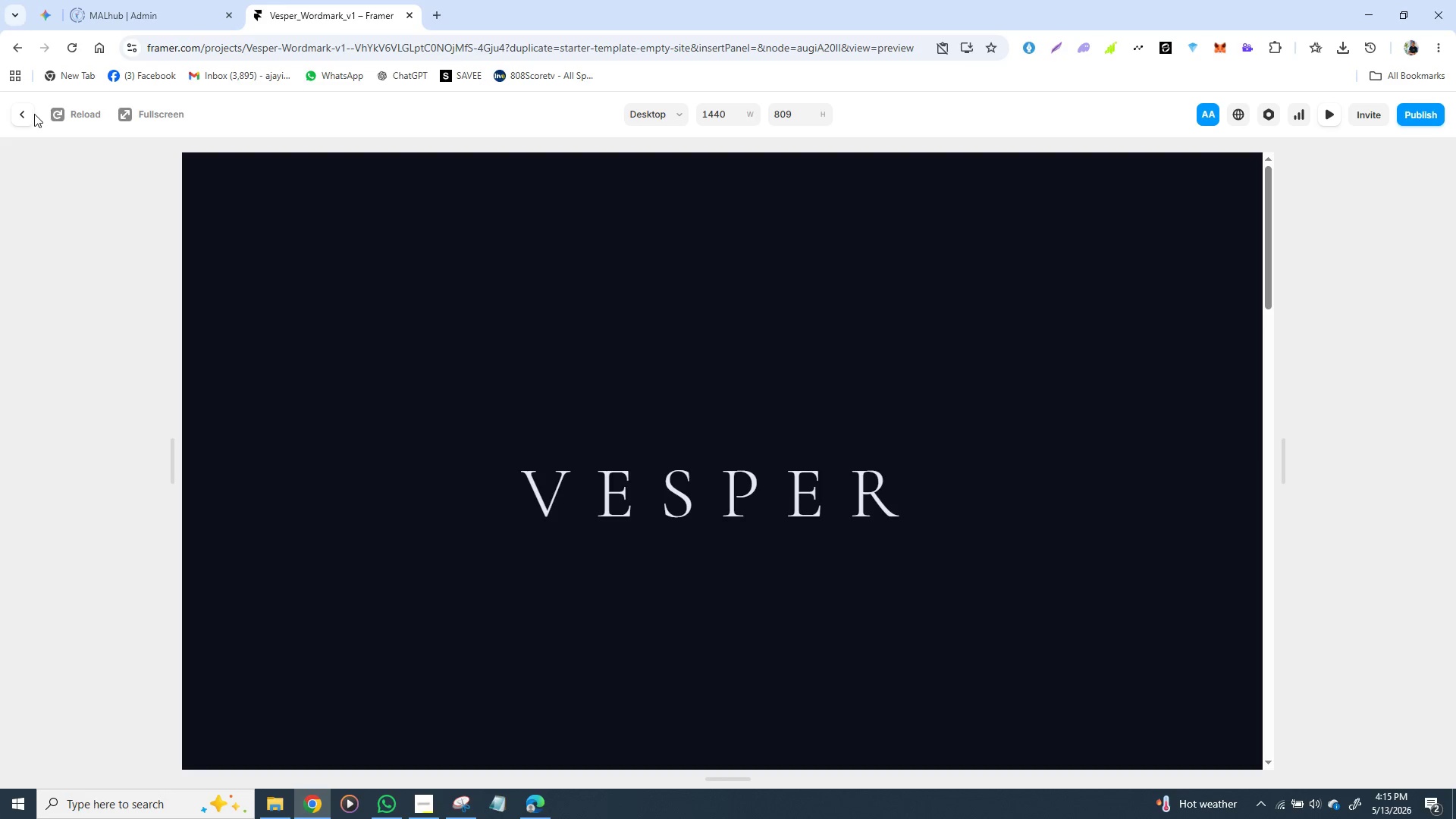 
left_click([25, 114])
 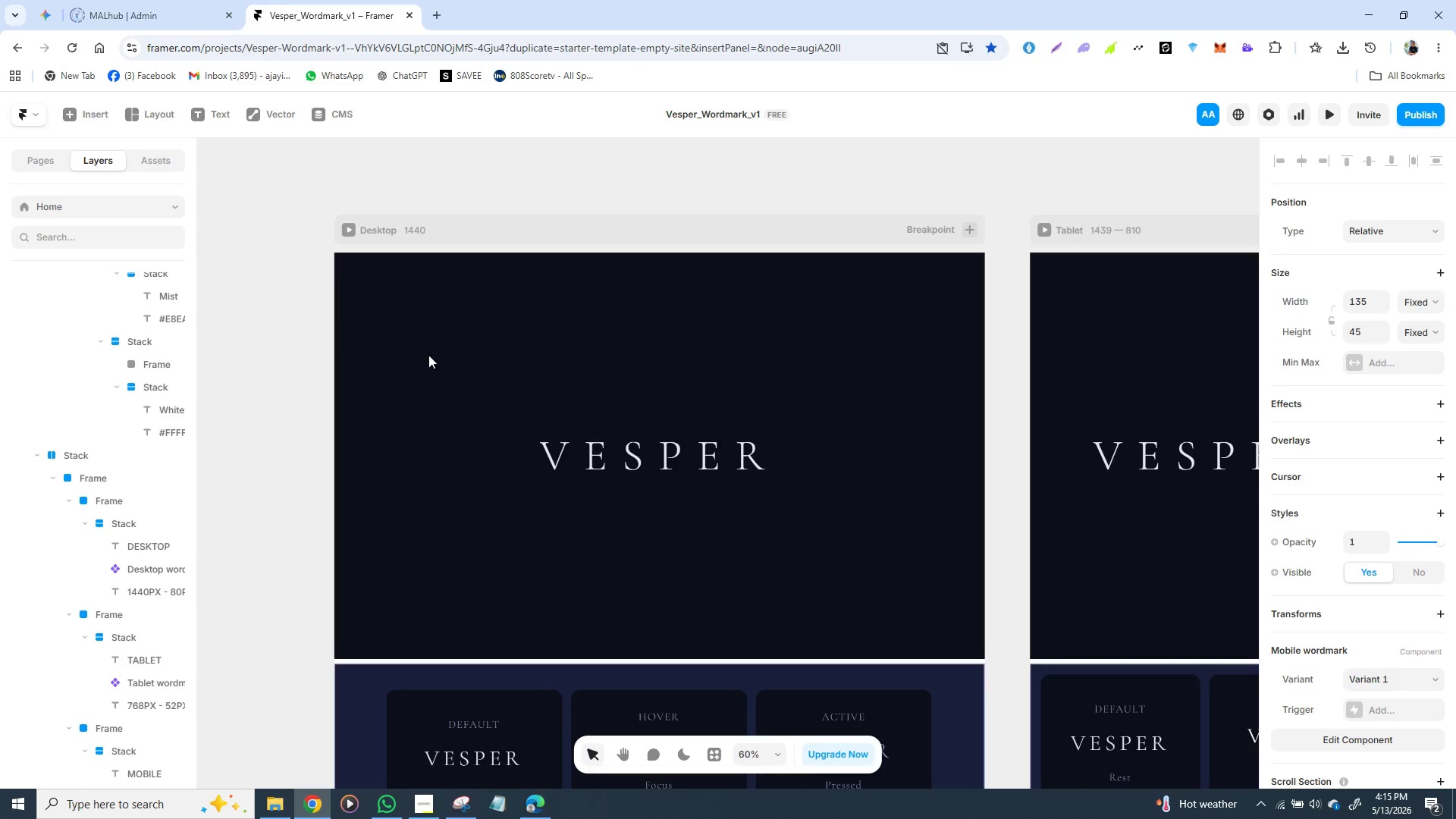 
scroll: coordinate [623, 424], scroll_direction: down, amount: 8.0
 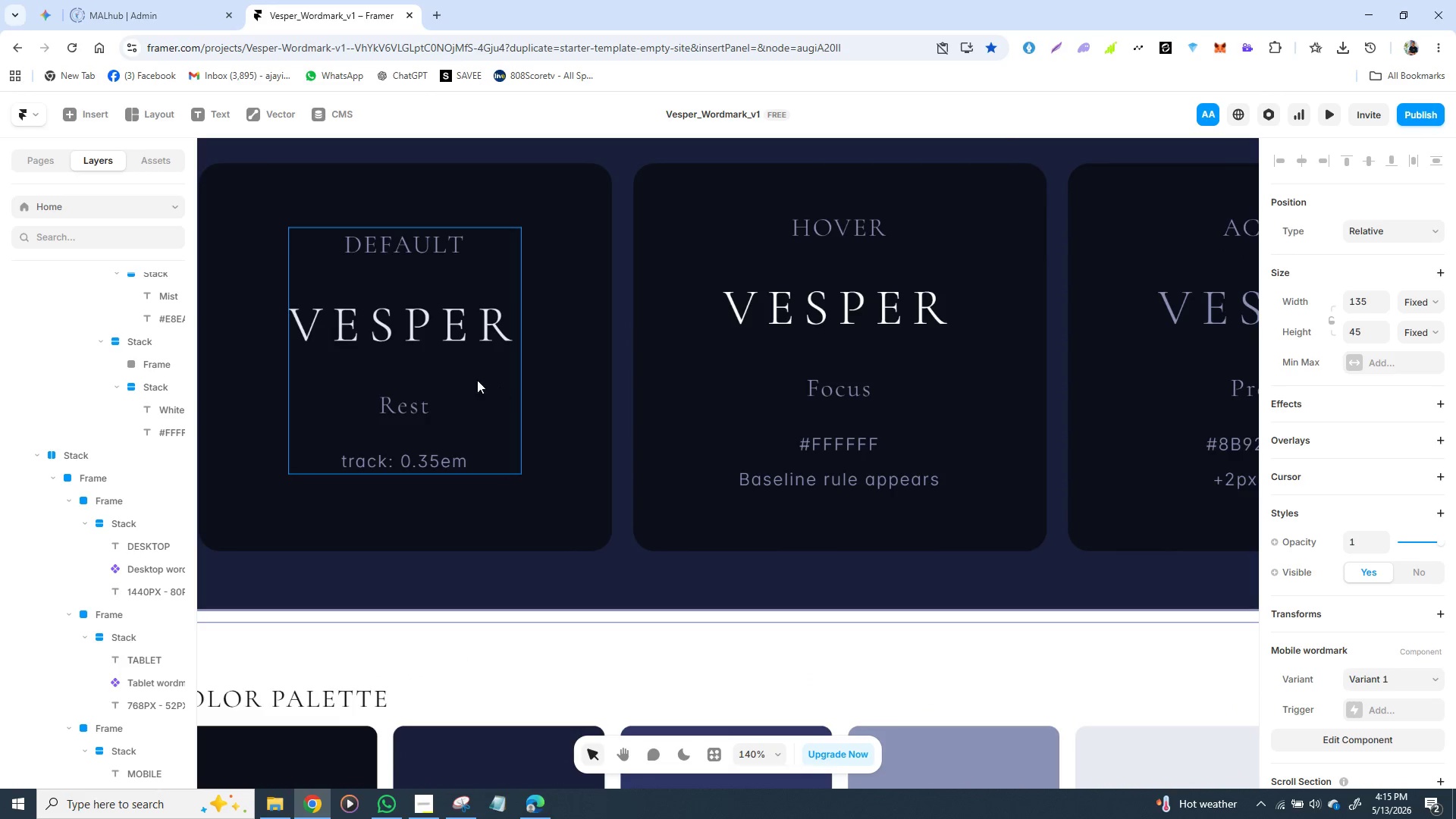 
mouse_move([521, 465])
 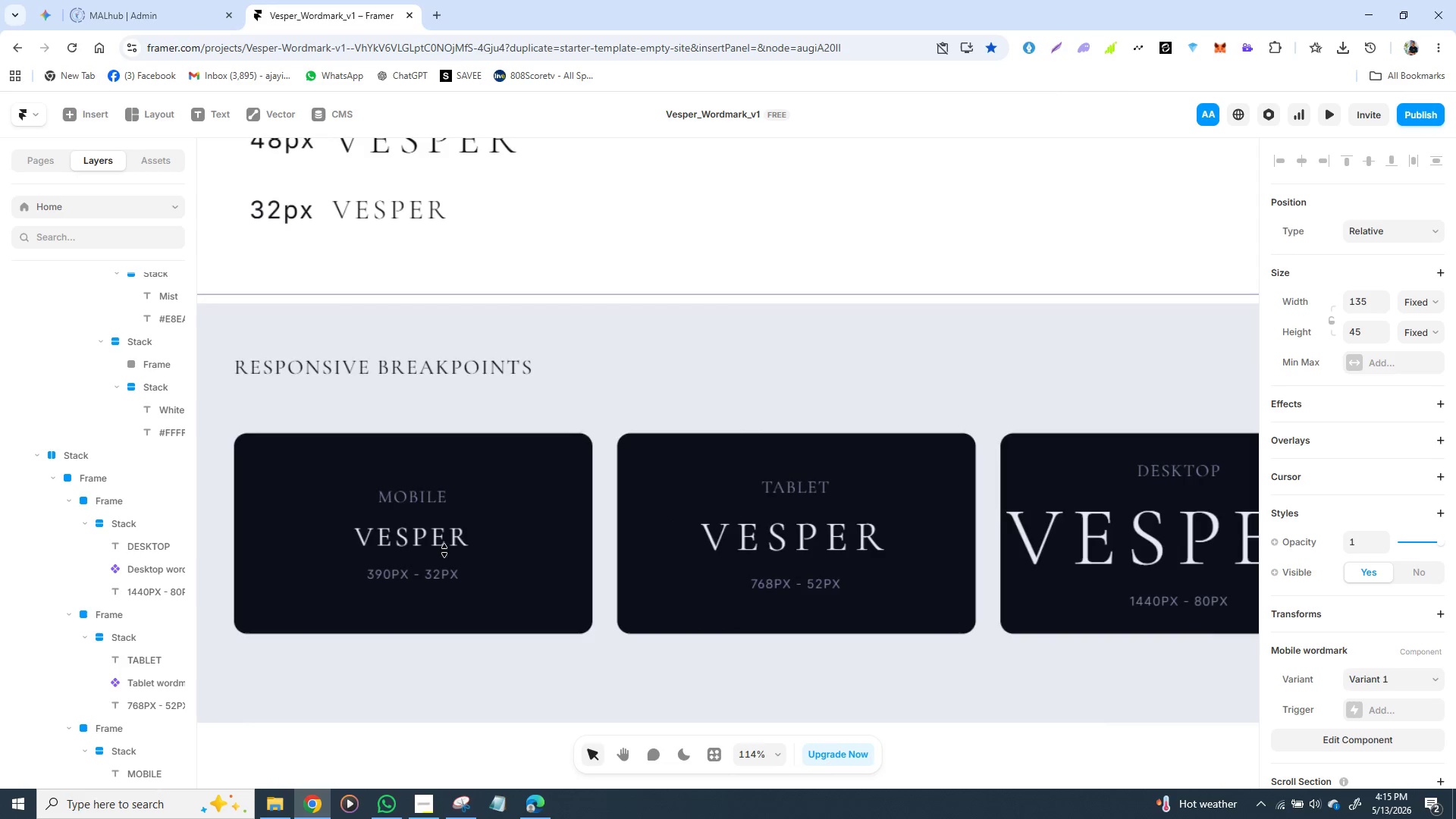 
left_click([431, 541])
 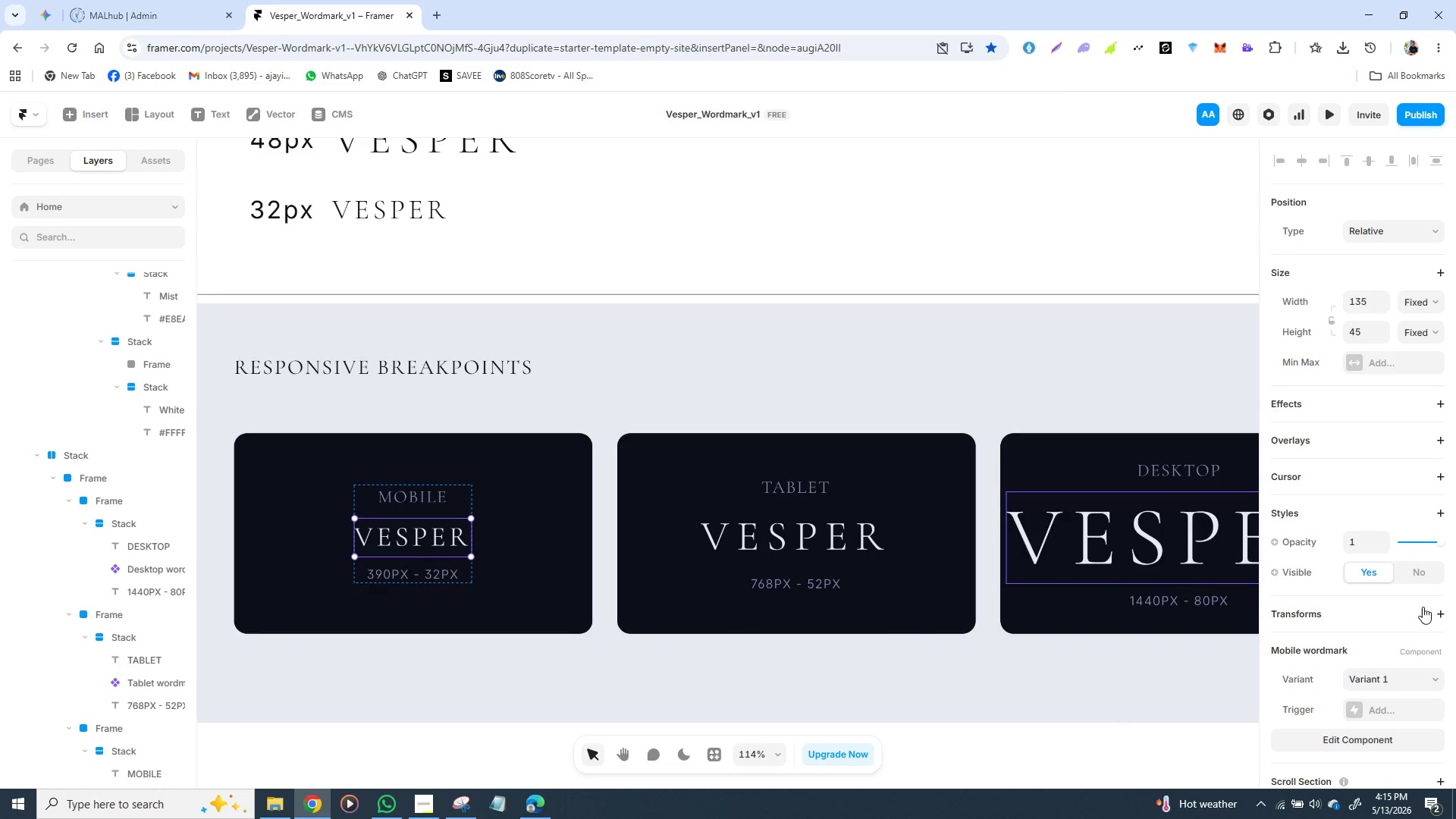 
scroll: coordinate [1371, 604], scroll_direction: down, amount: 5.0
 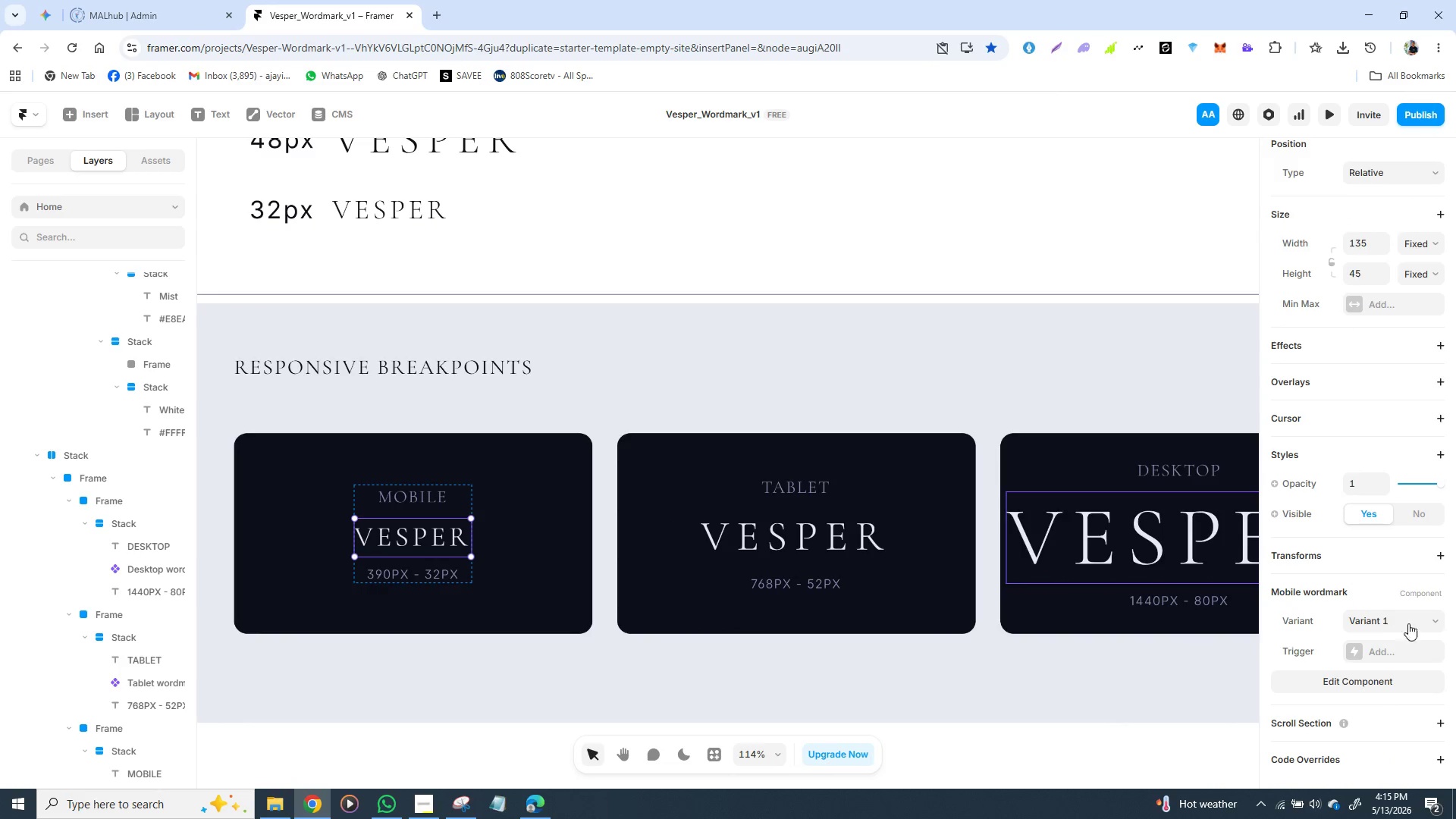 
left_click([1431, 621])
 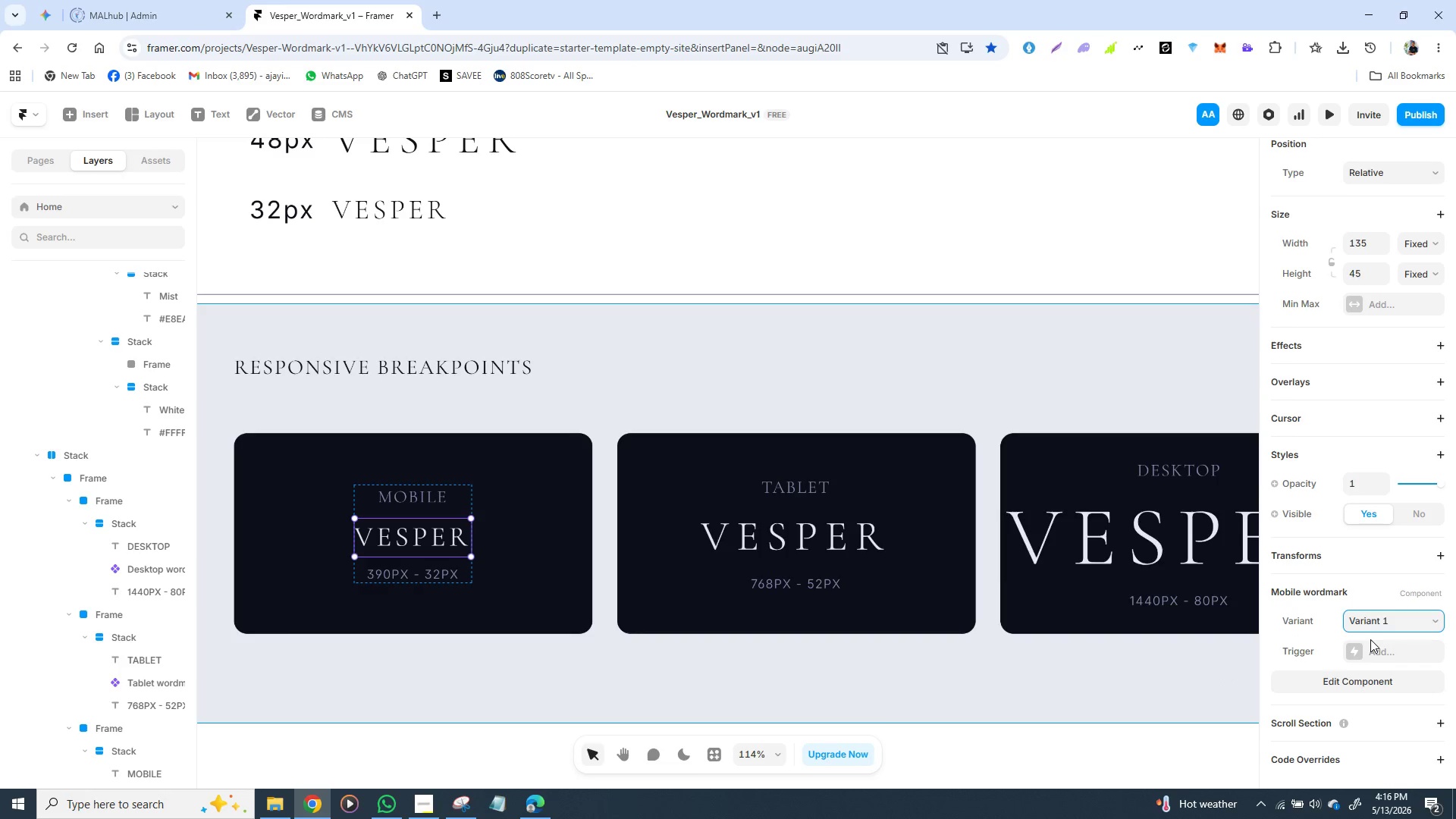 
wait(17.66)
 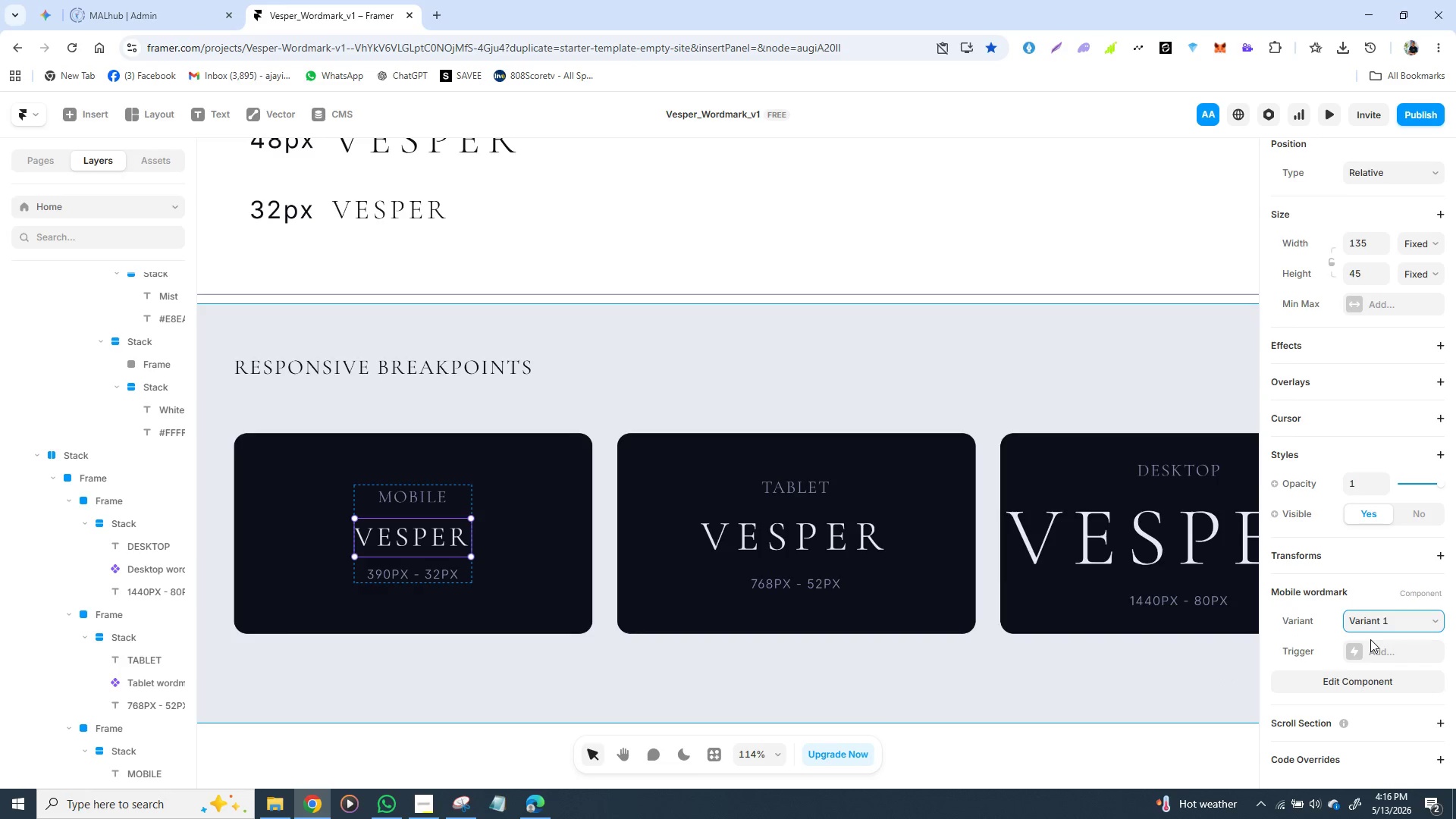 
scroll: coordinate [1363, 657], scroll_direction: down, amount: 3.0
 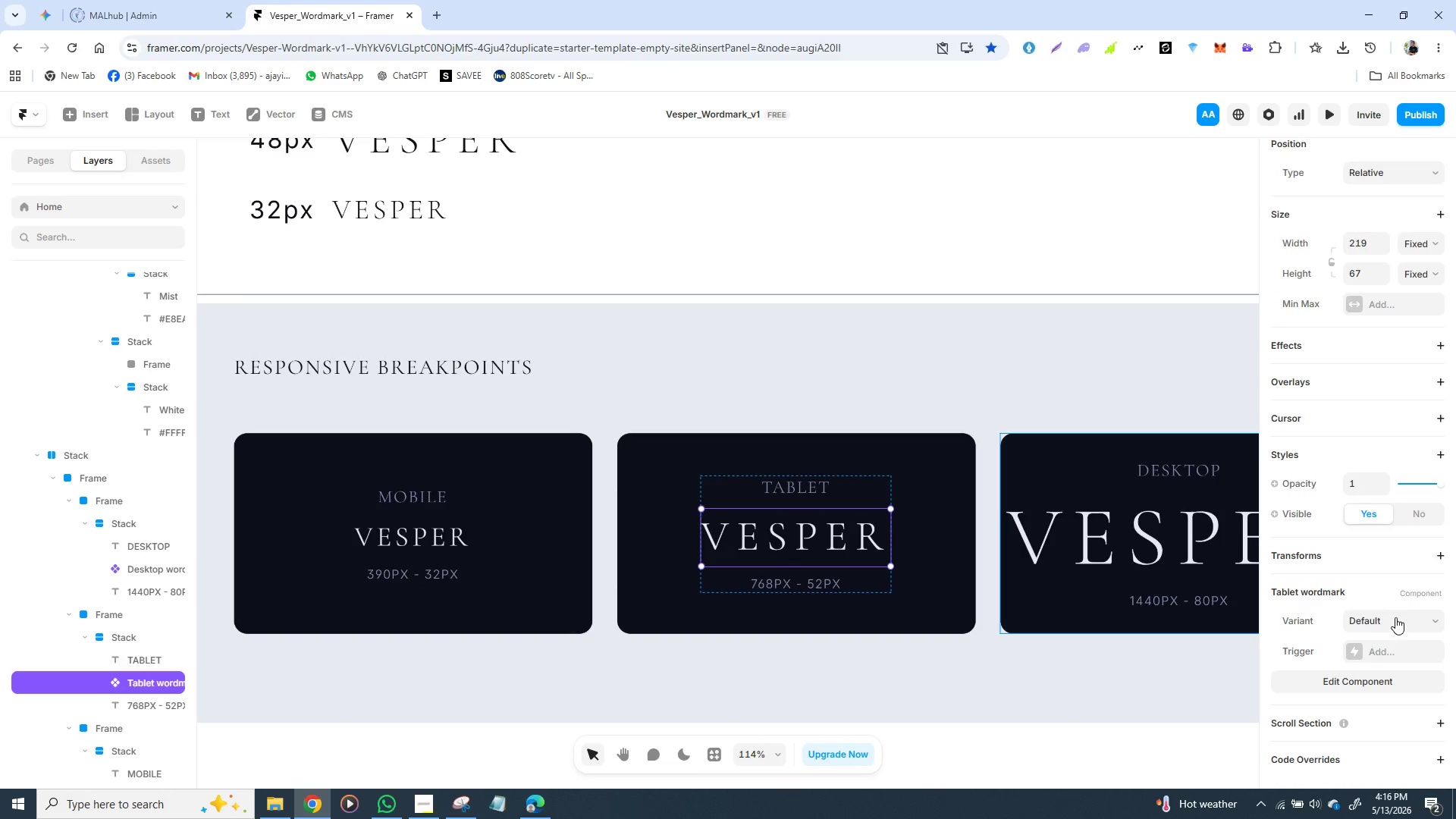 
left_click([1395, 617])
 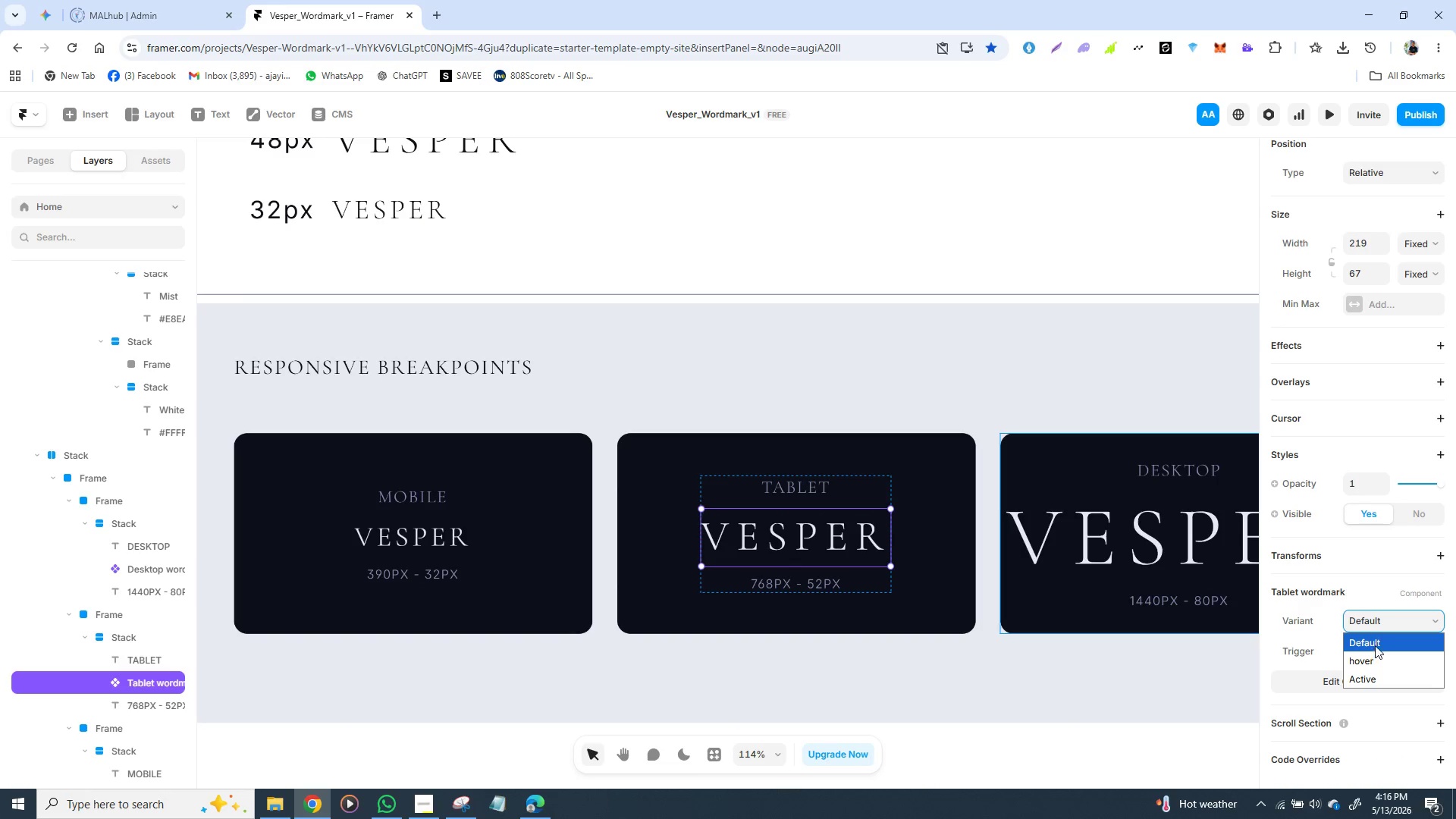 
left_click([1376, 639])
 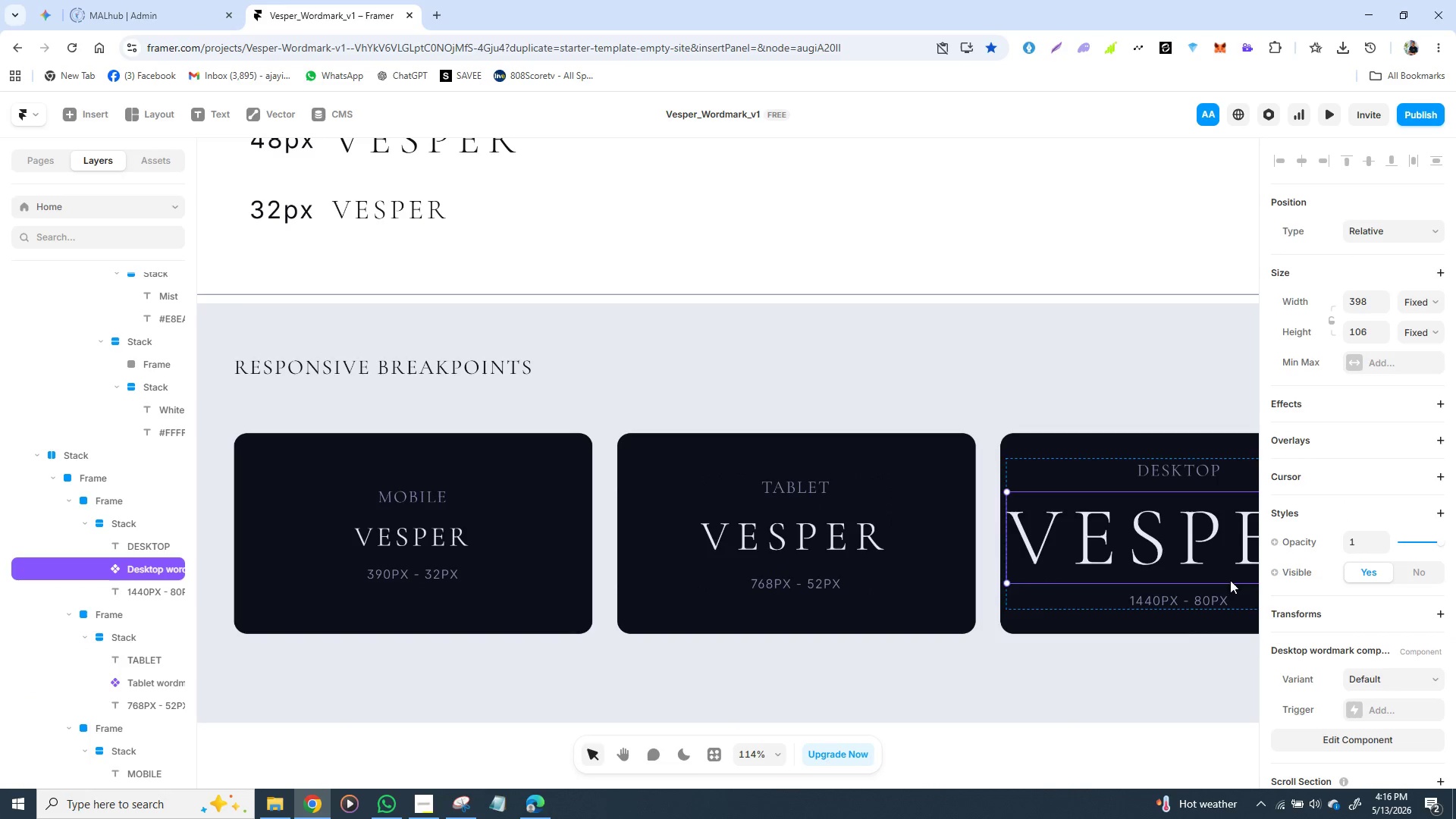 
scroll: coordinate [1326, 619], scroll_direction: down, amount: 2.0
 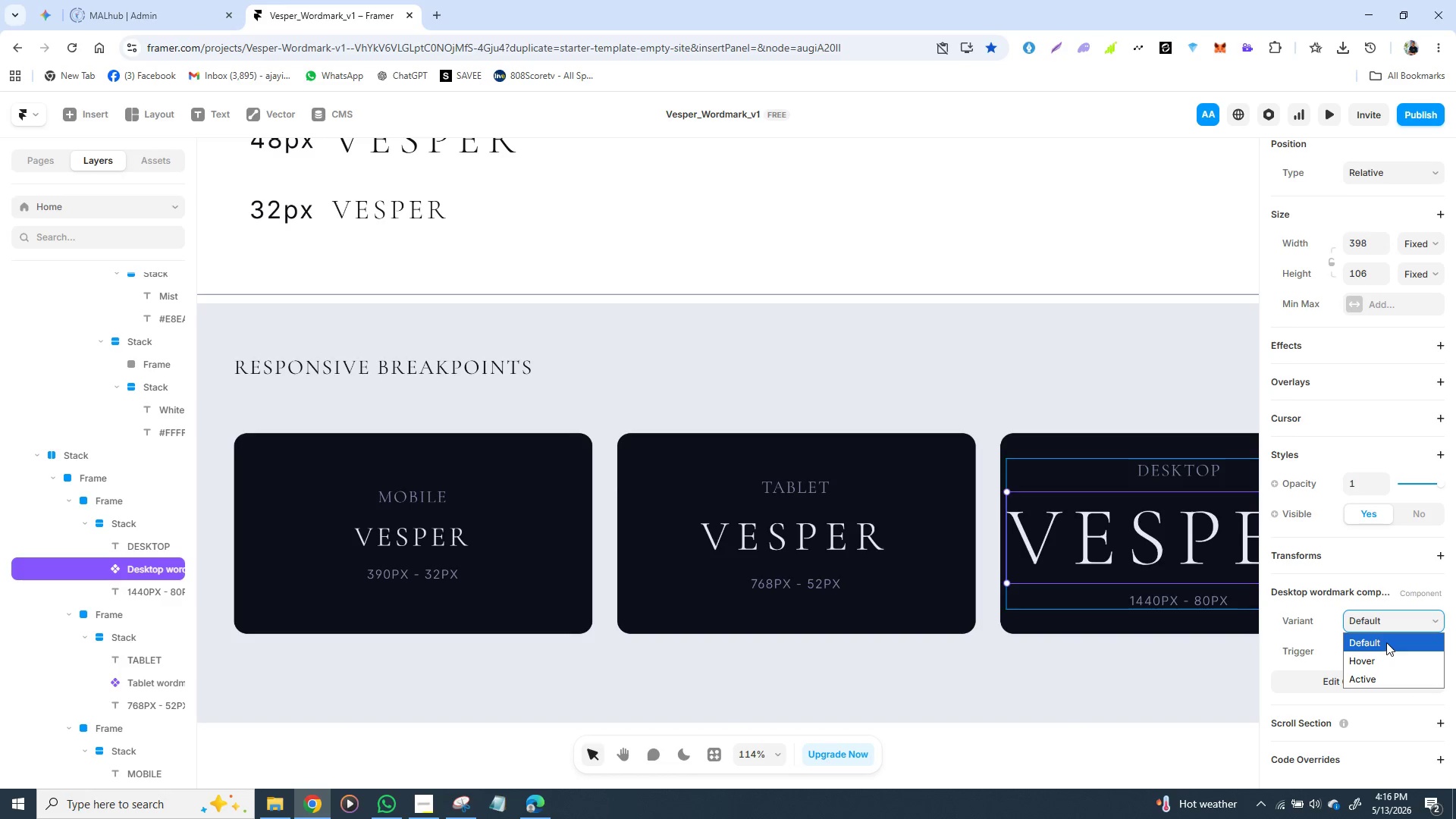 
left_click([1386, 641])
 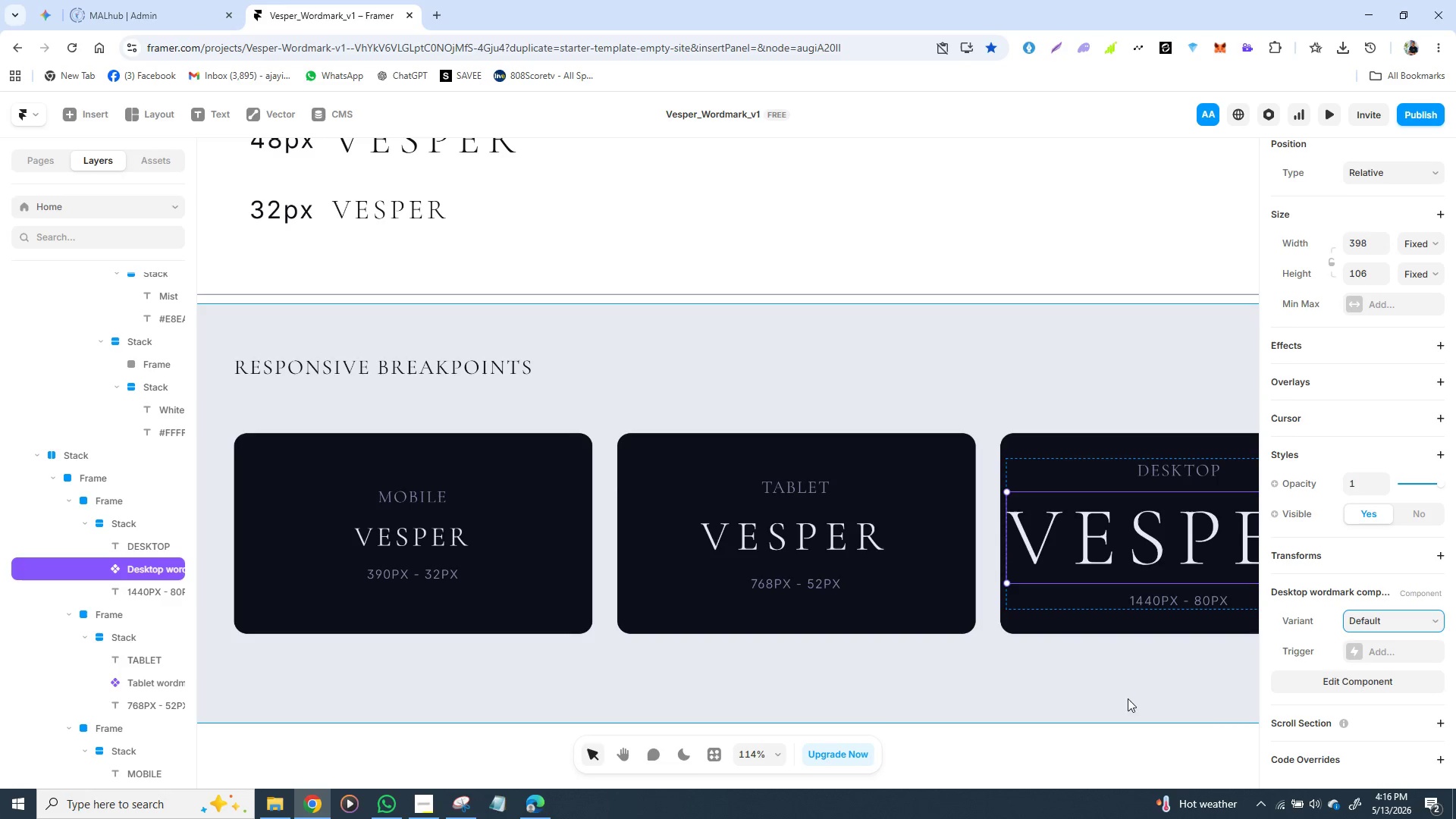 
left_click([1001, 671])
 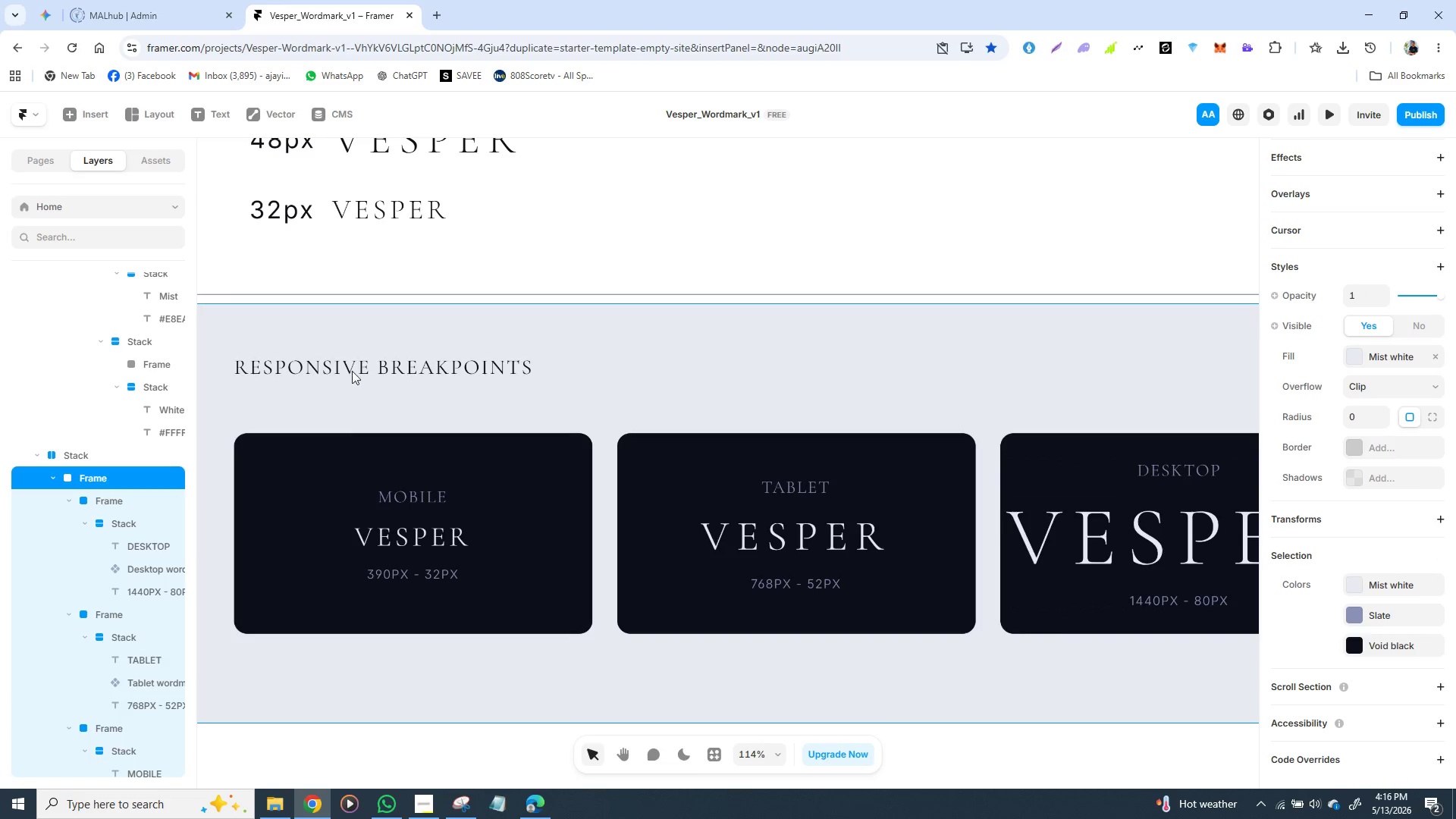 
scroll: coordinate [300, 212], scroll_direction: up, amount: 2.0
 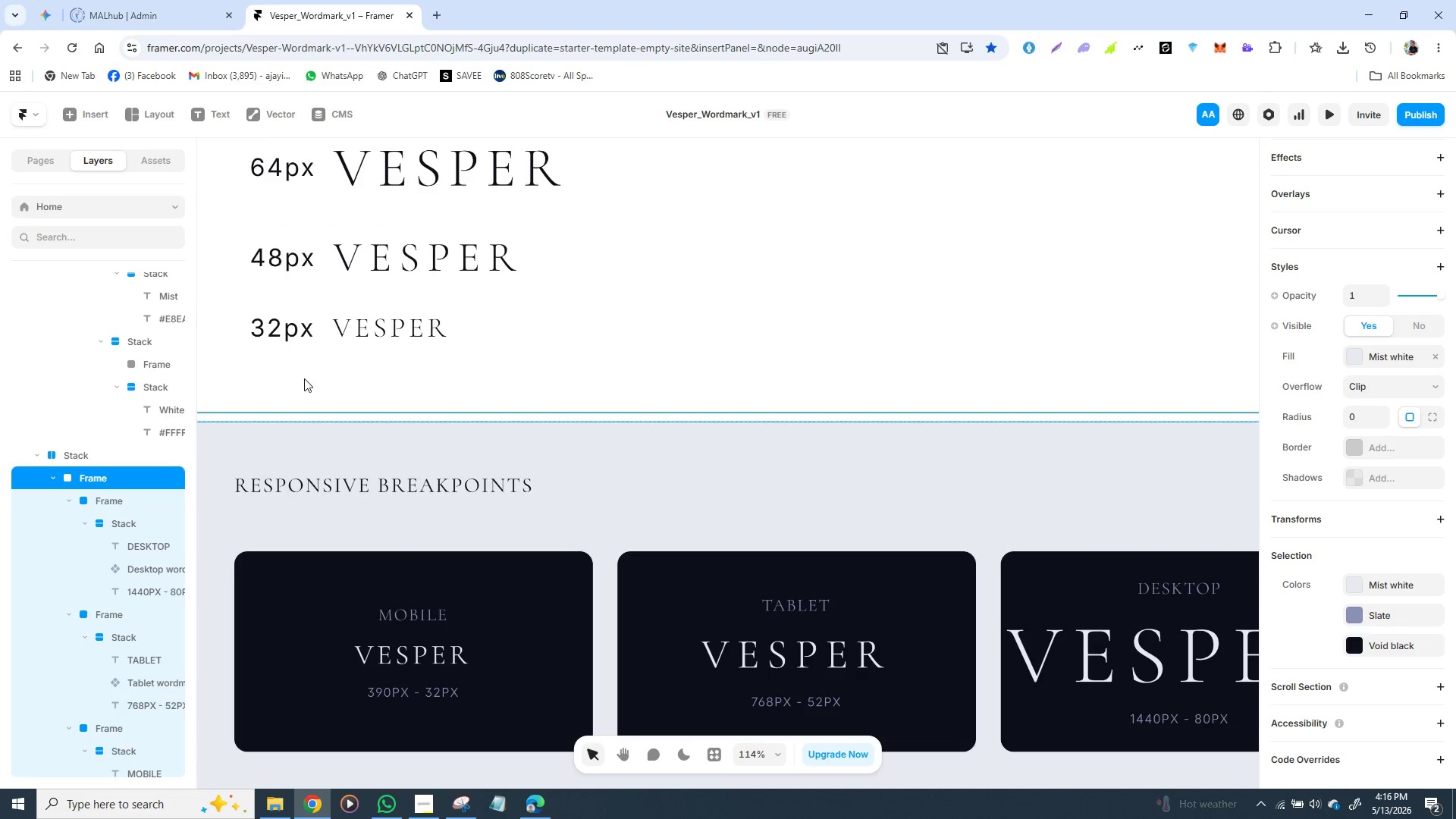 
mouse_move([302, 372])
 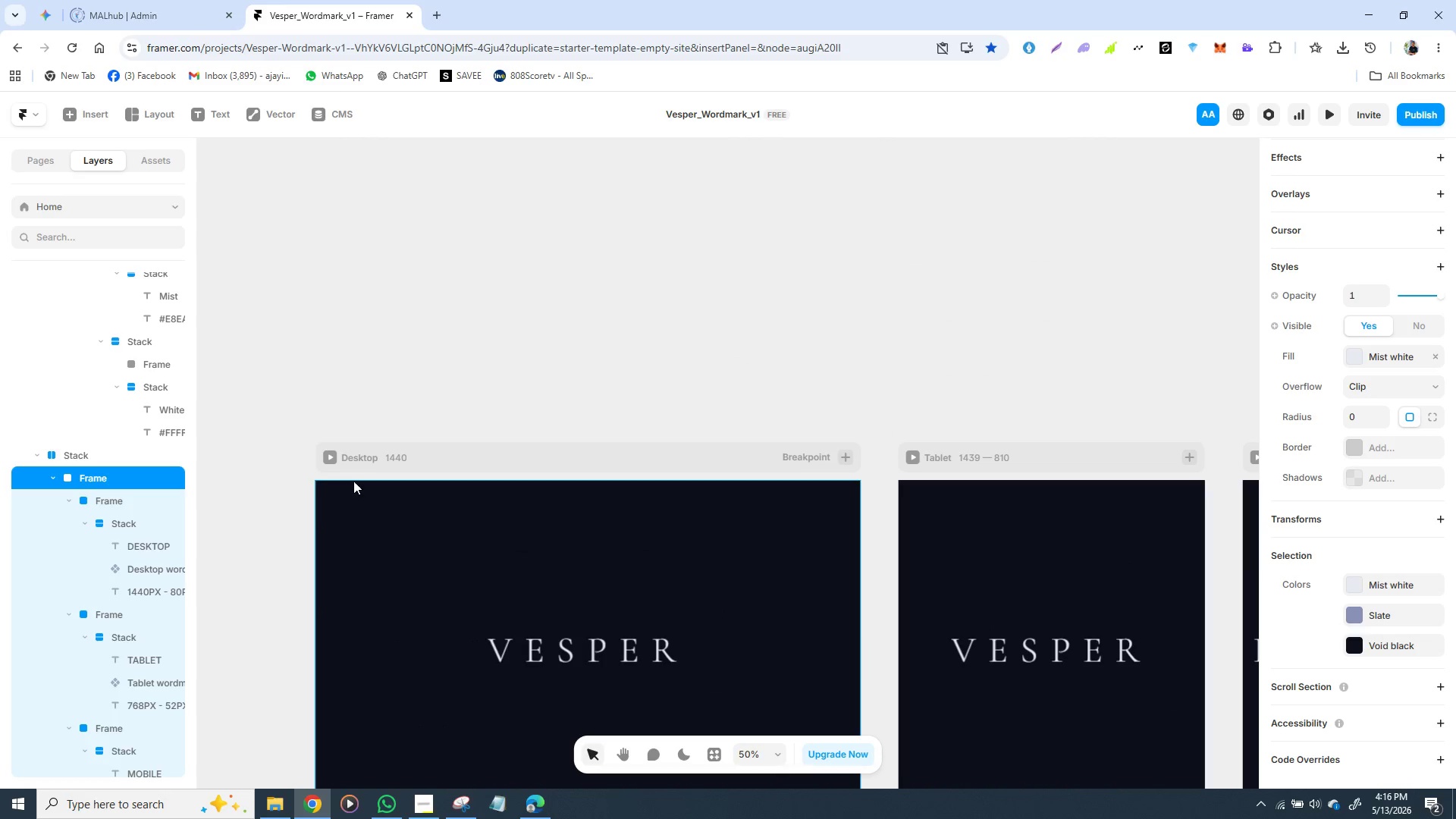 
left_click([323, 456])
 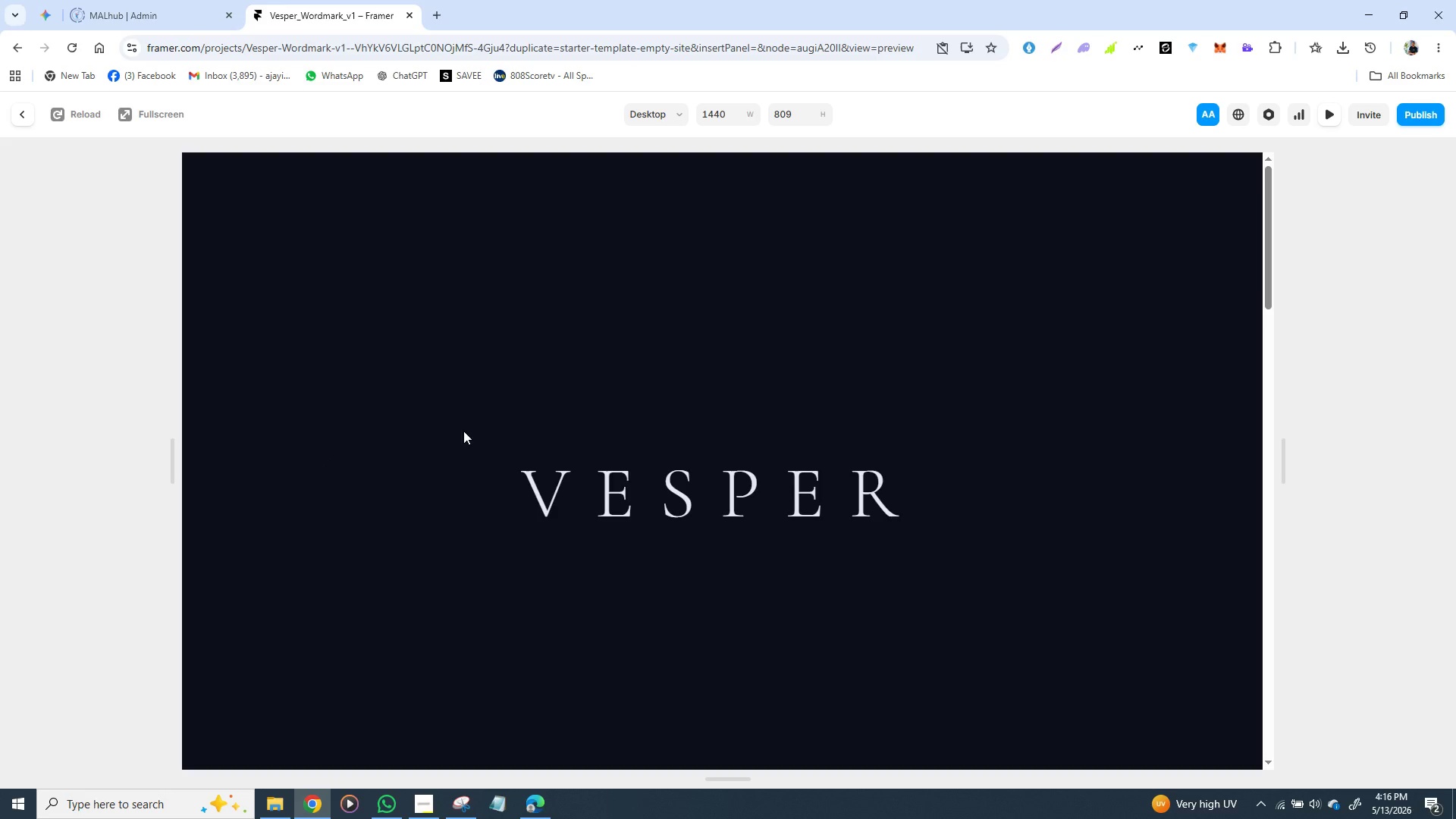 
scroll: coordinate [388, 516], scroll_direction: down, amount: 9.0
 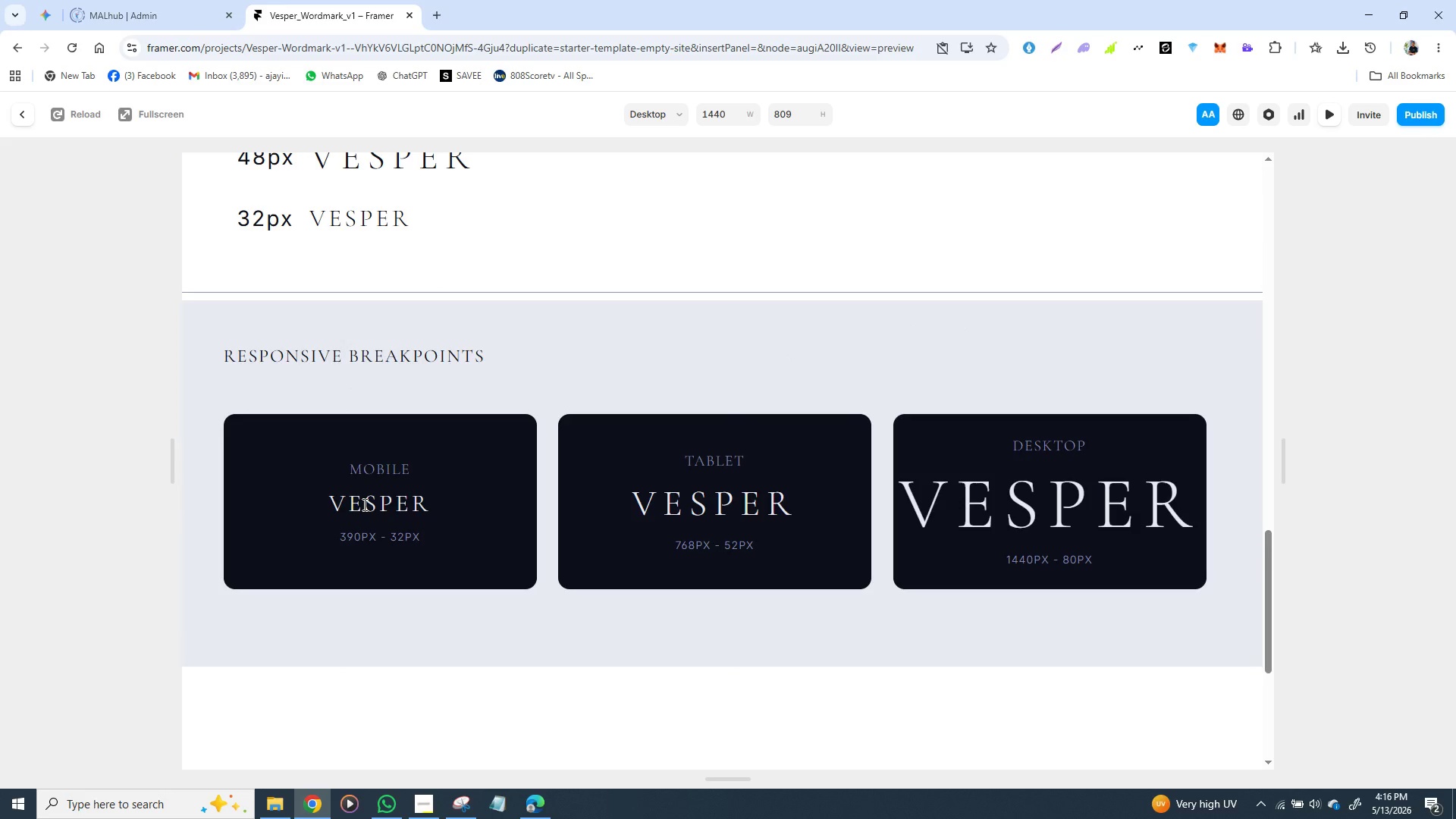 
left_click([363, 504])
 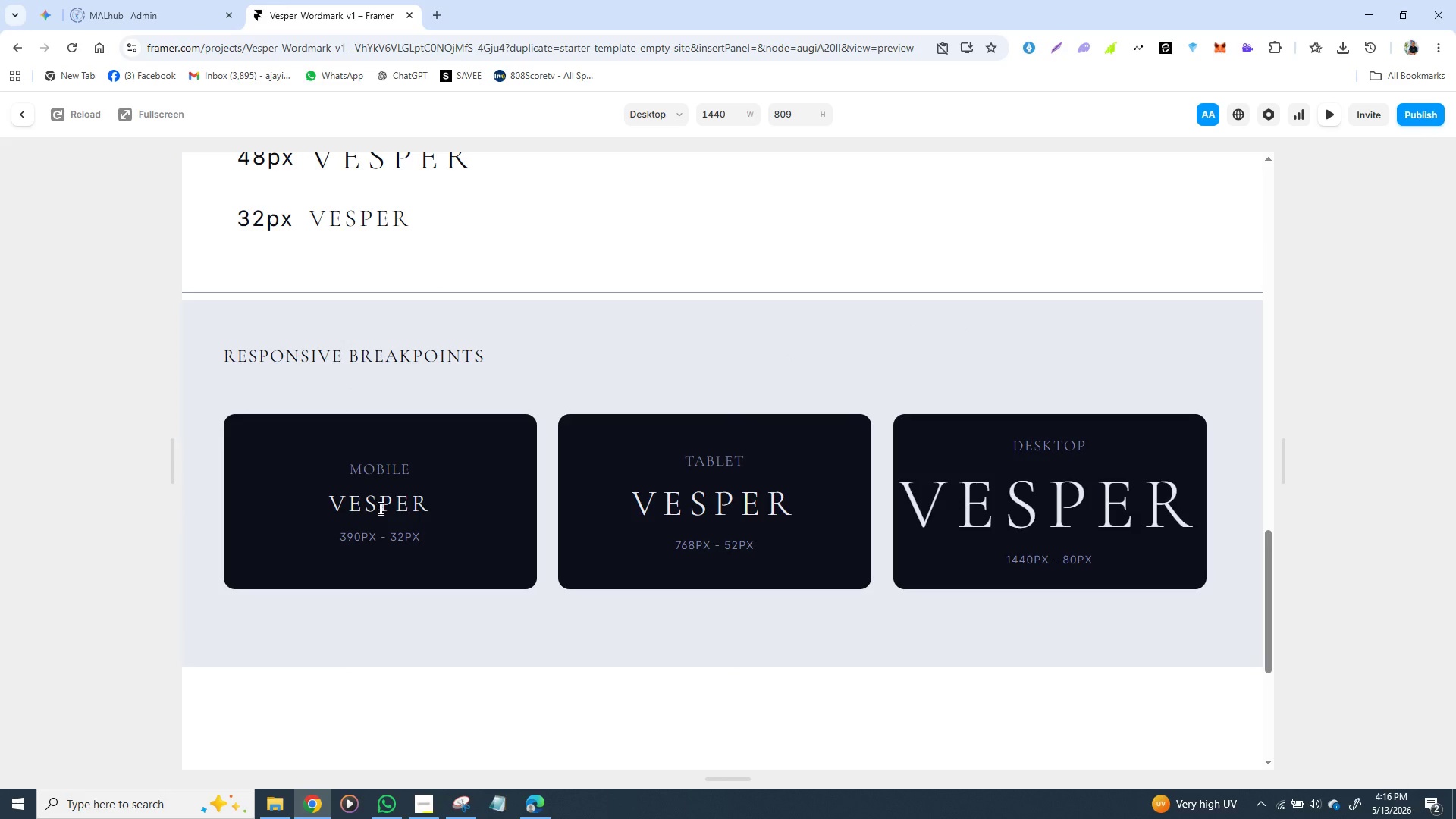 
left_click([393, 494])
 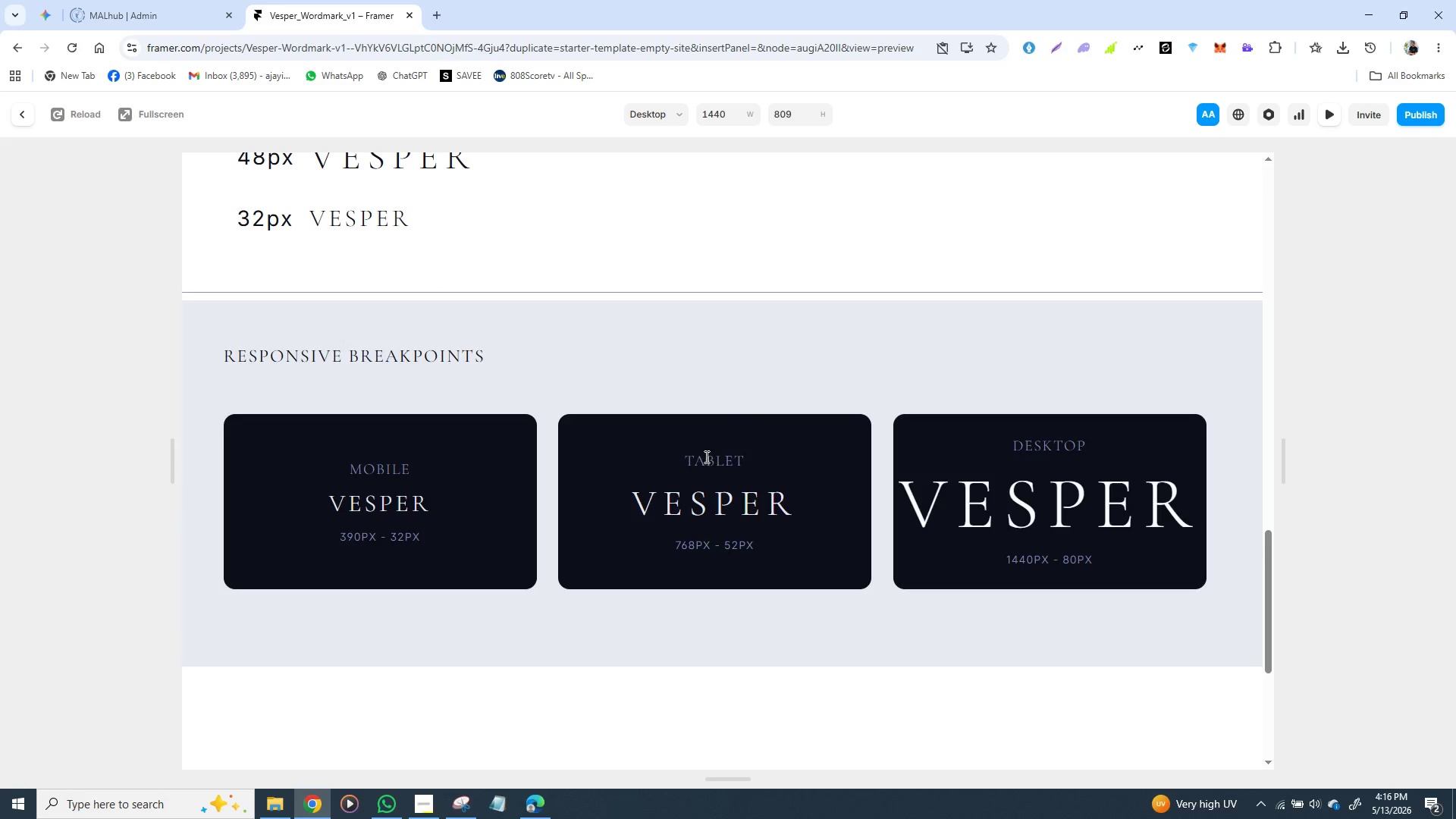 
left_click([731, 460])
 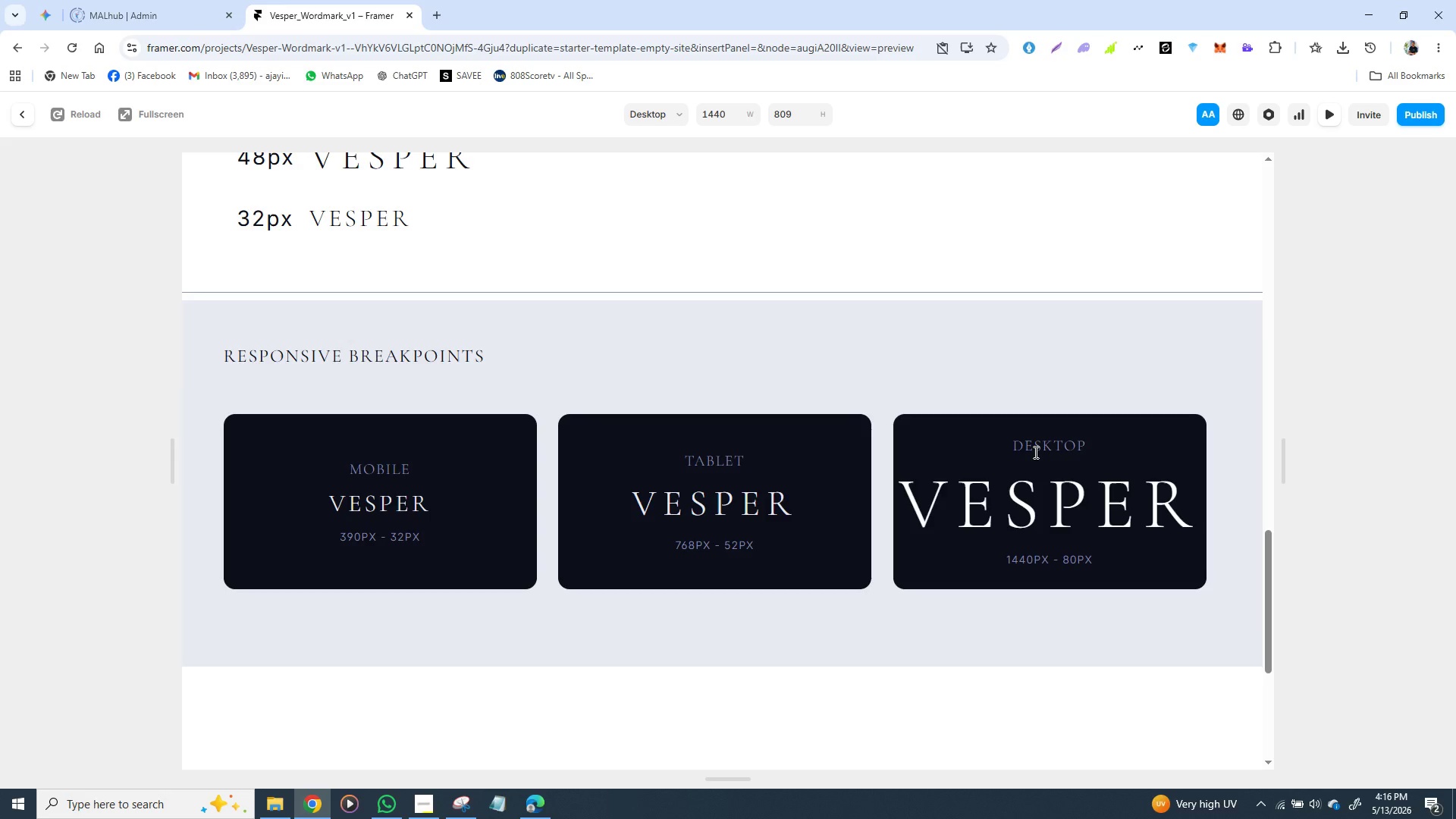 
left_click([1034, 452])
 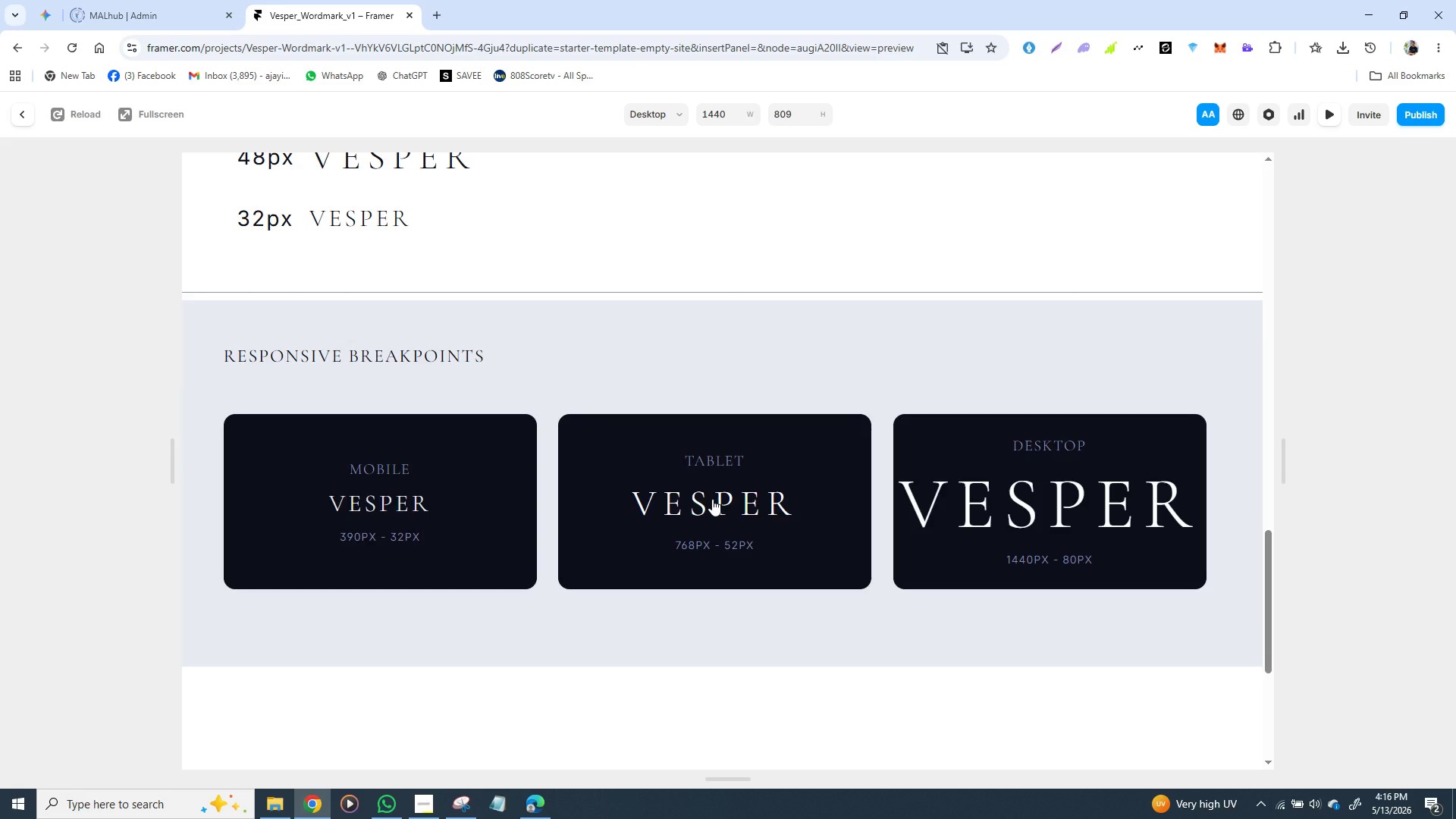 
left_click([712, 499])
 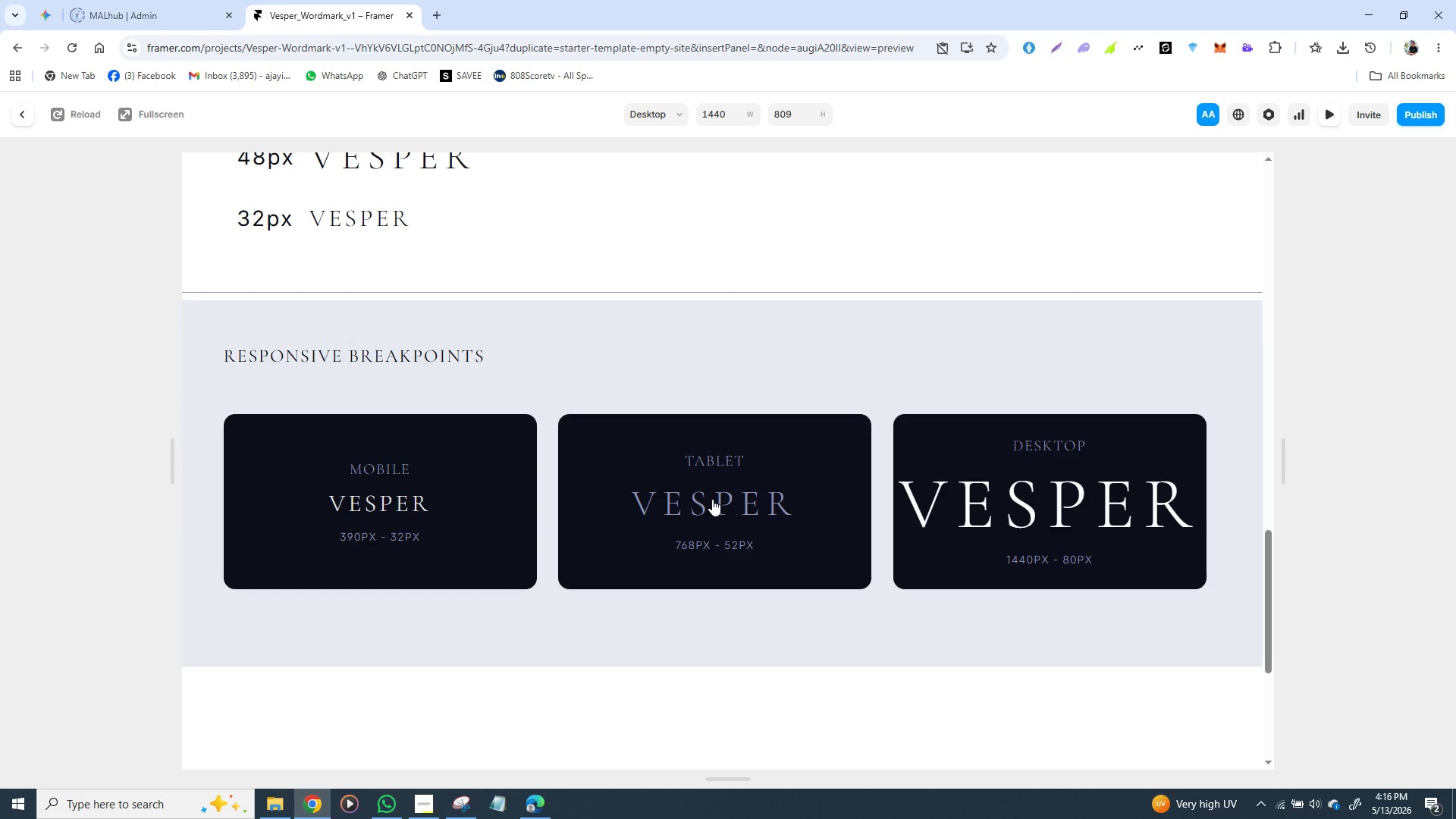 
left_click([712, 499])
 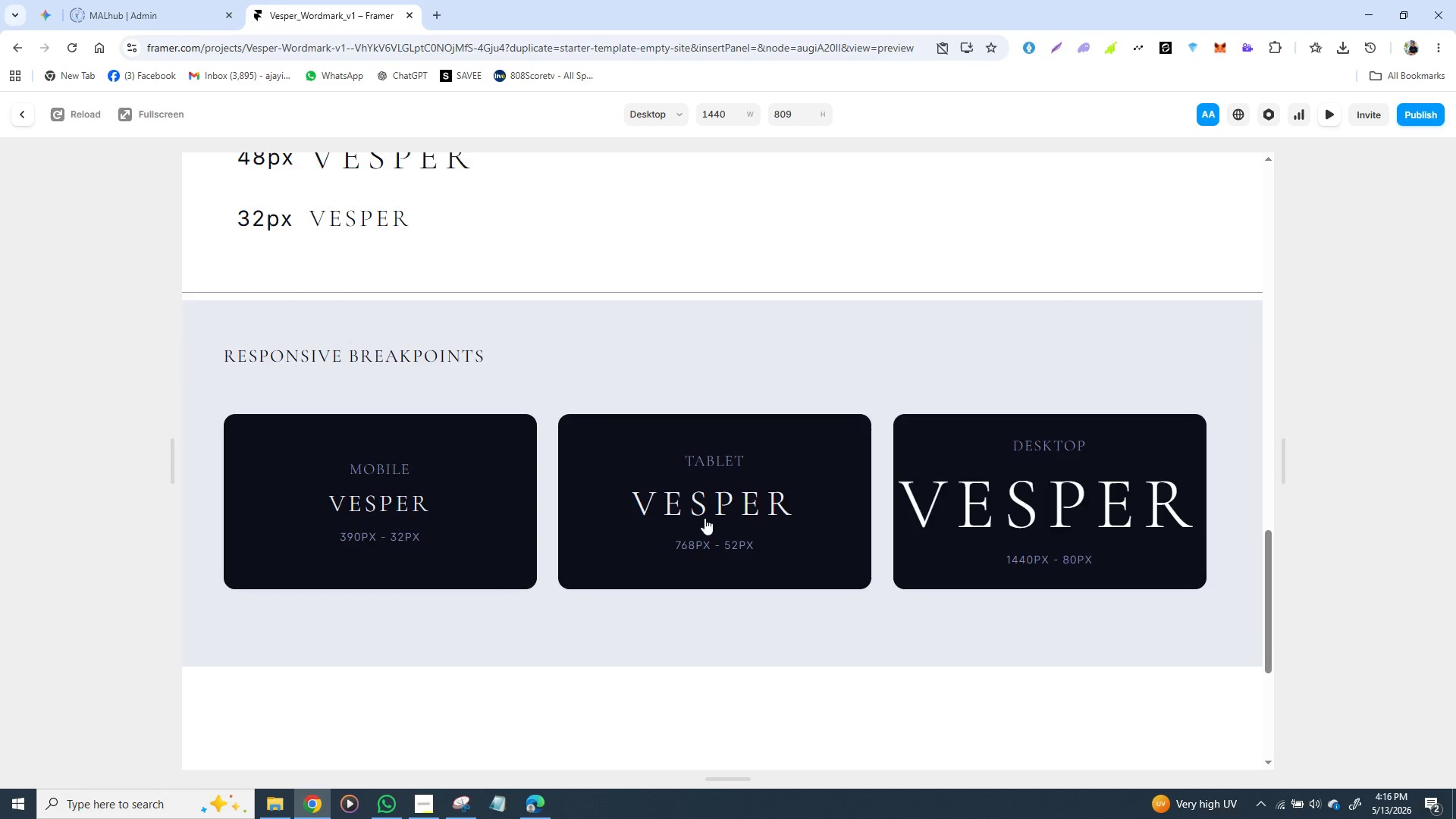 
left_click([708, 507])
 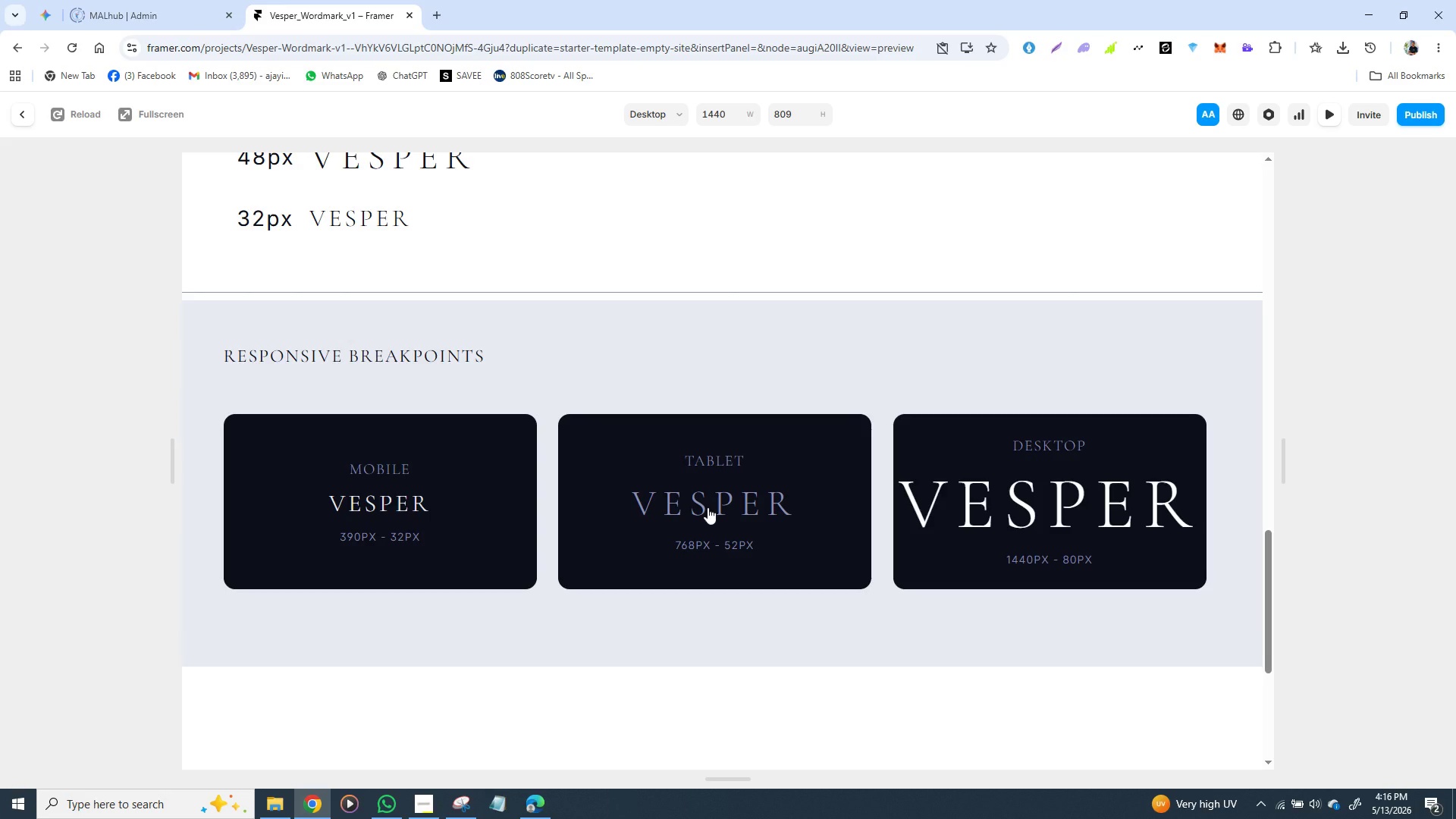 
left_click([708, 507])
 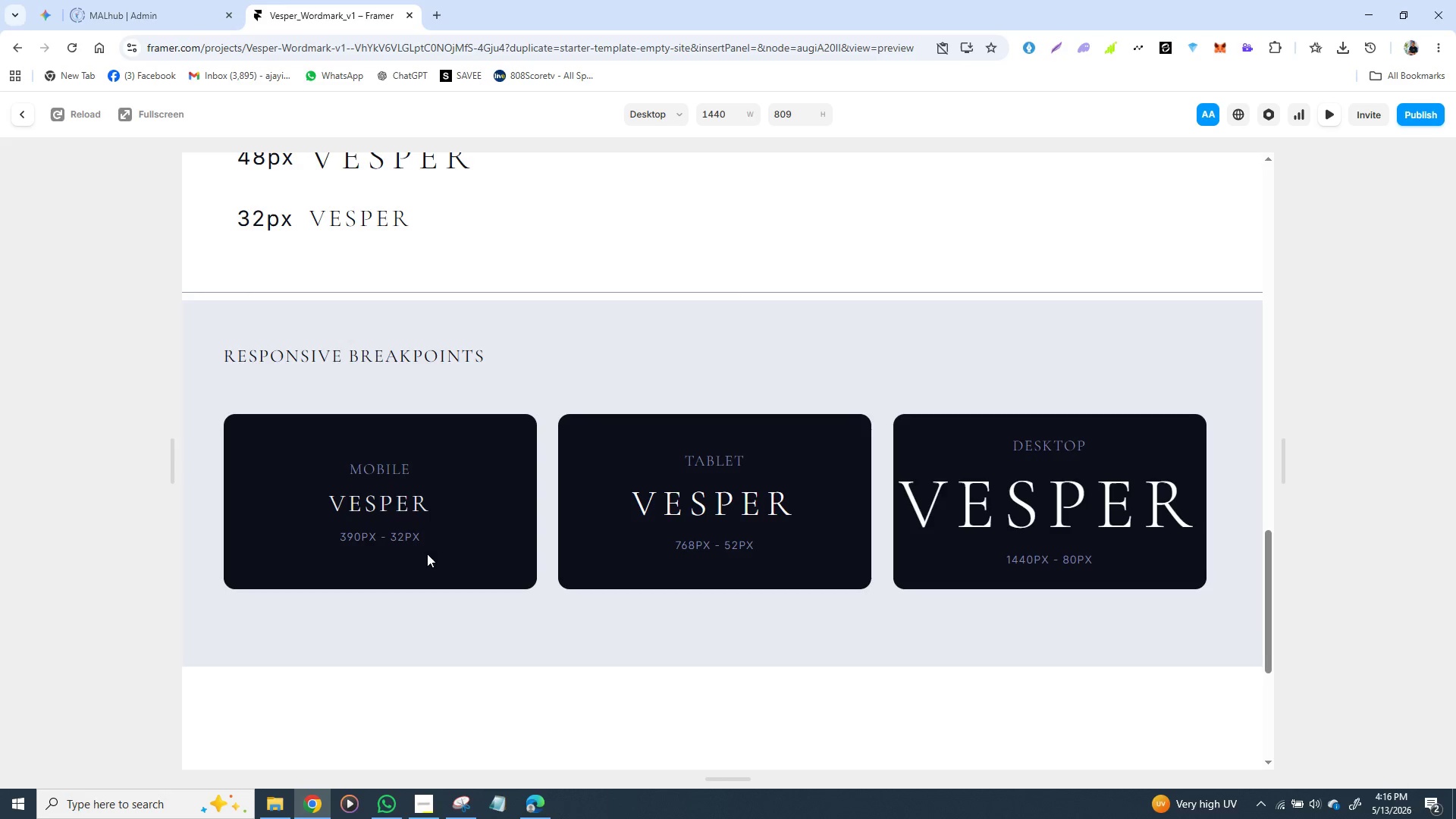 
wait(9.42)
 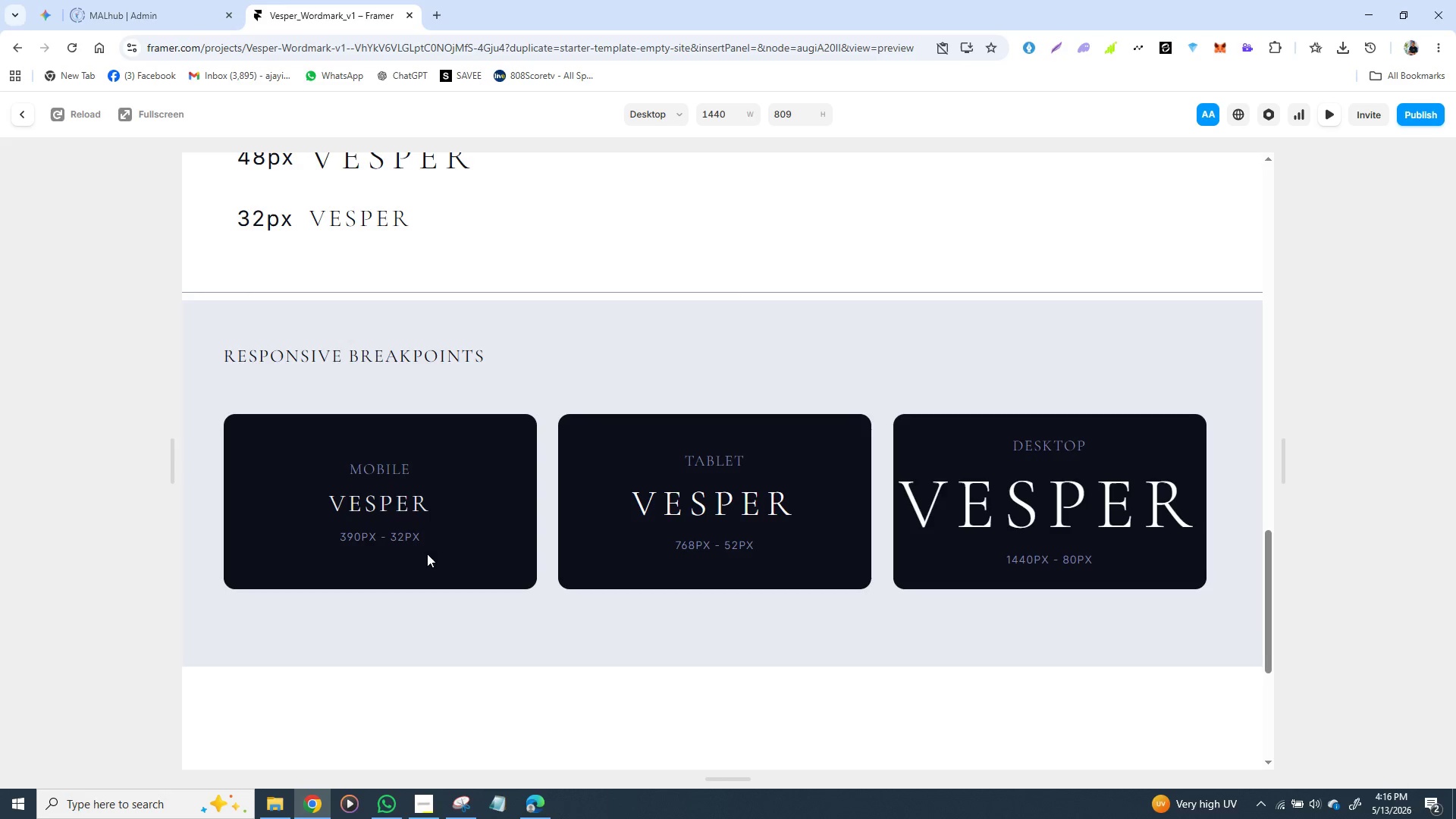 
left_click([695, 509])
 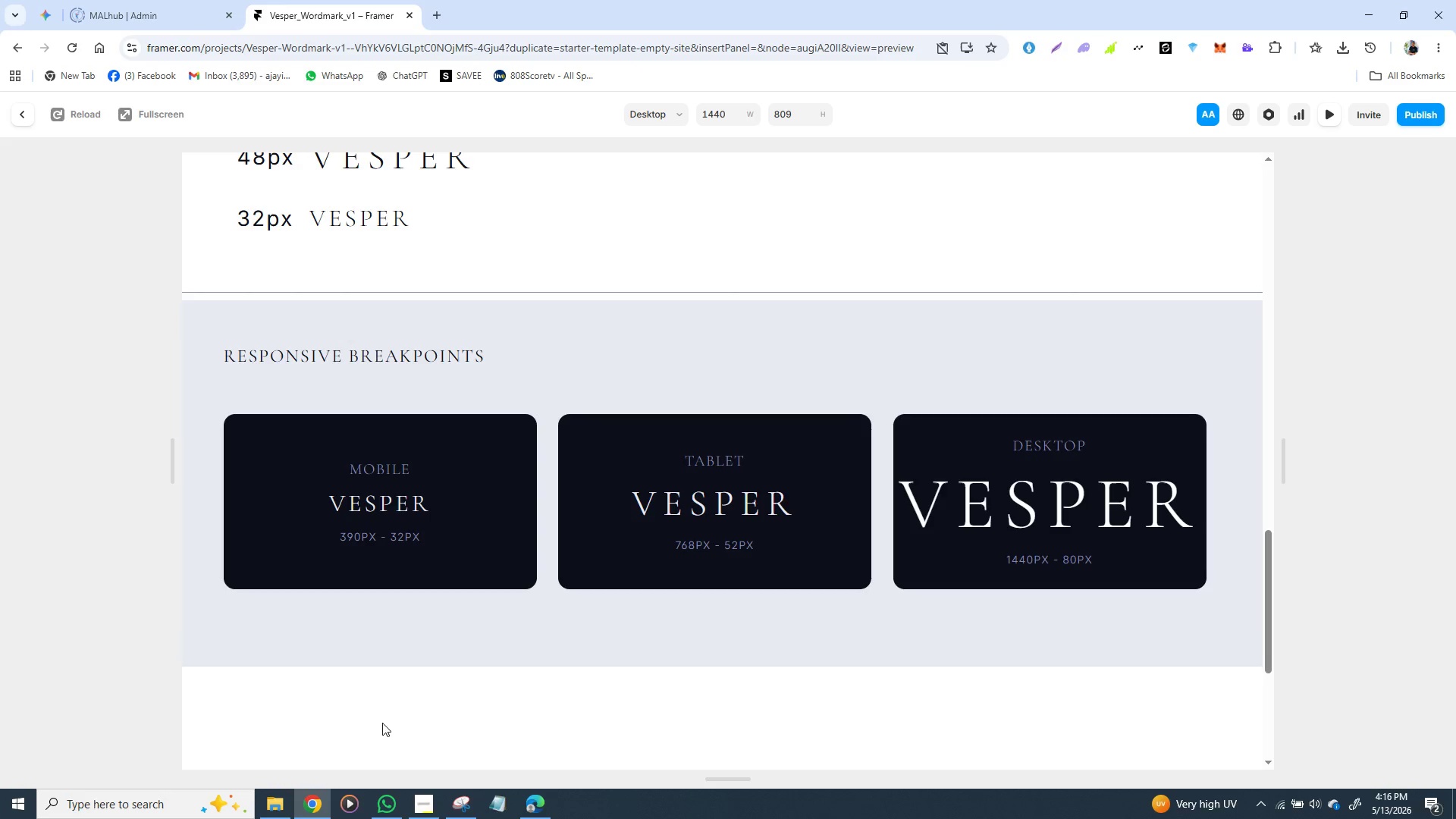 
mouse_move([299, 816])
 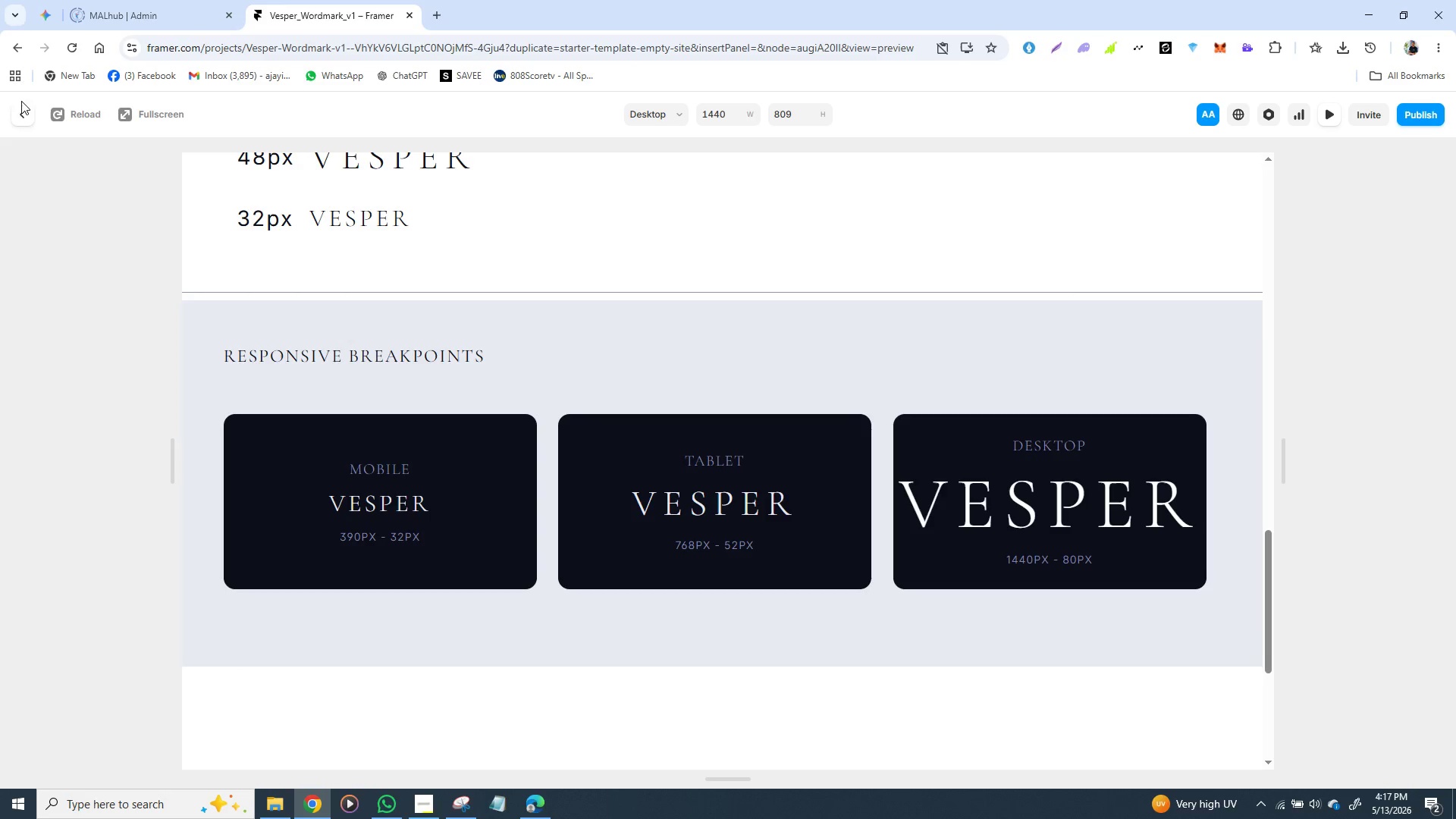 
left_click([21, 116])
 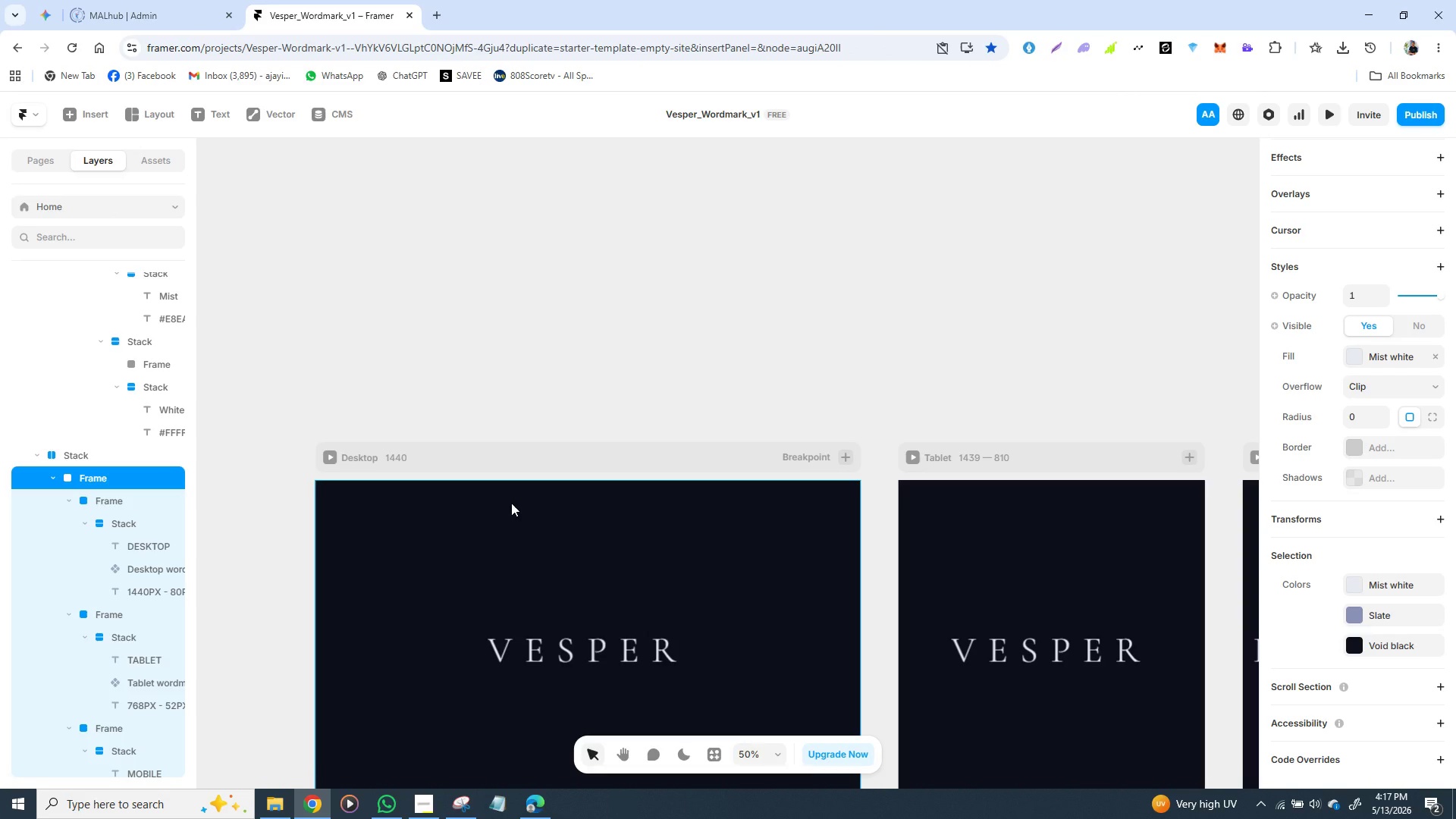 
scroll: coordinate [544, 459], scroll_direction: down, amount: 7.0
 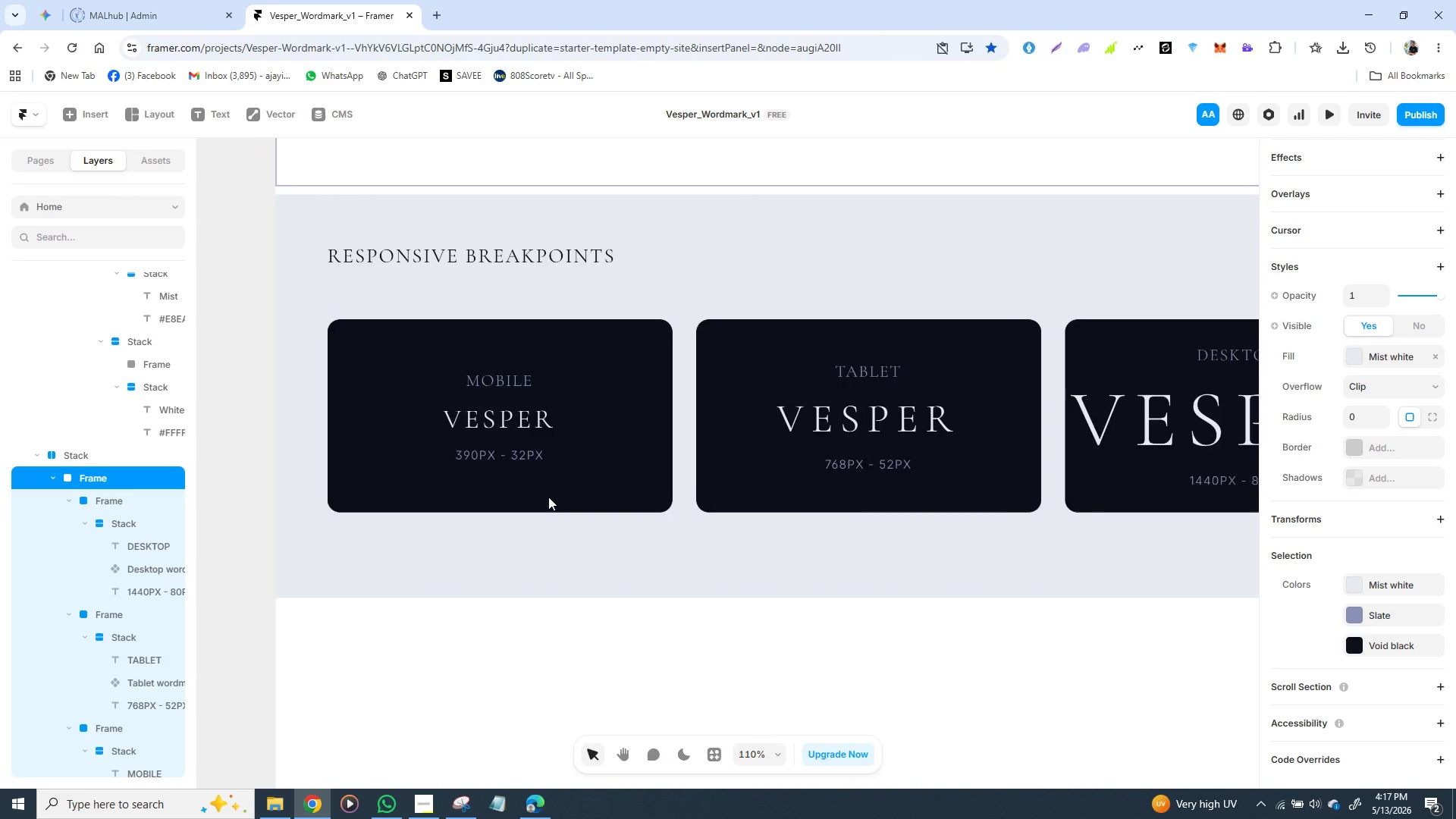 
wait(5.69)
 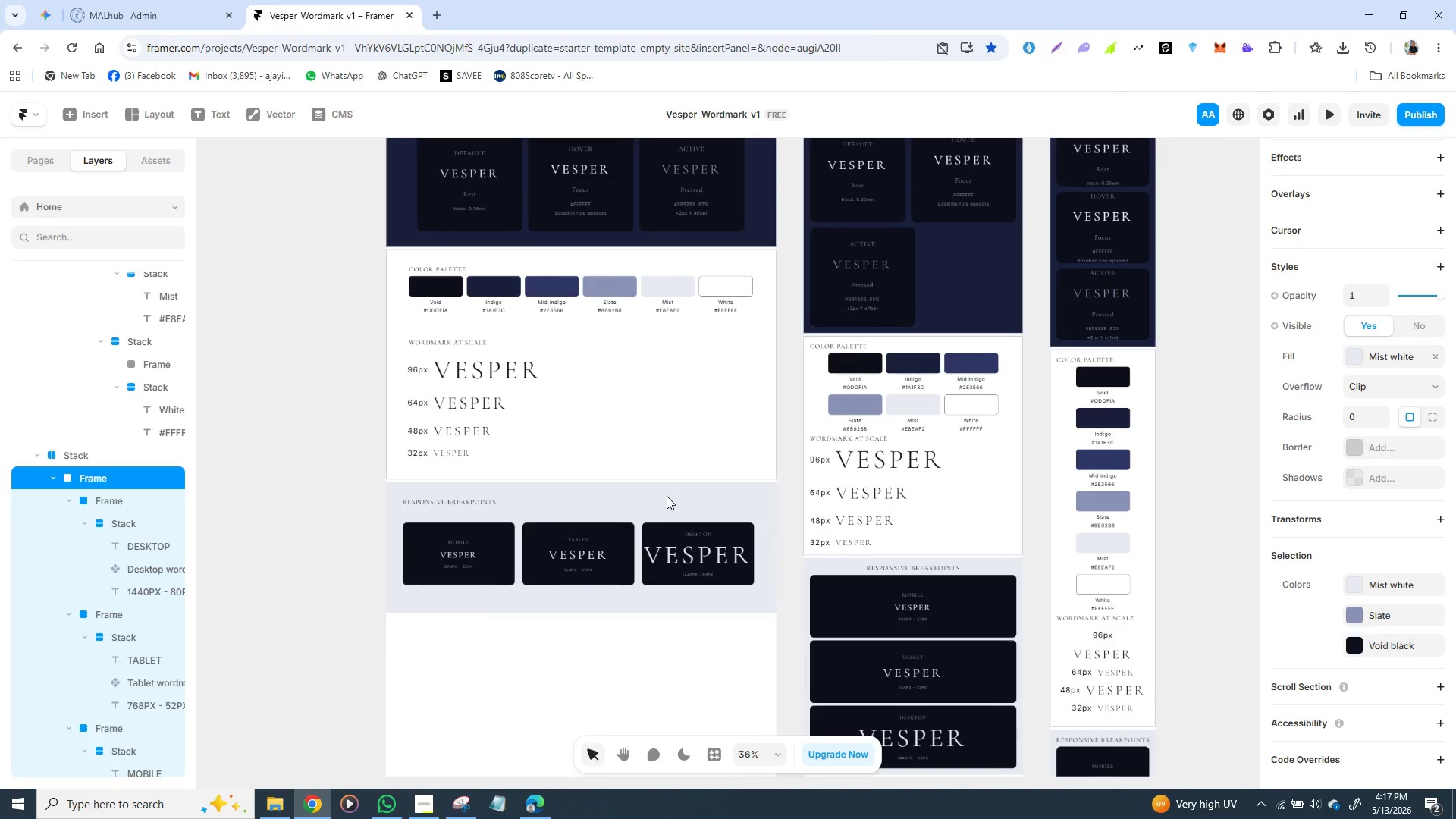 
double_click([499, 416])
 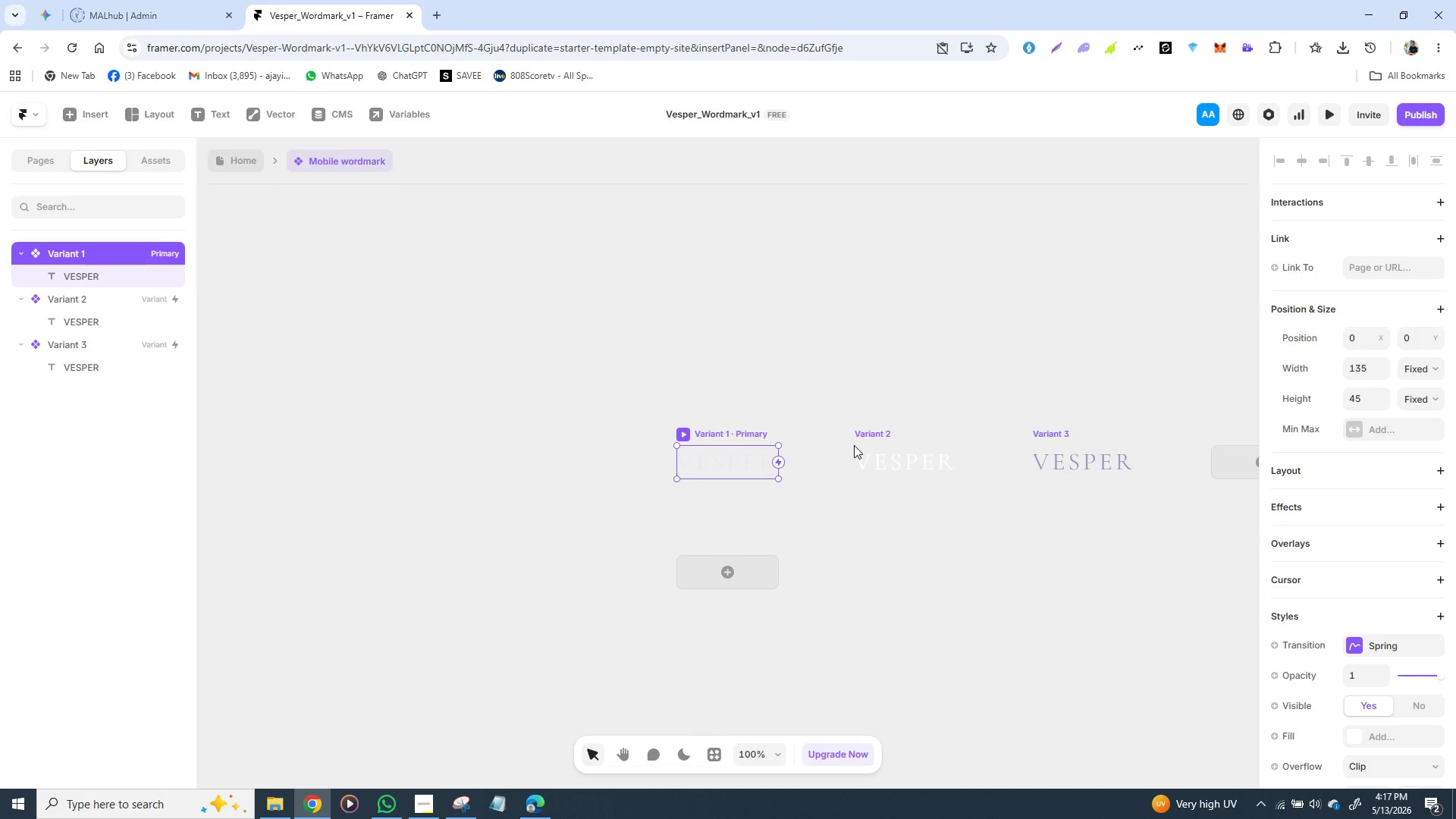 
wait(5.16)
 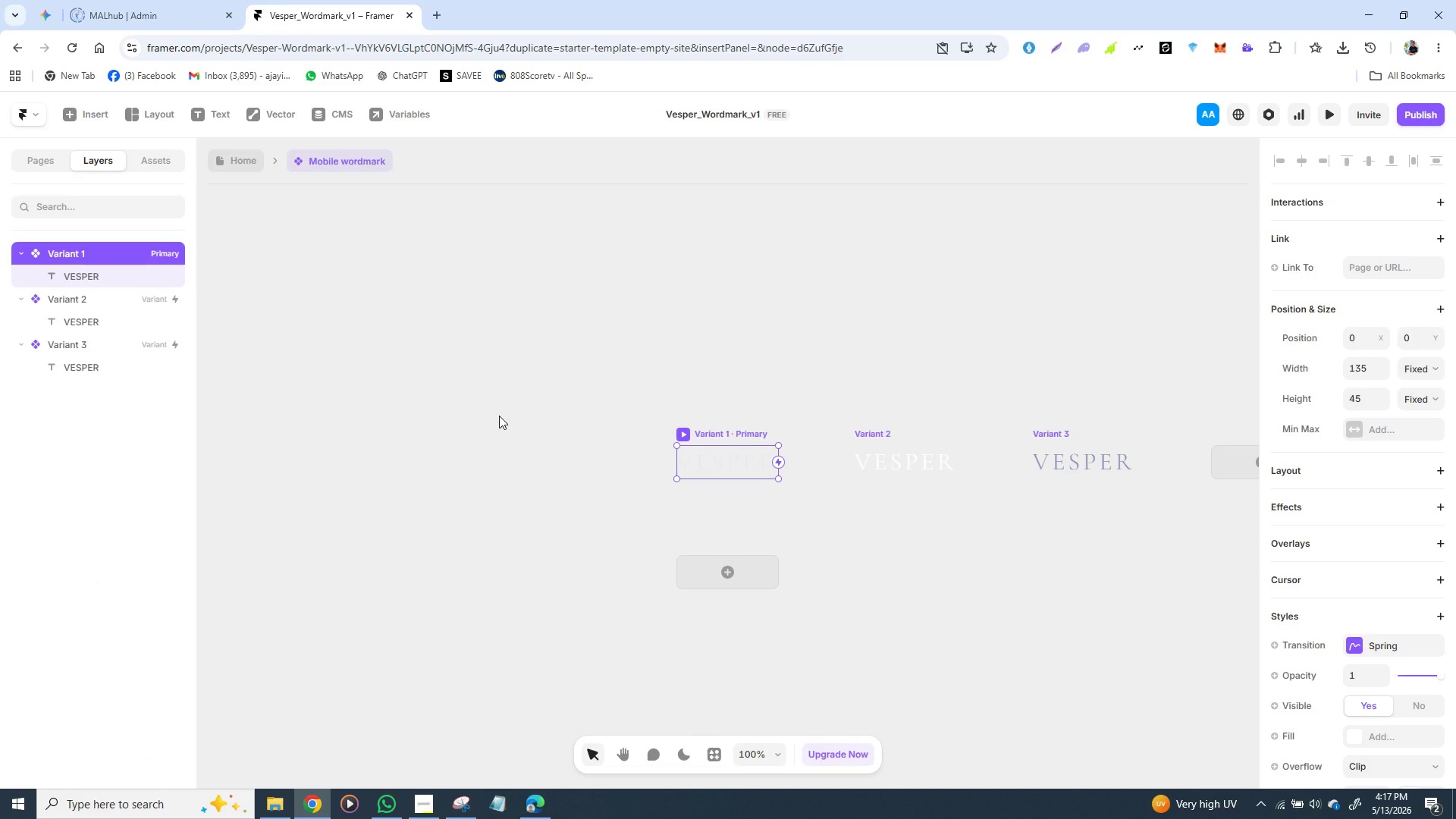 
left_click([686, 431])
 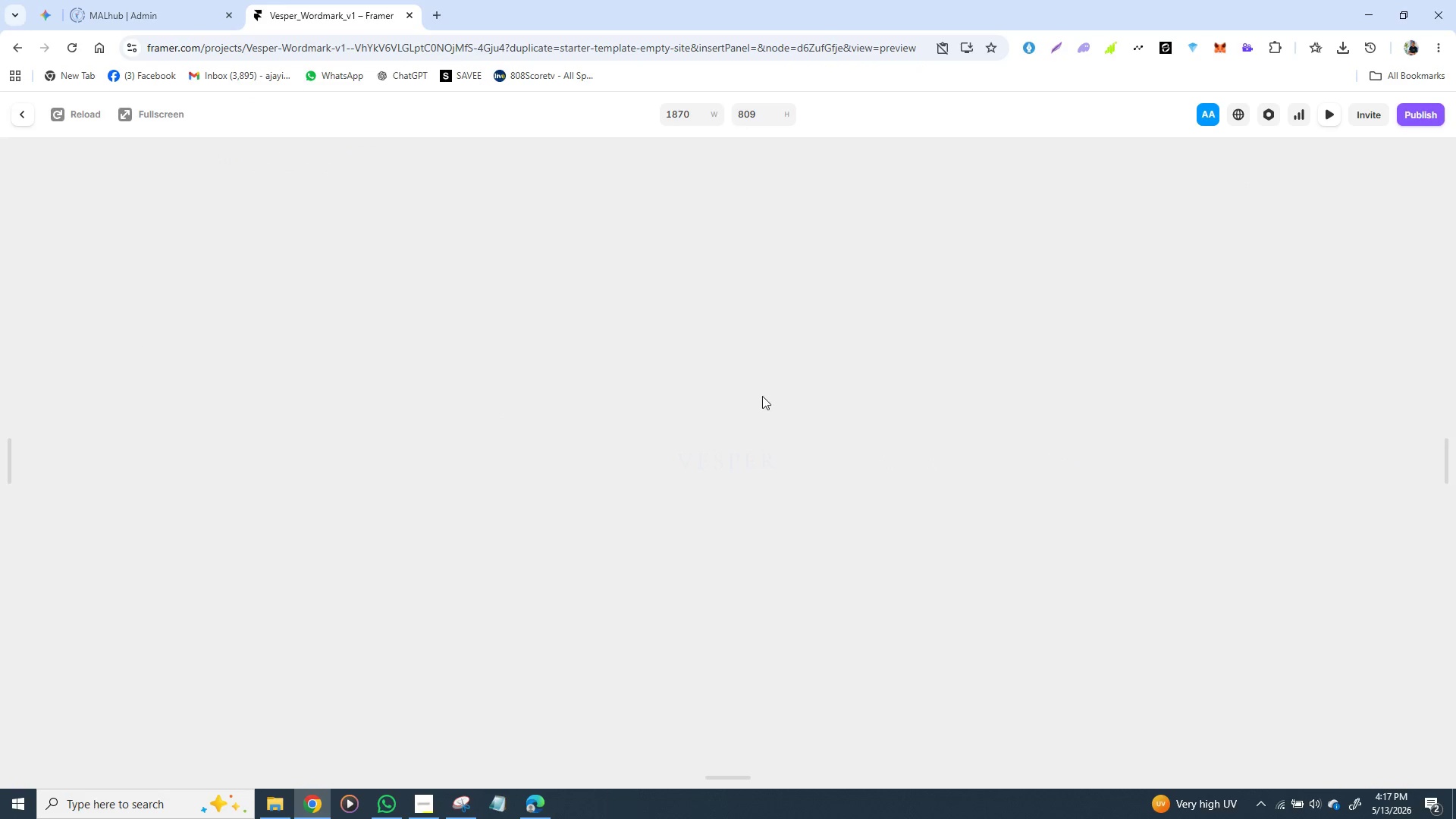 
wait(8.62)
 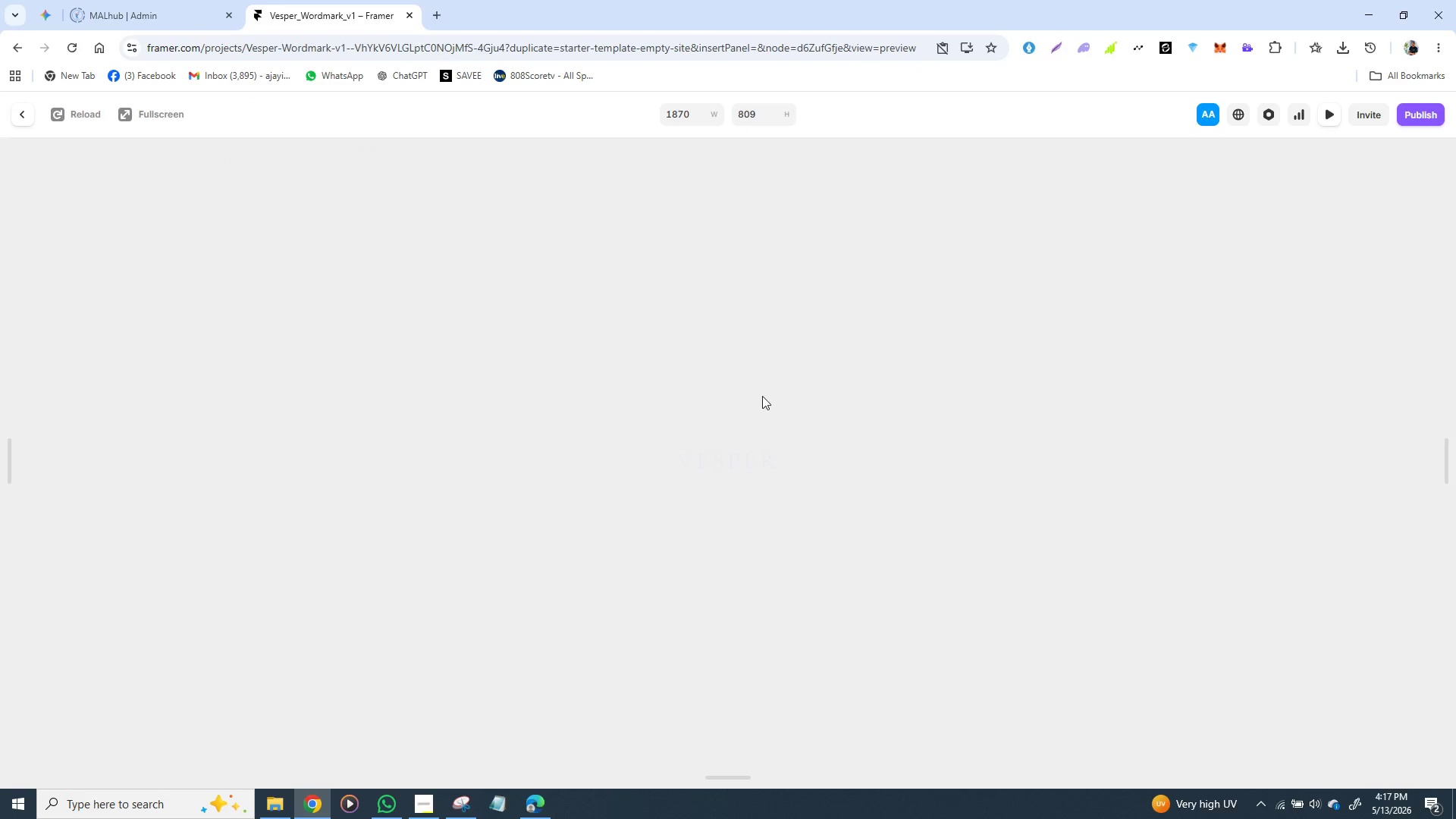 
left_click([24, 112])
 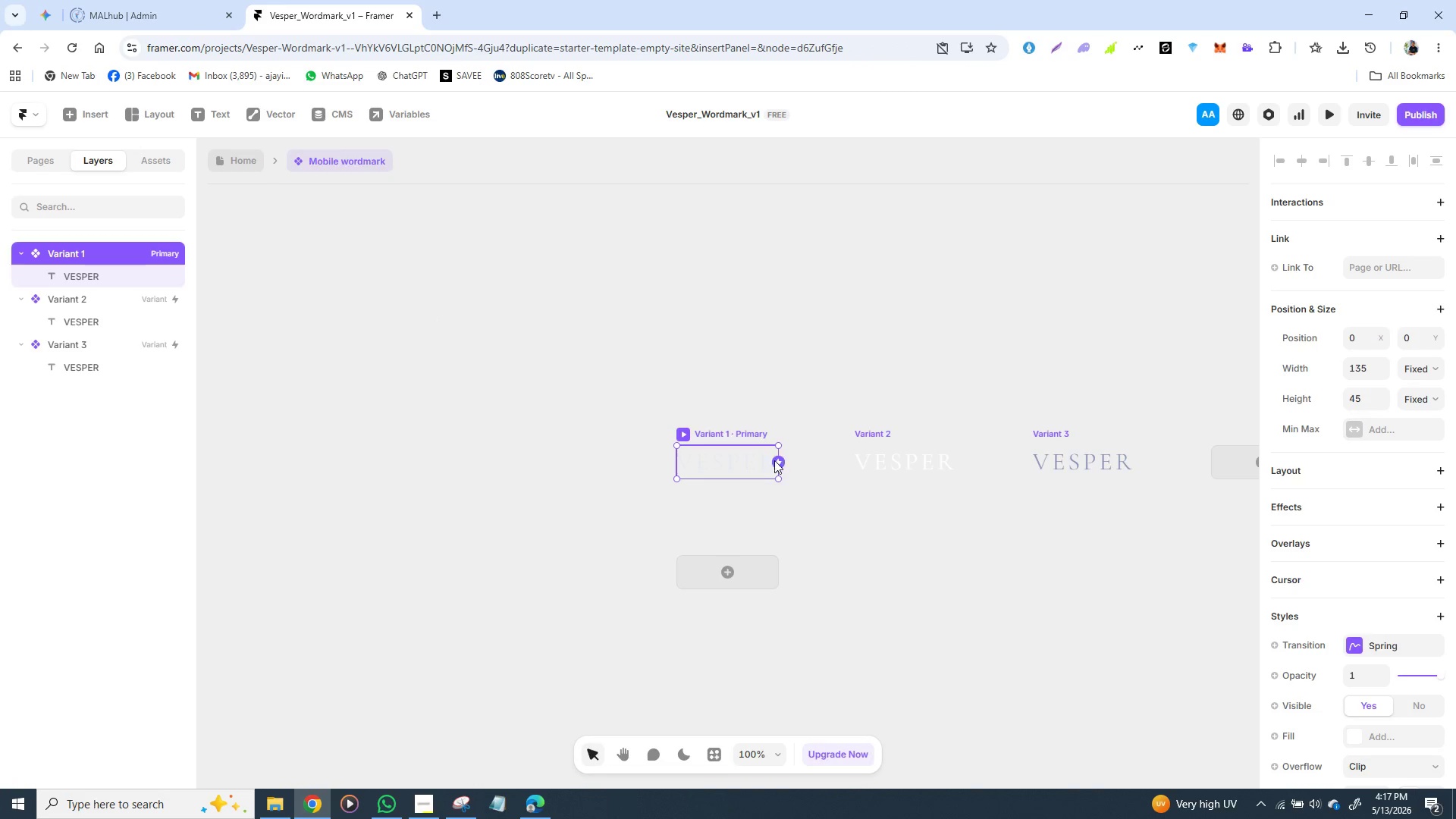 
left_click_drag(start_coordinate=[780, 461], to_coordinate=[876, 453])
 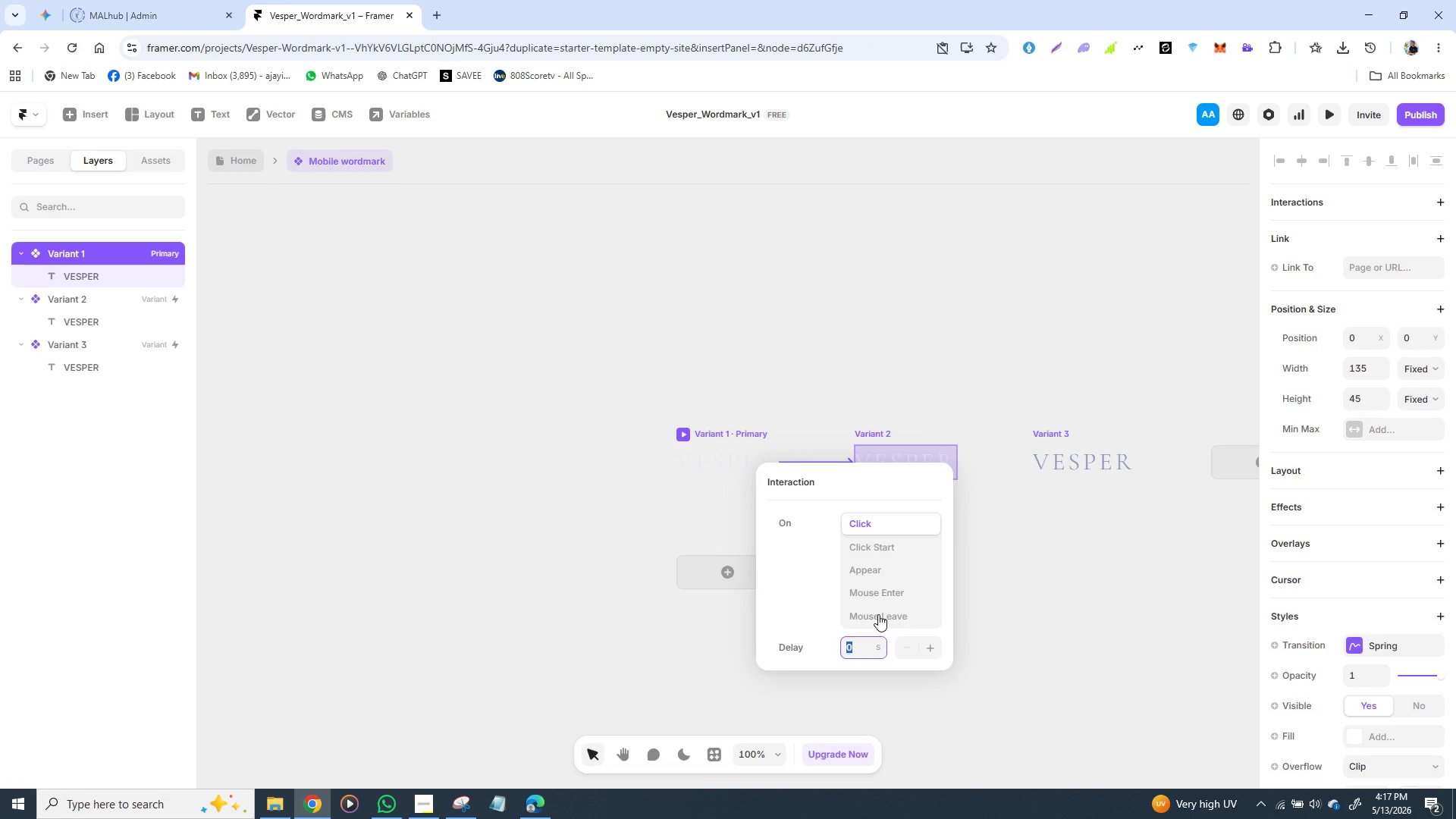 
left_click([881, 593])
 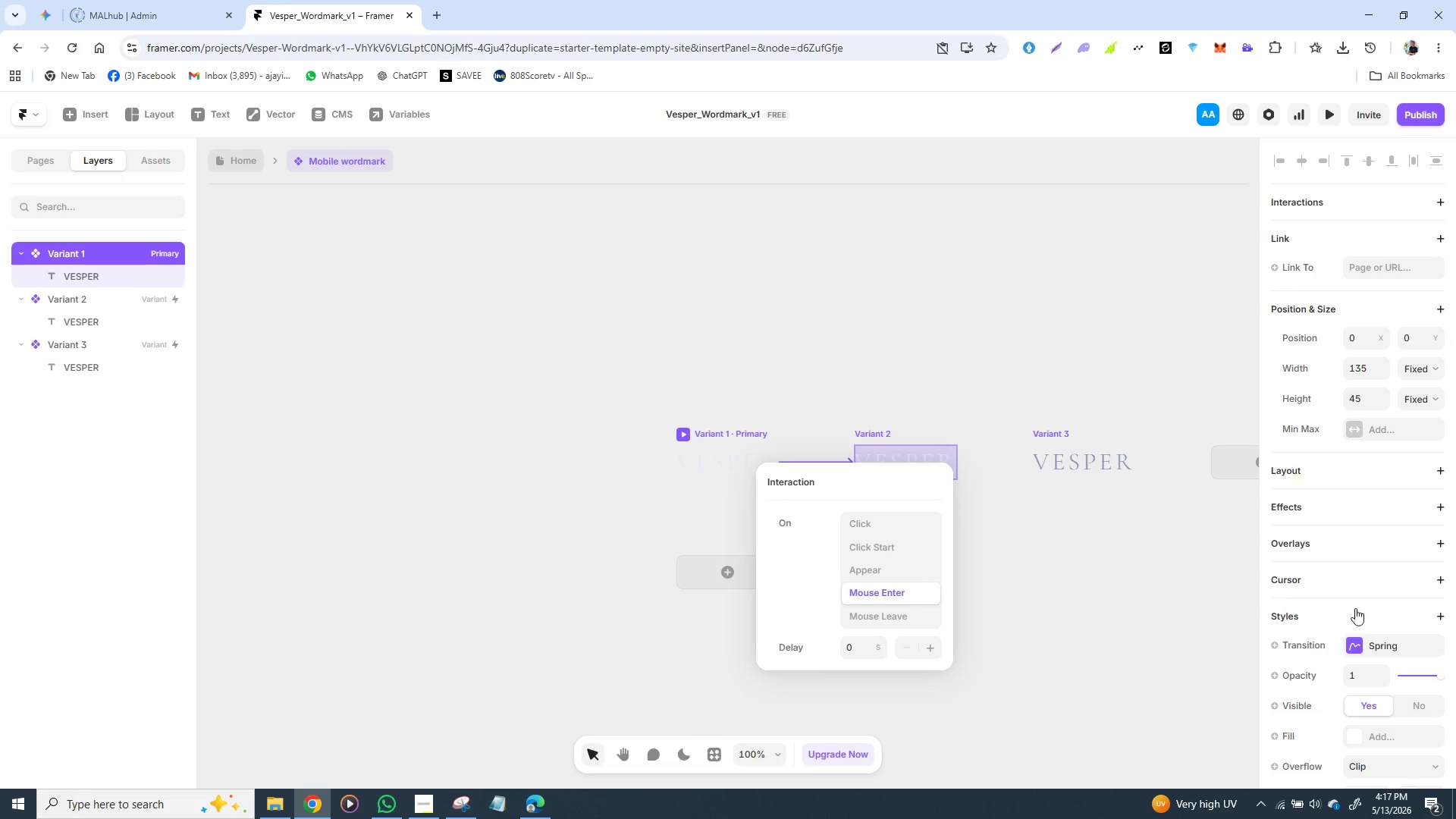 
left_click([1357, 645])
 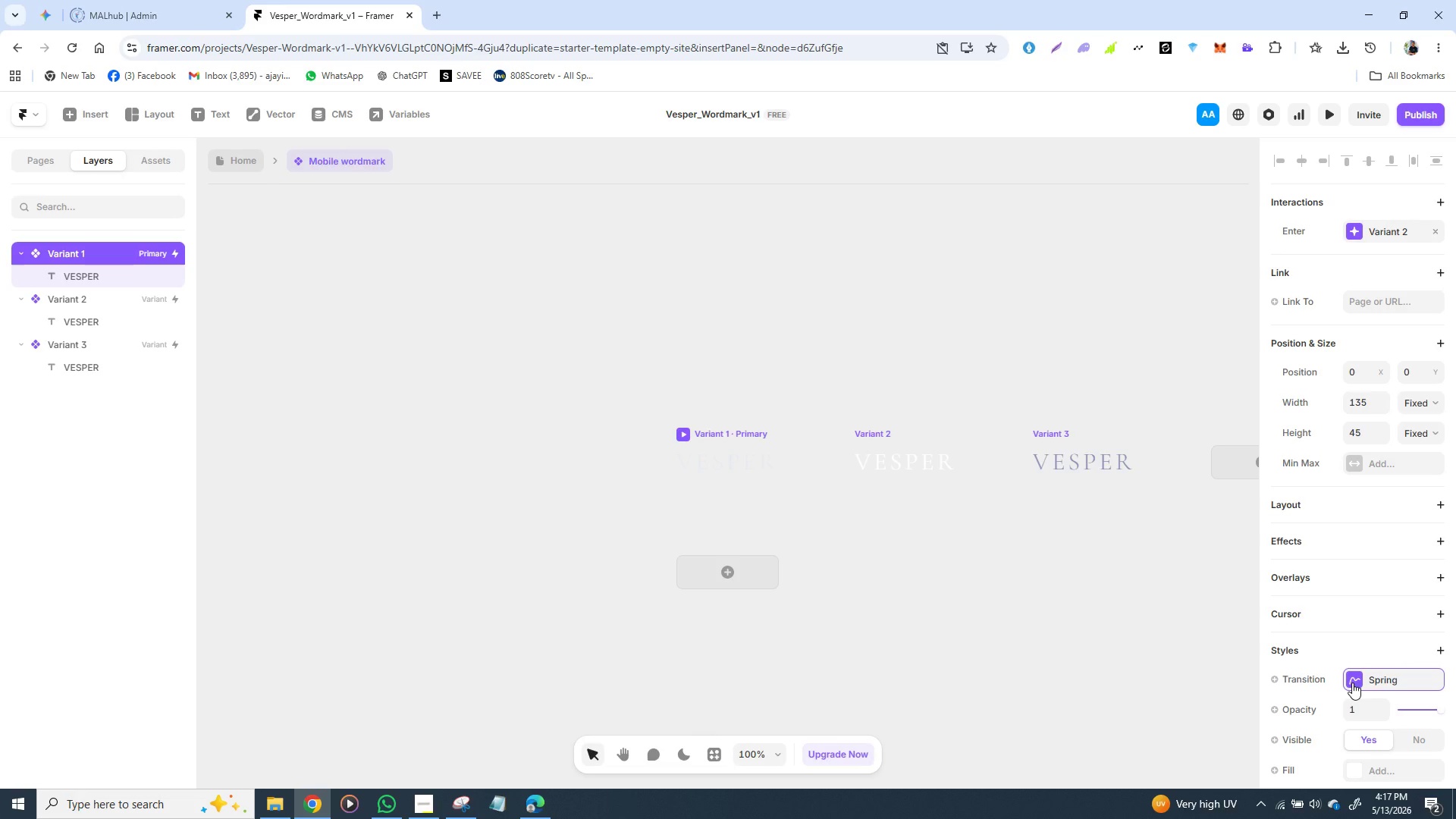 
left_click([1352, 682])
 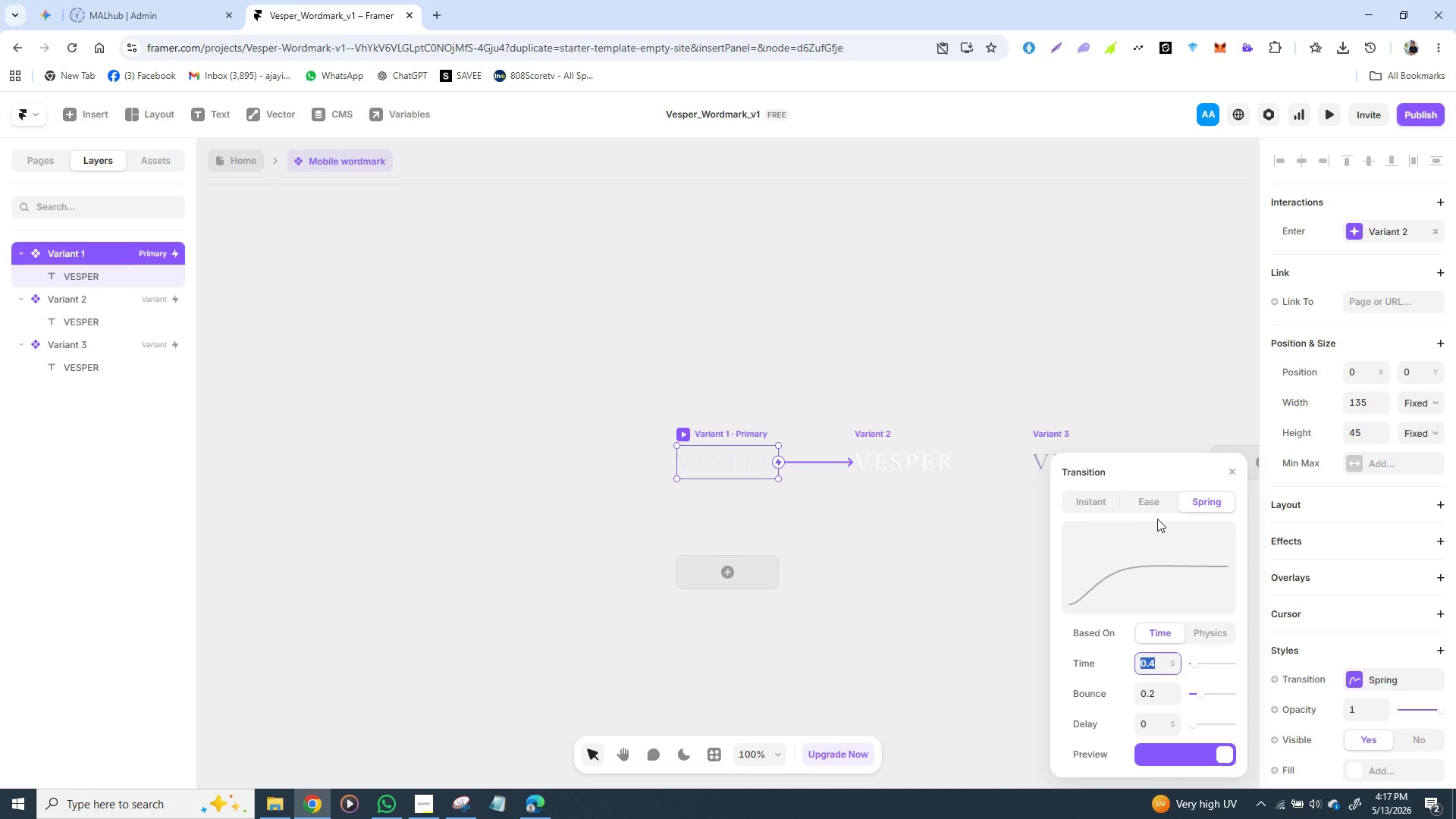 
left_click([1149, 503])
 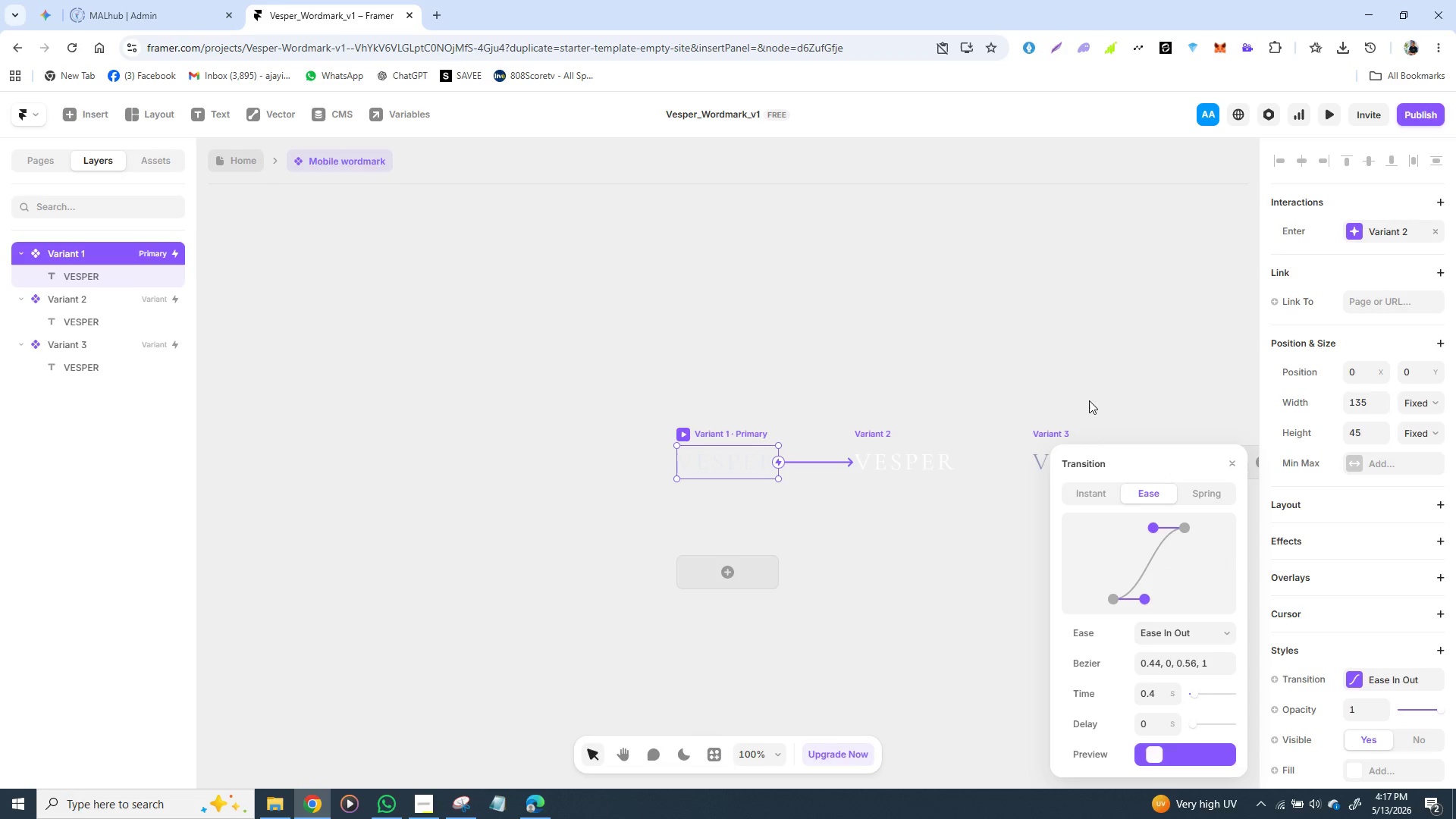 
left_click([1100, 377])
 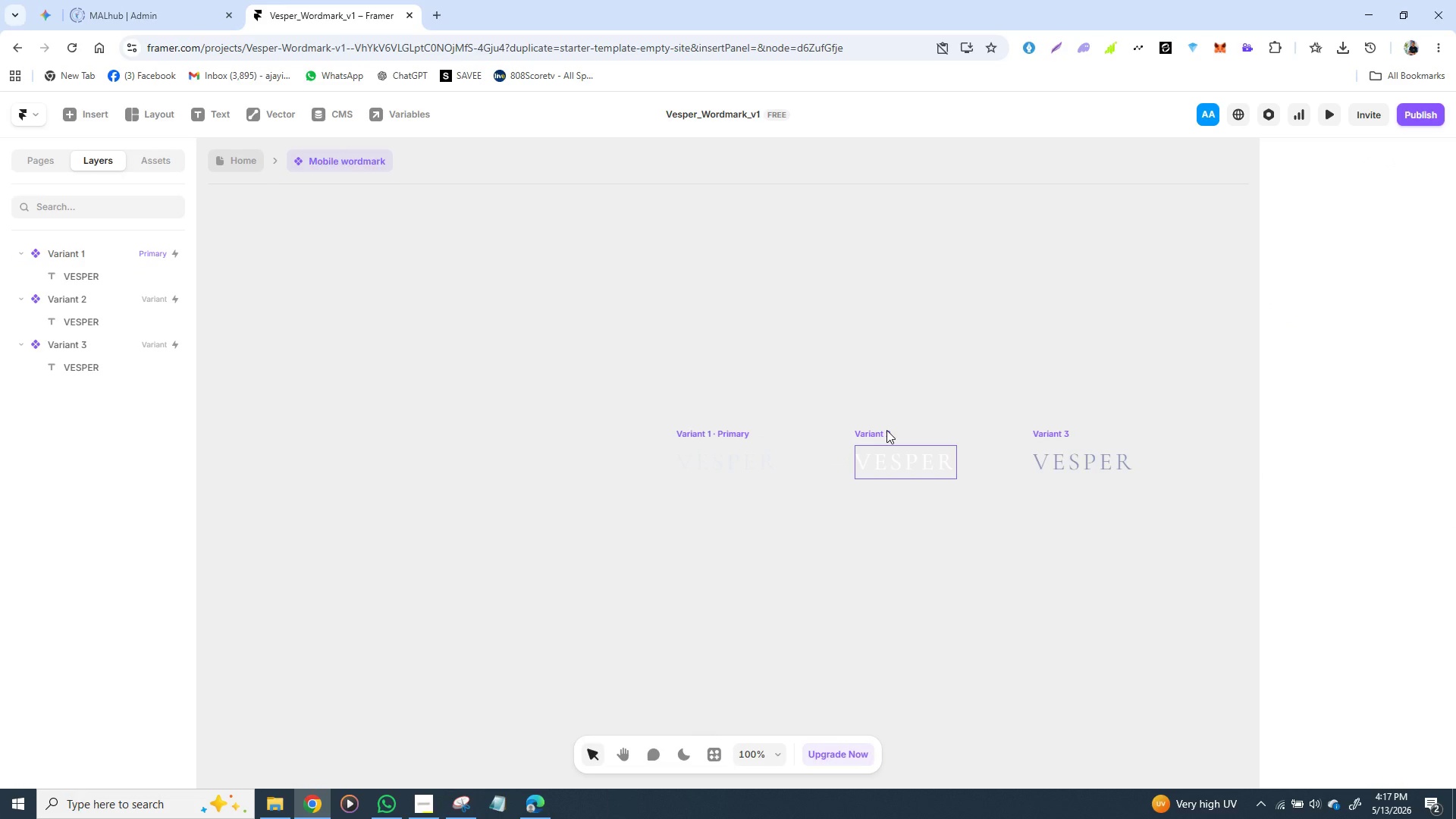 
left_click([886, 430])
 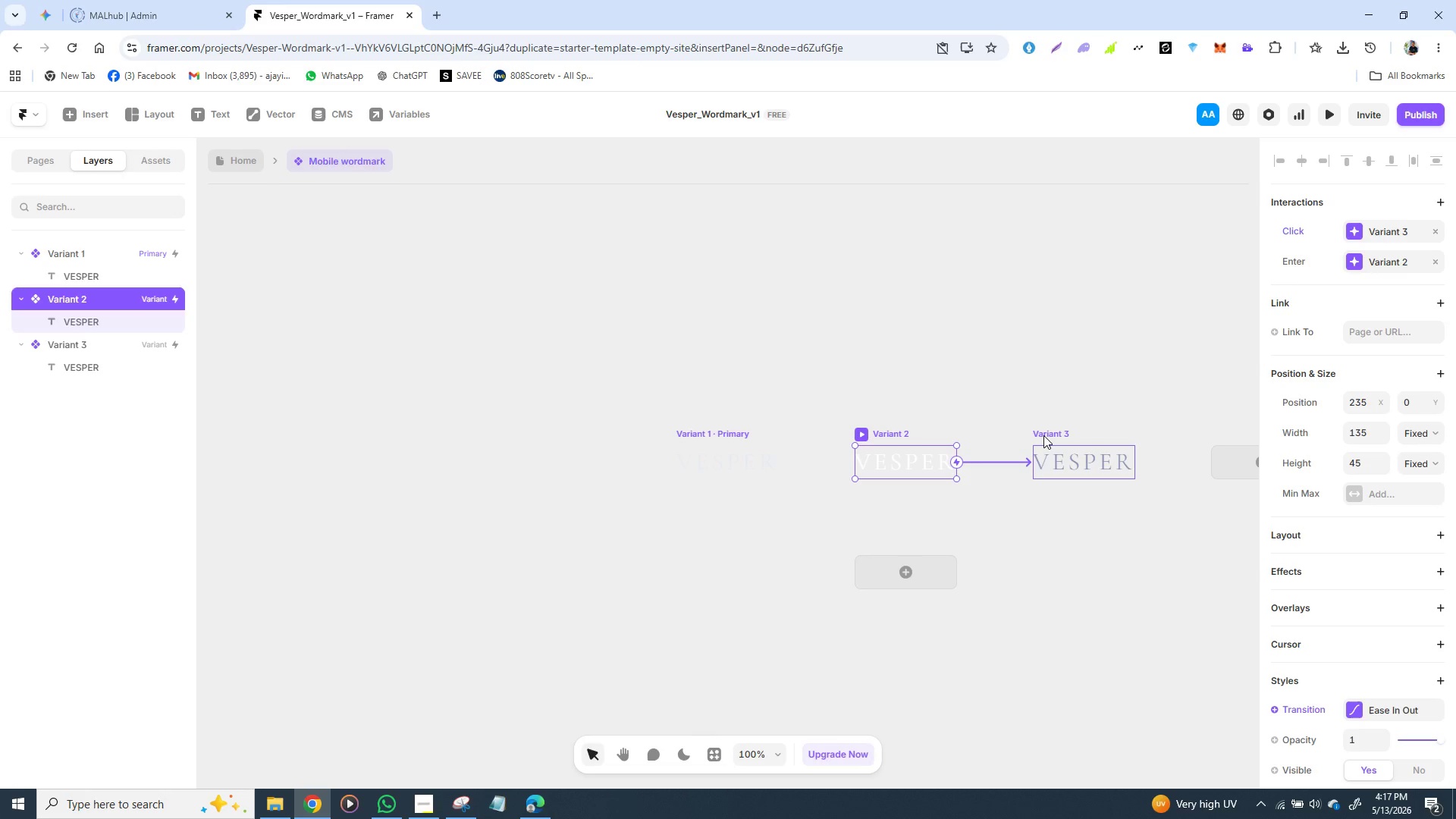 
wait(5.36)
 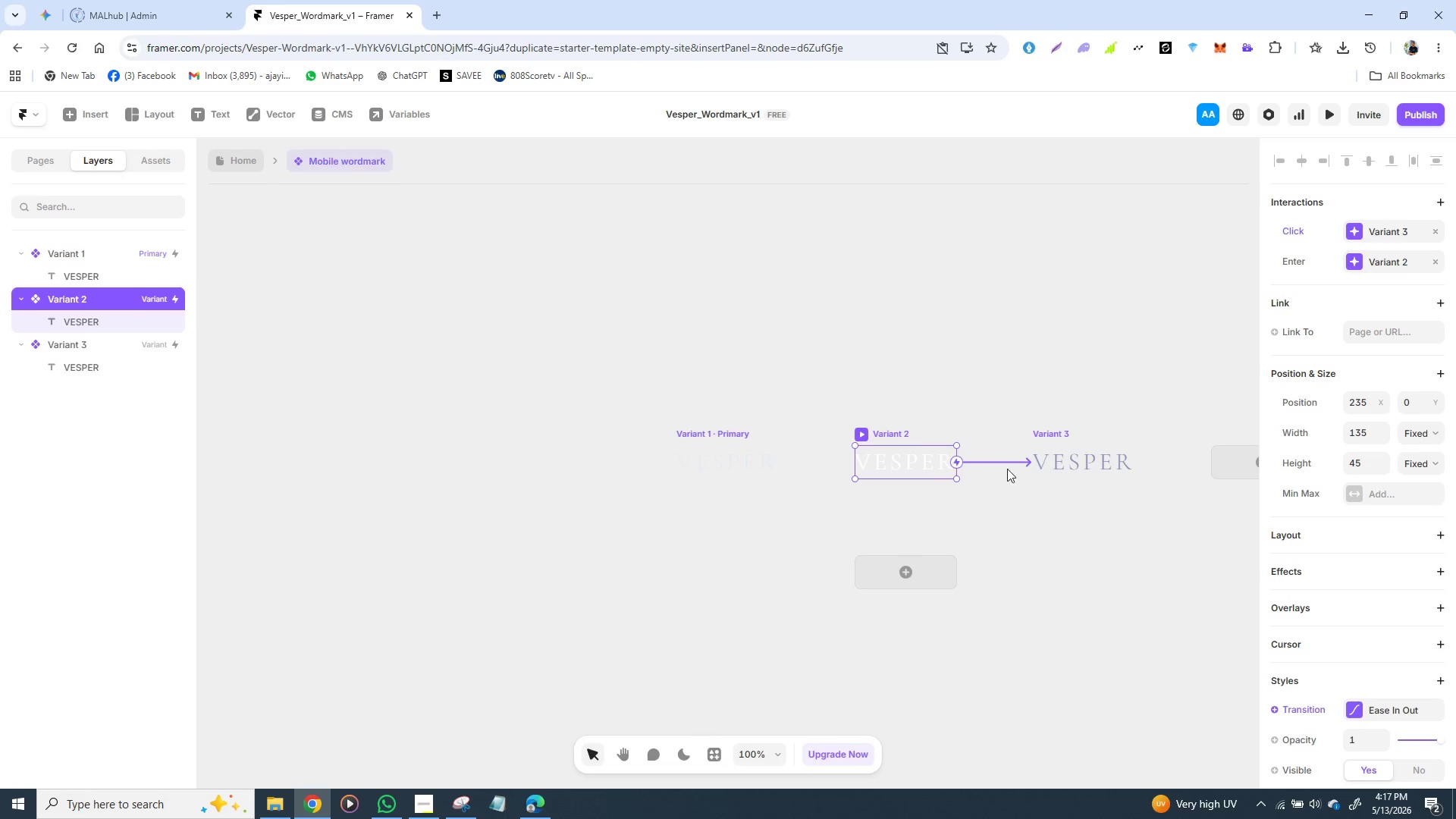 
left_click([1053, 431])
 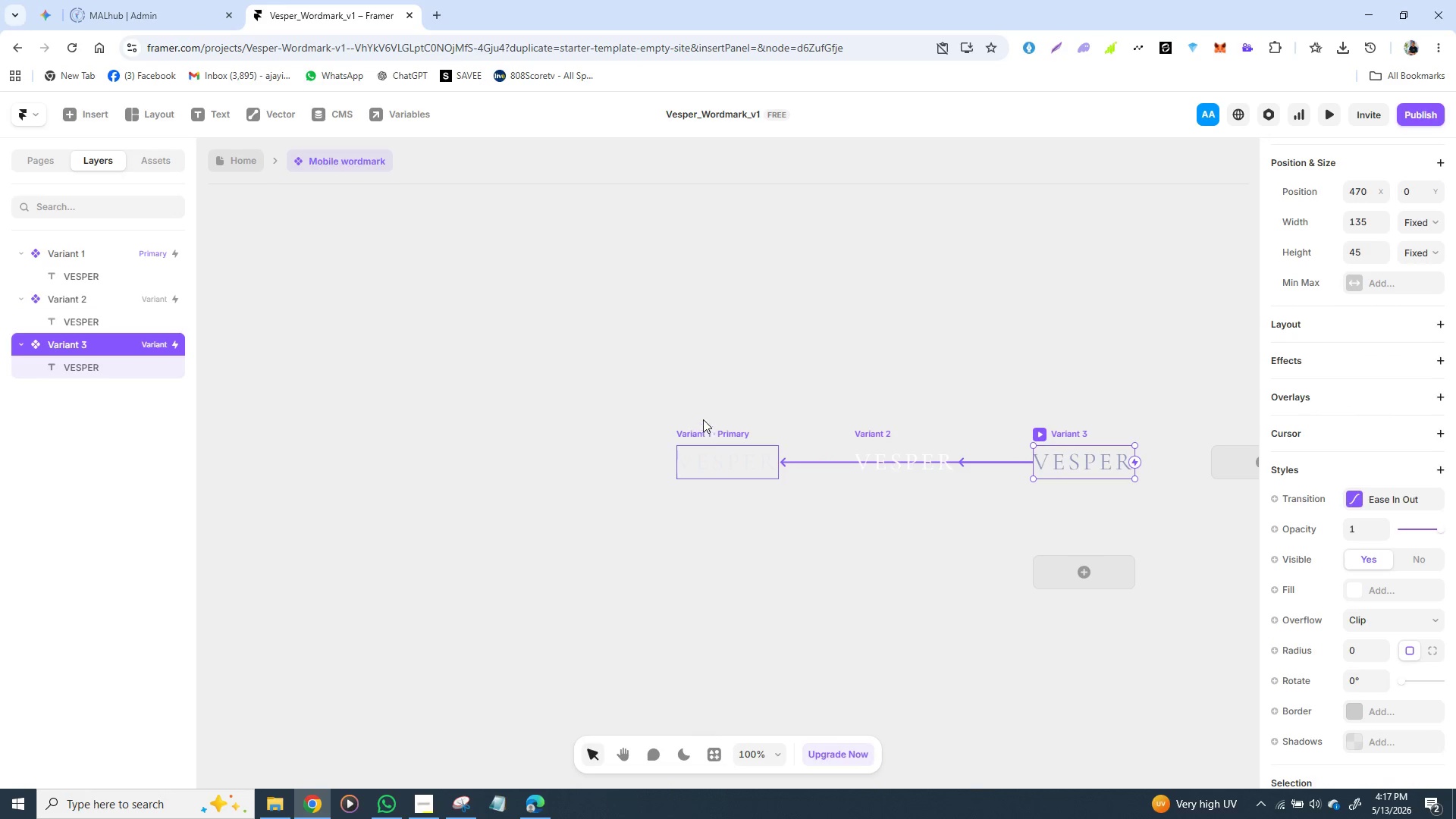 
left_click([693, 450])
 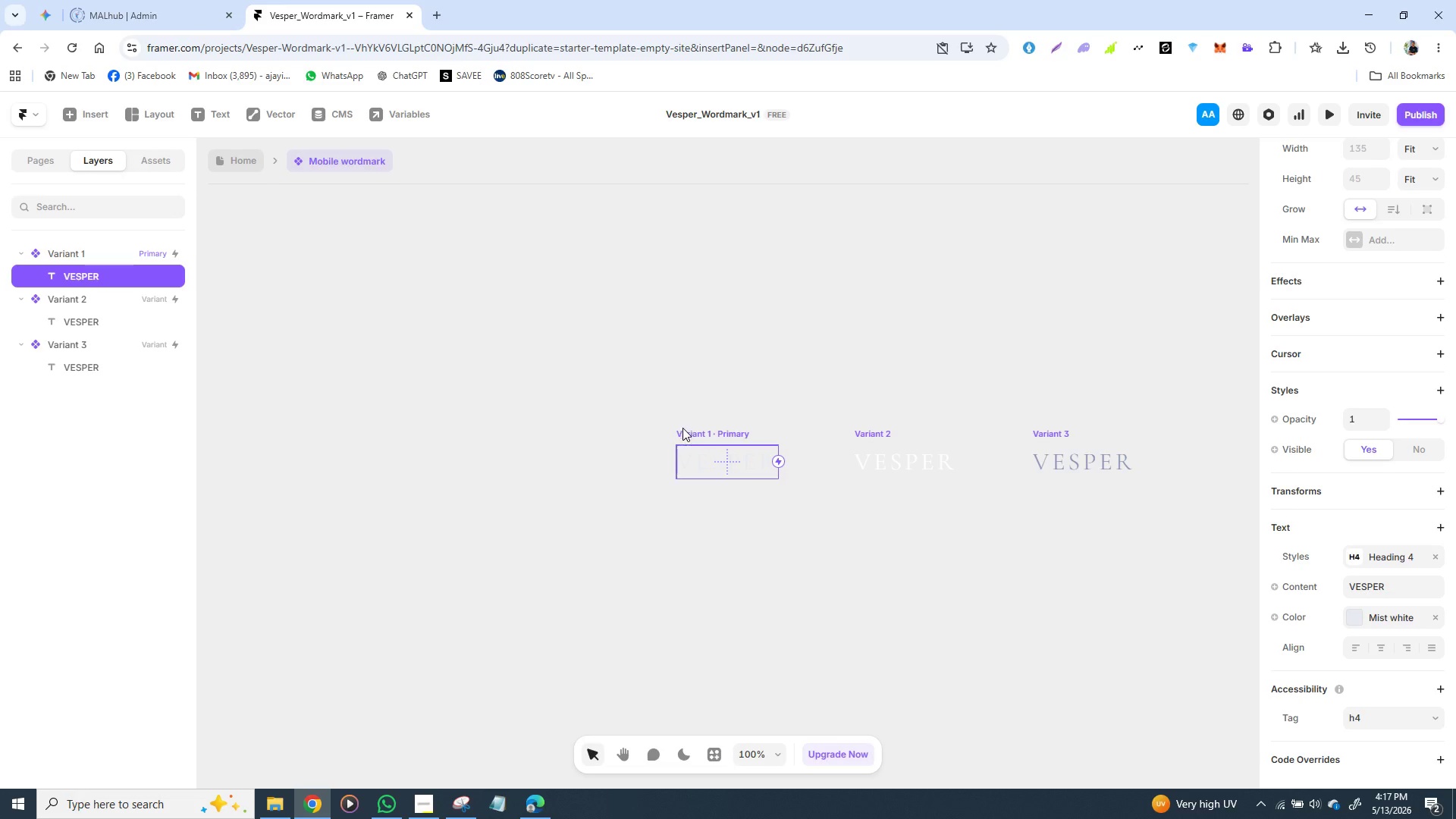 
left_click([682, 430])
 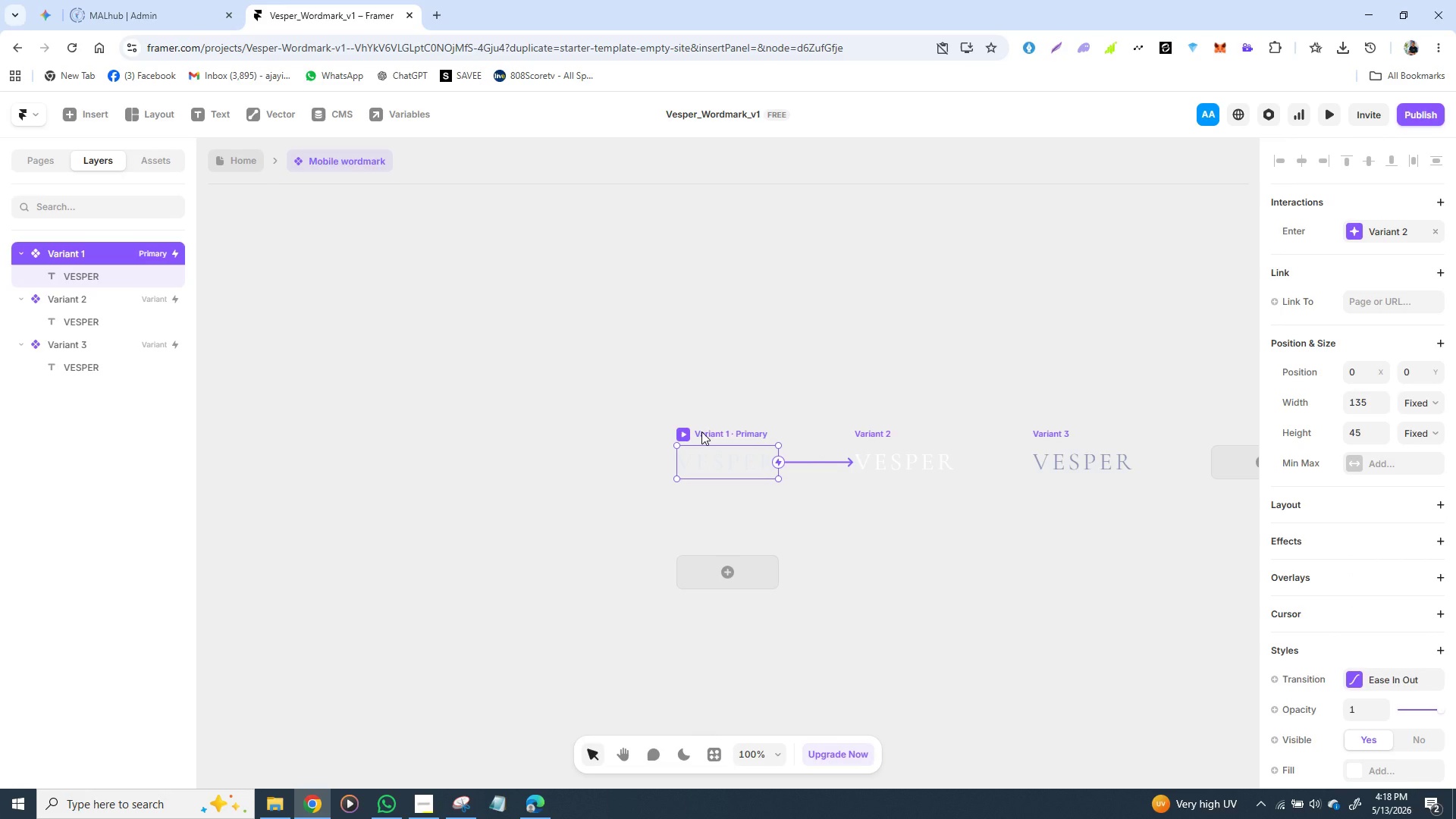 
wait(9.81)
 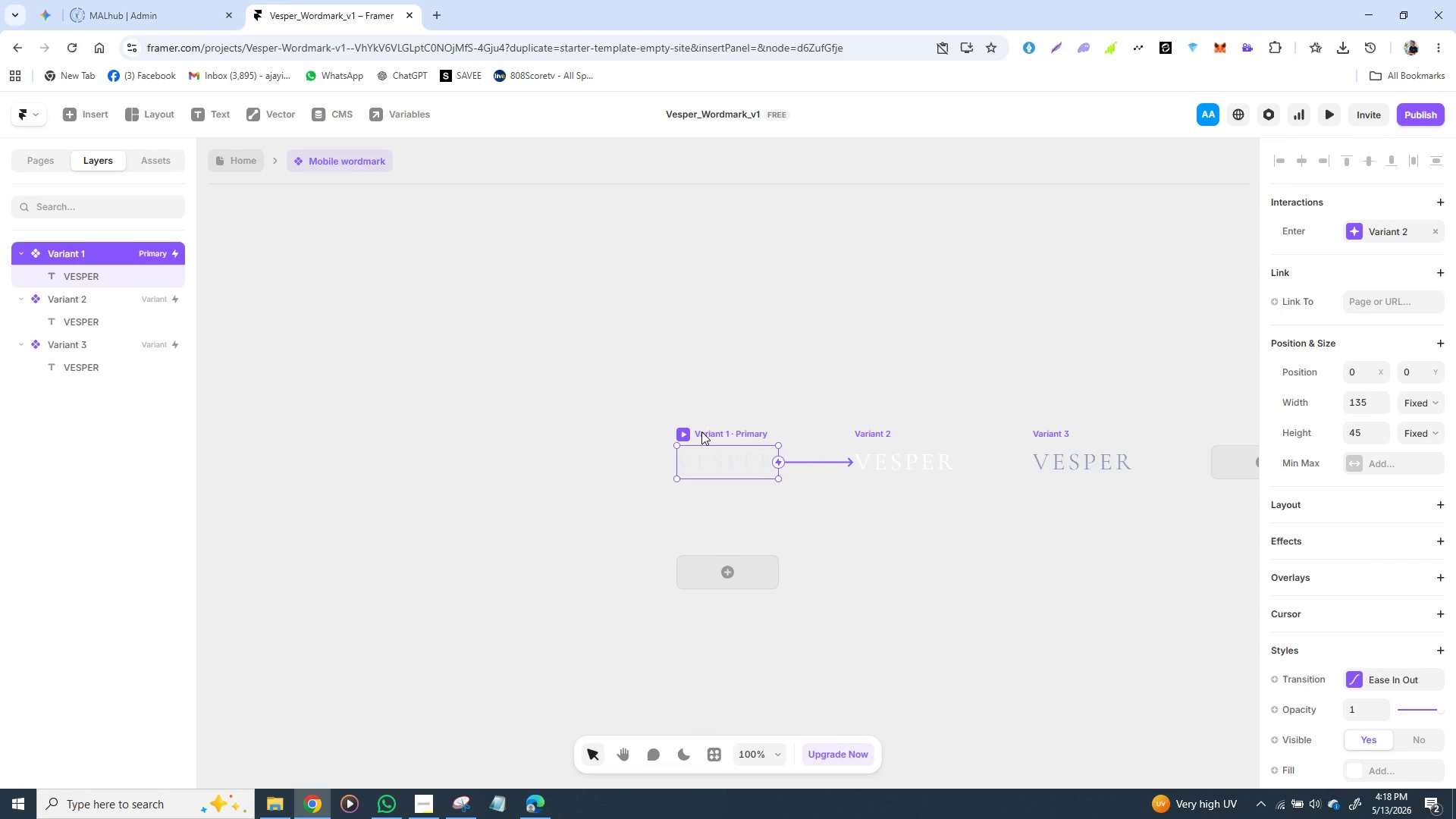 
left_click([683, 431])
 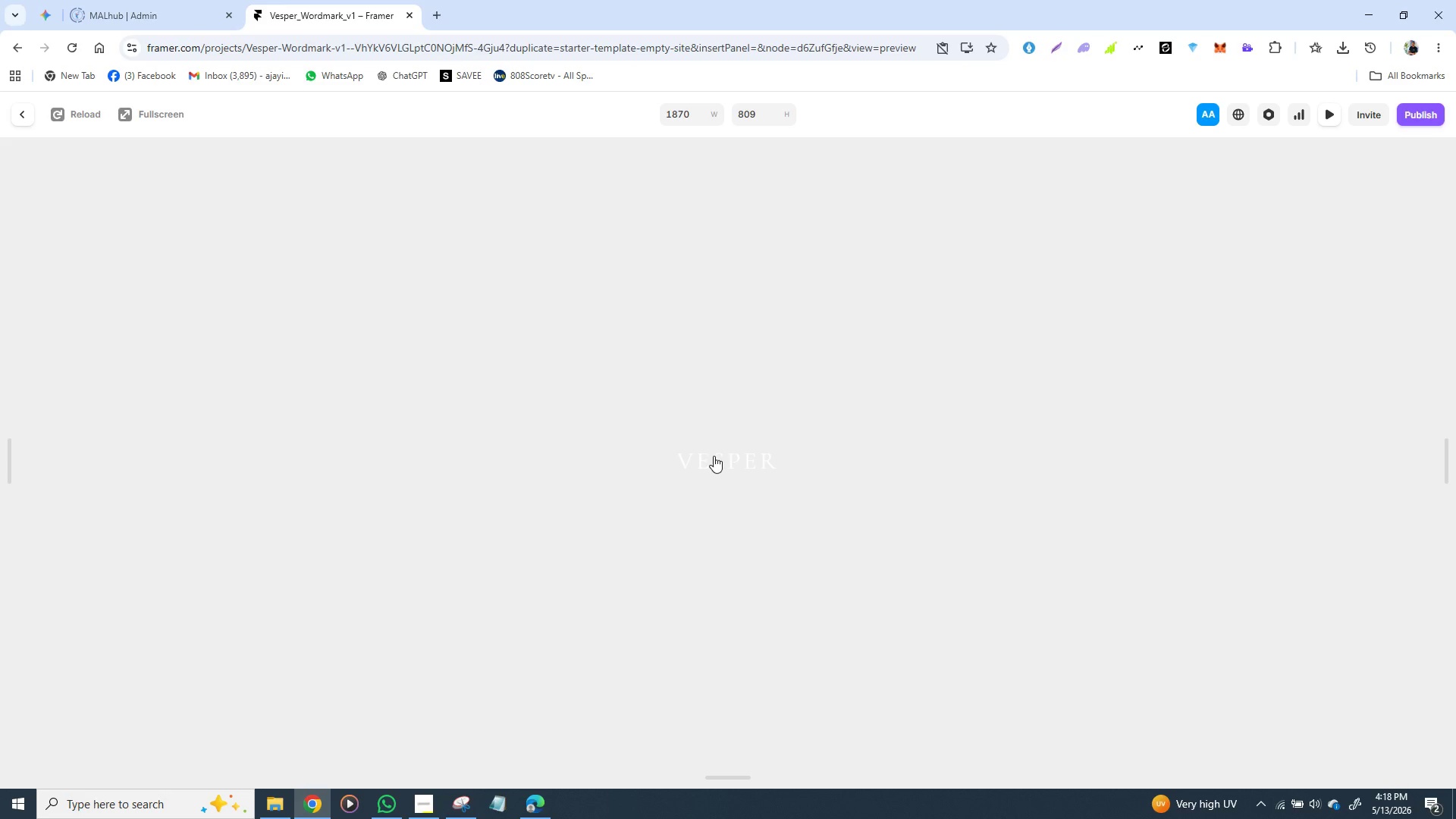 
left_click([752, 459])
 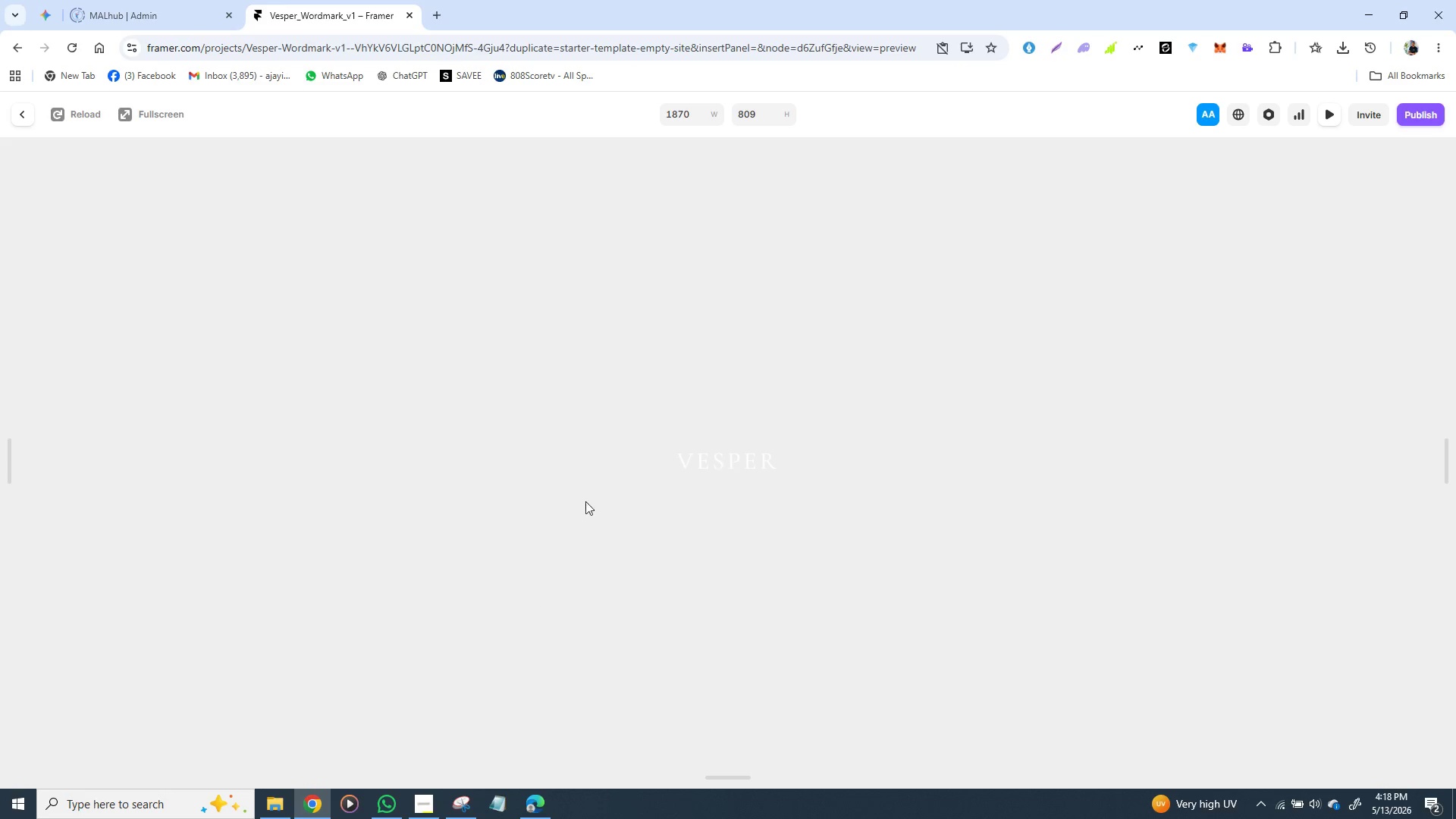 
left_click([724, 466])
 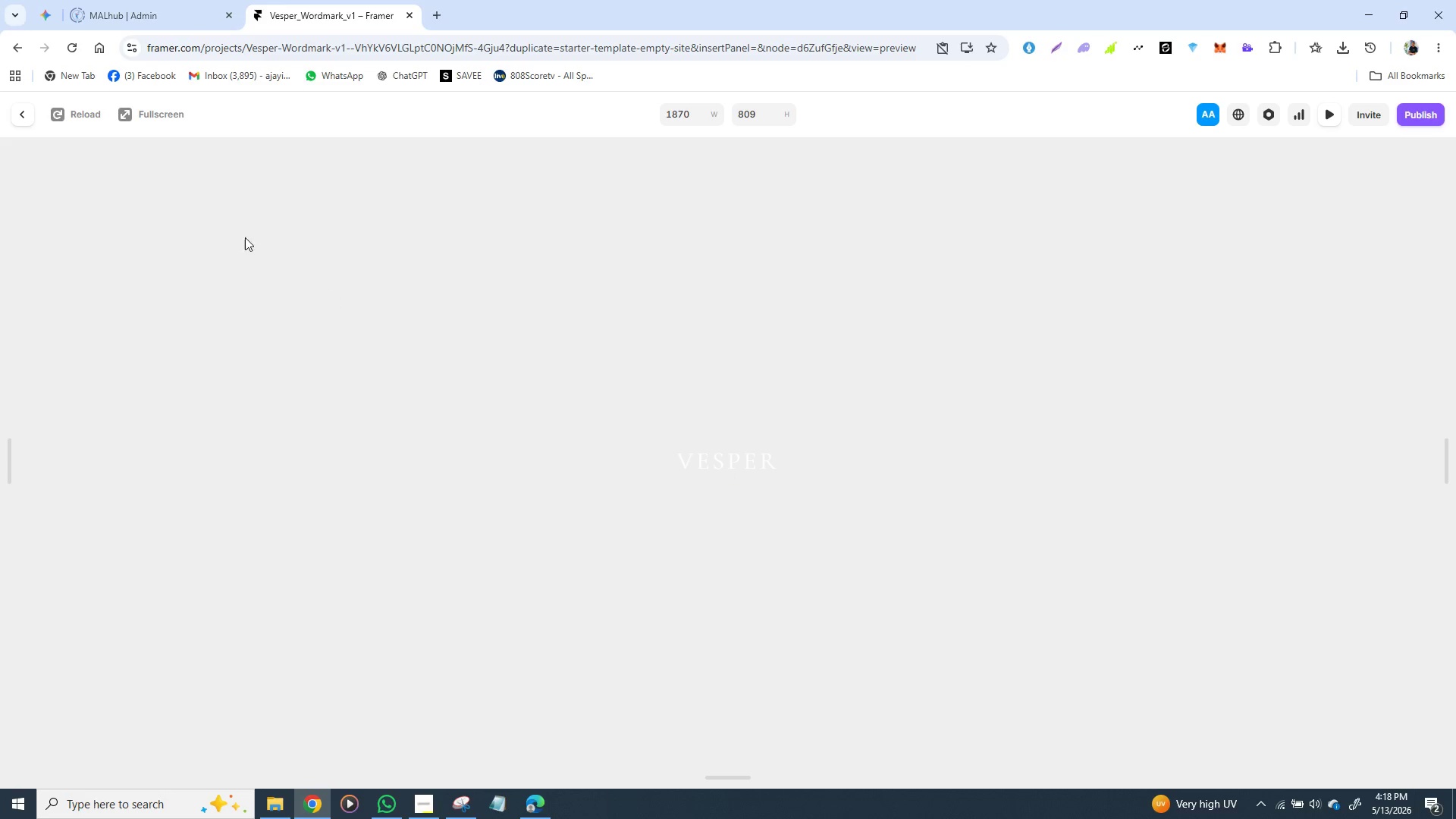 
left_click([20, 114])
 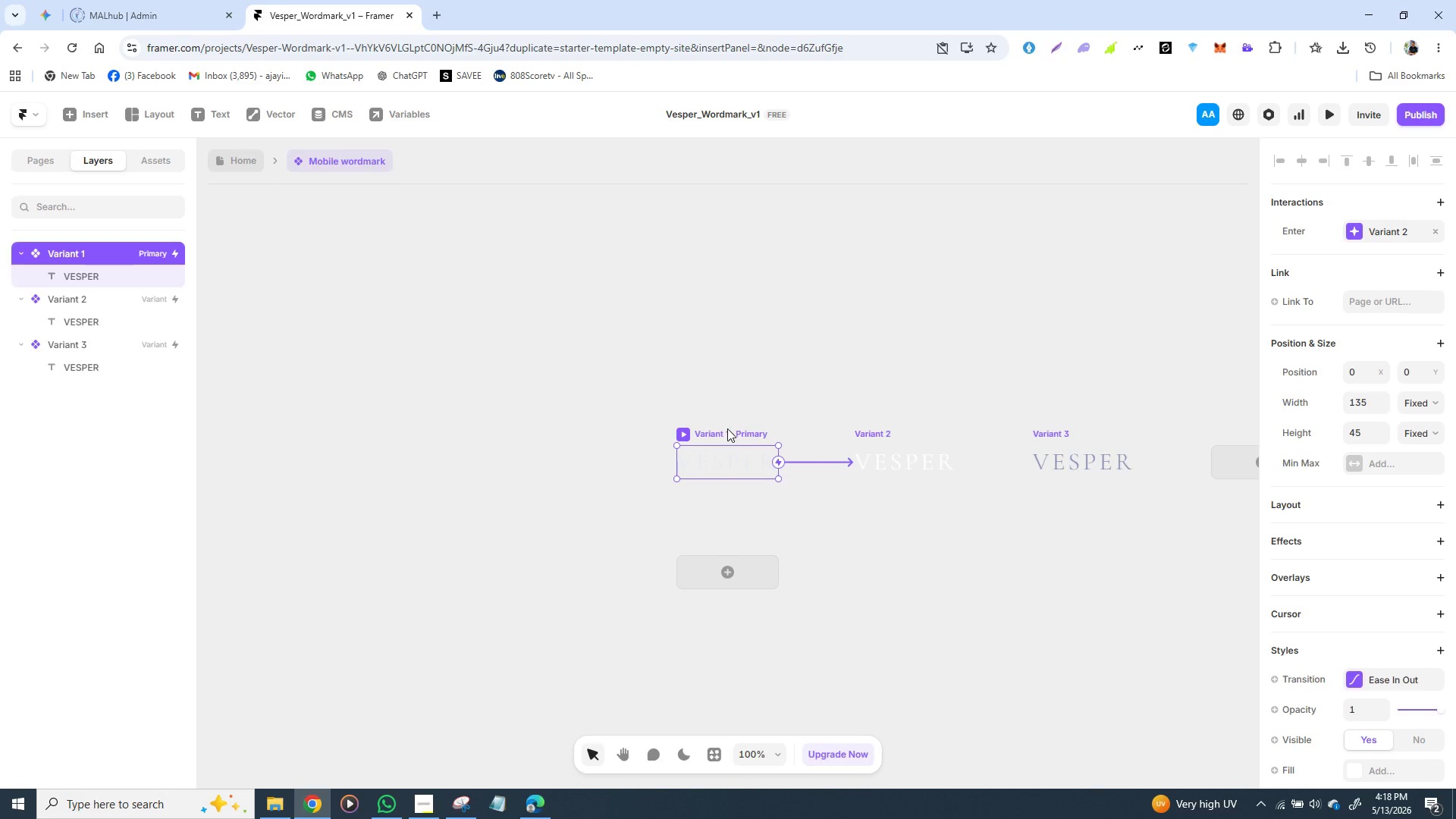 
double_click([727, 430])
 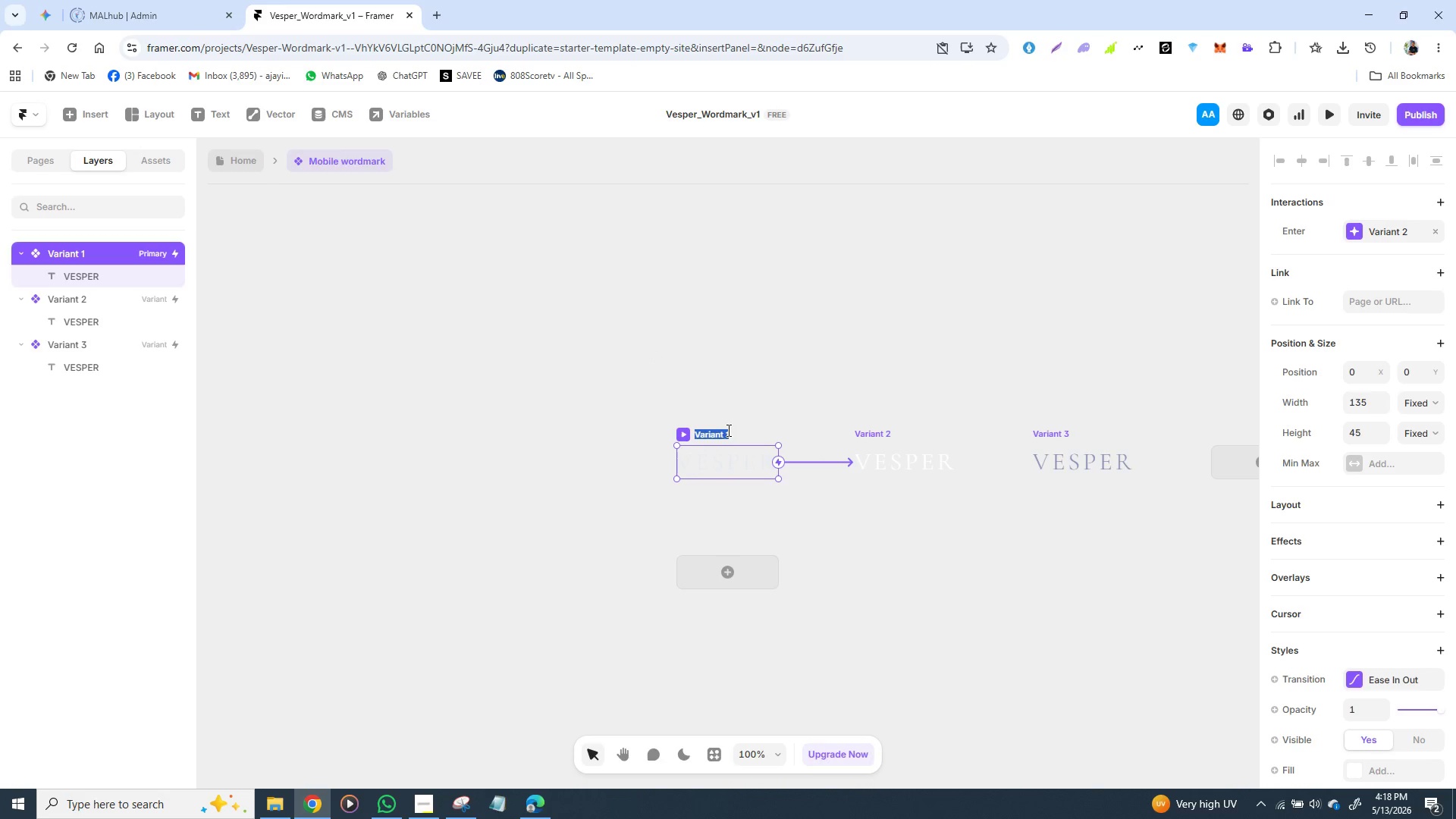 
triple_click([727, 430])
 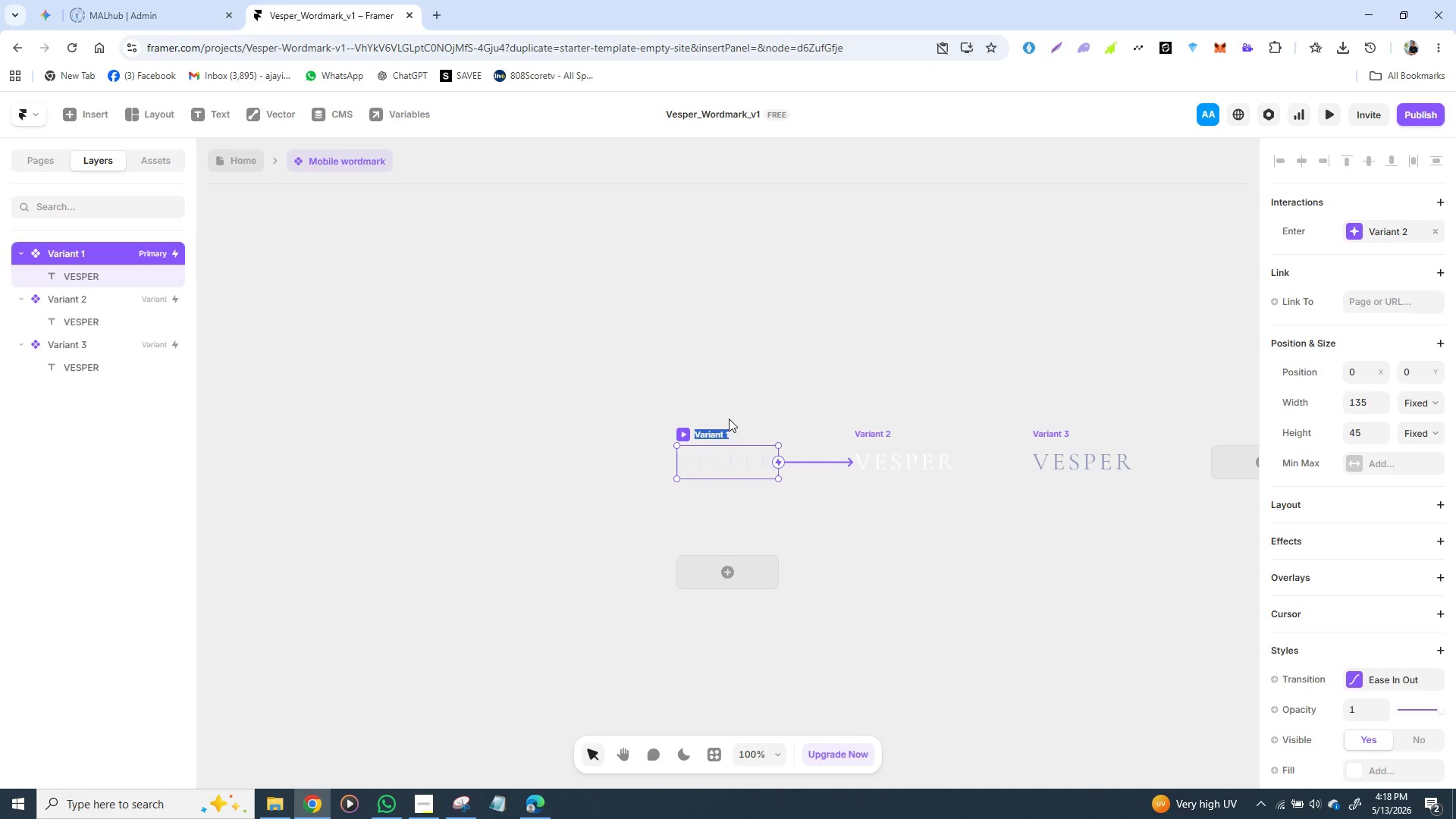 
type(d)
key(Backspace)
type(Defuilt)
 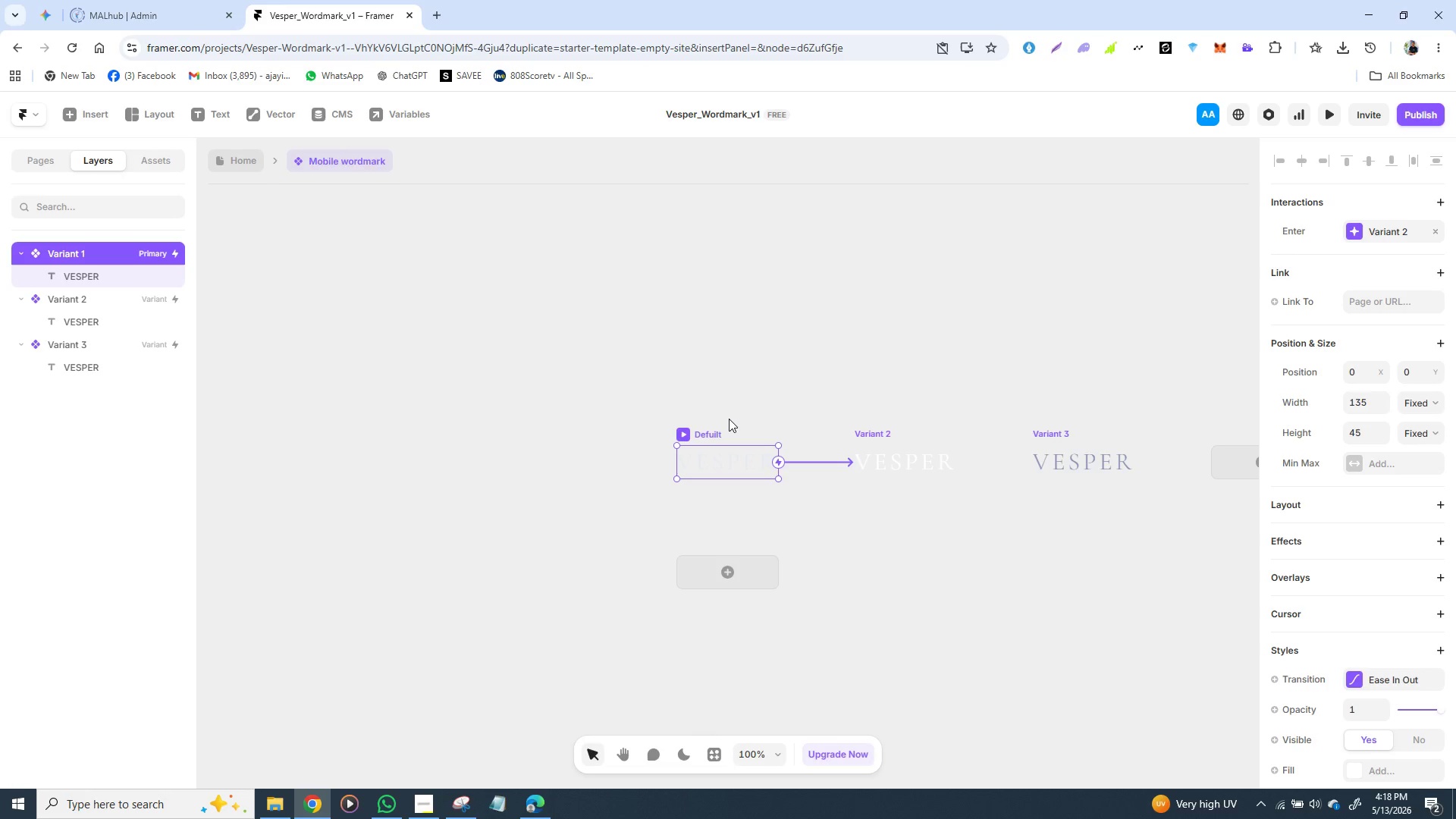 
double_click([863, 431])
 